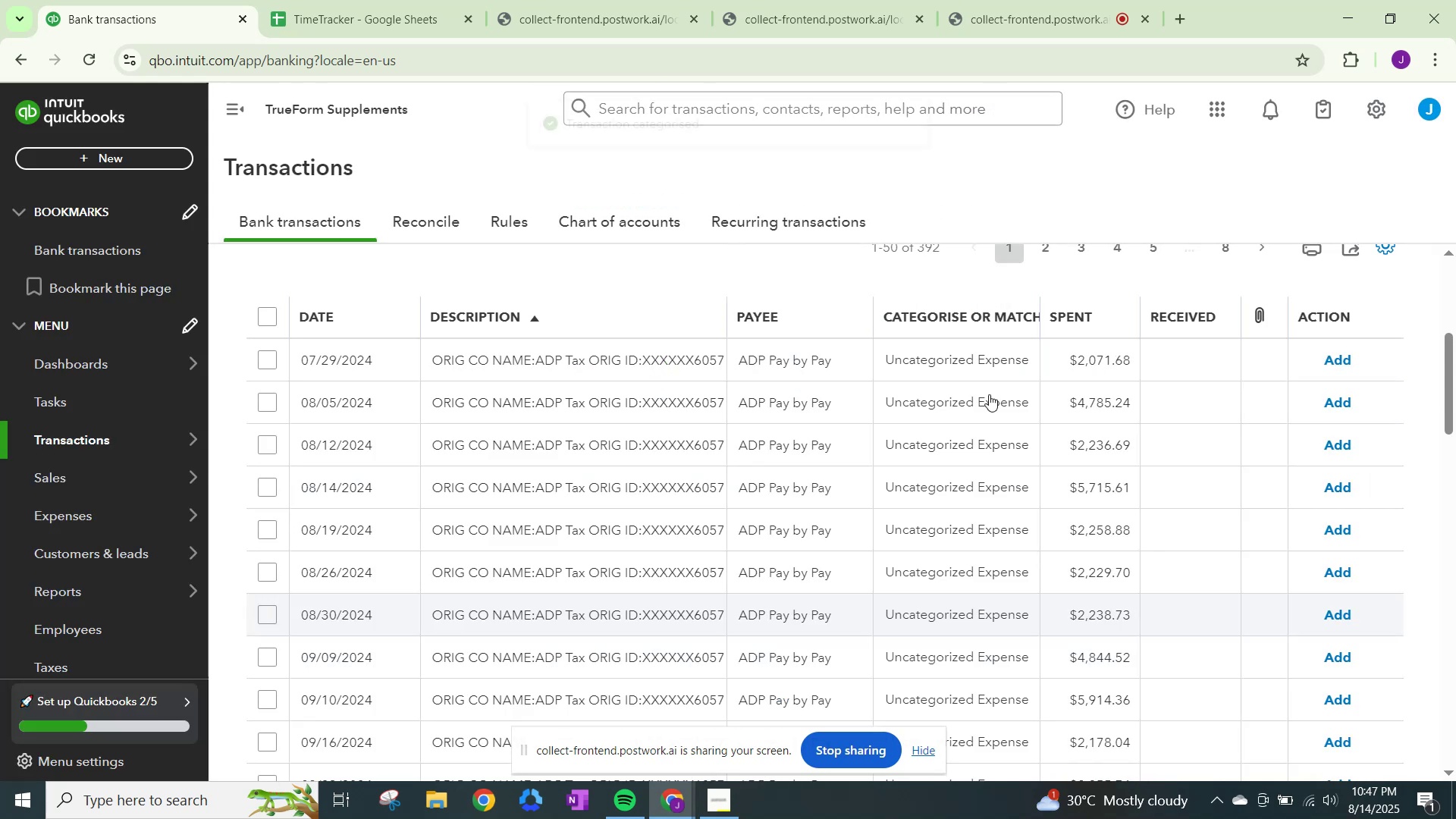 
left_click([955, 373])
 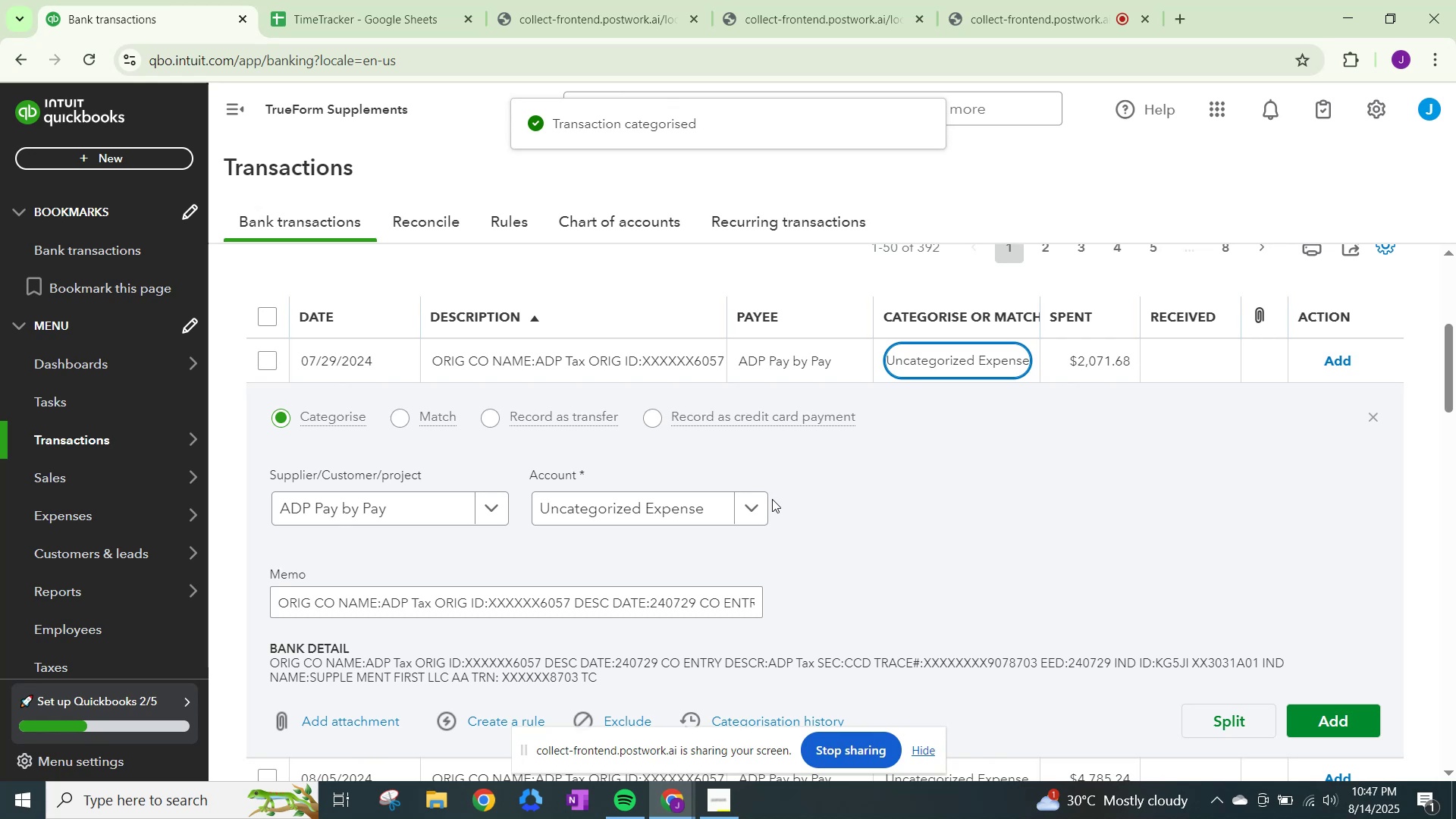 
left_click([759, 508])
 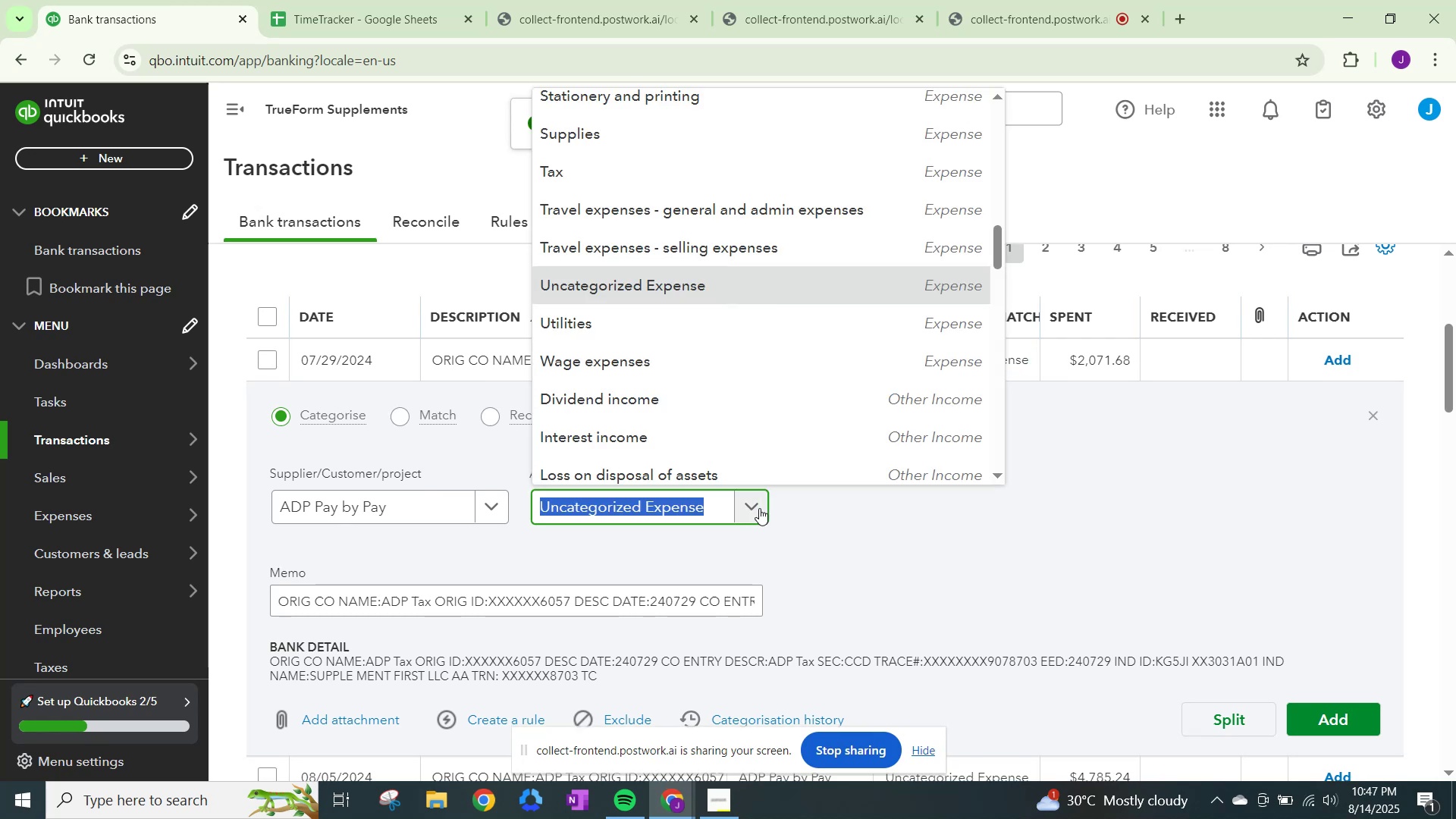 
type(tax)
 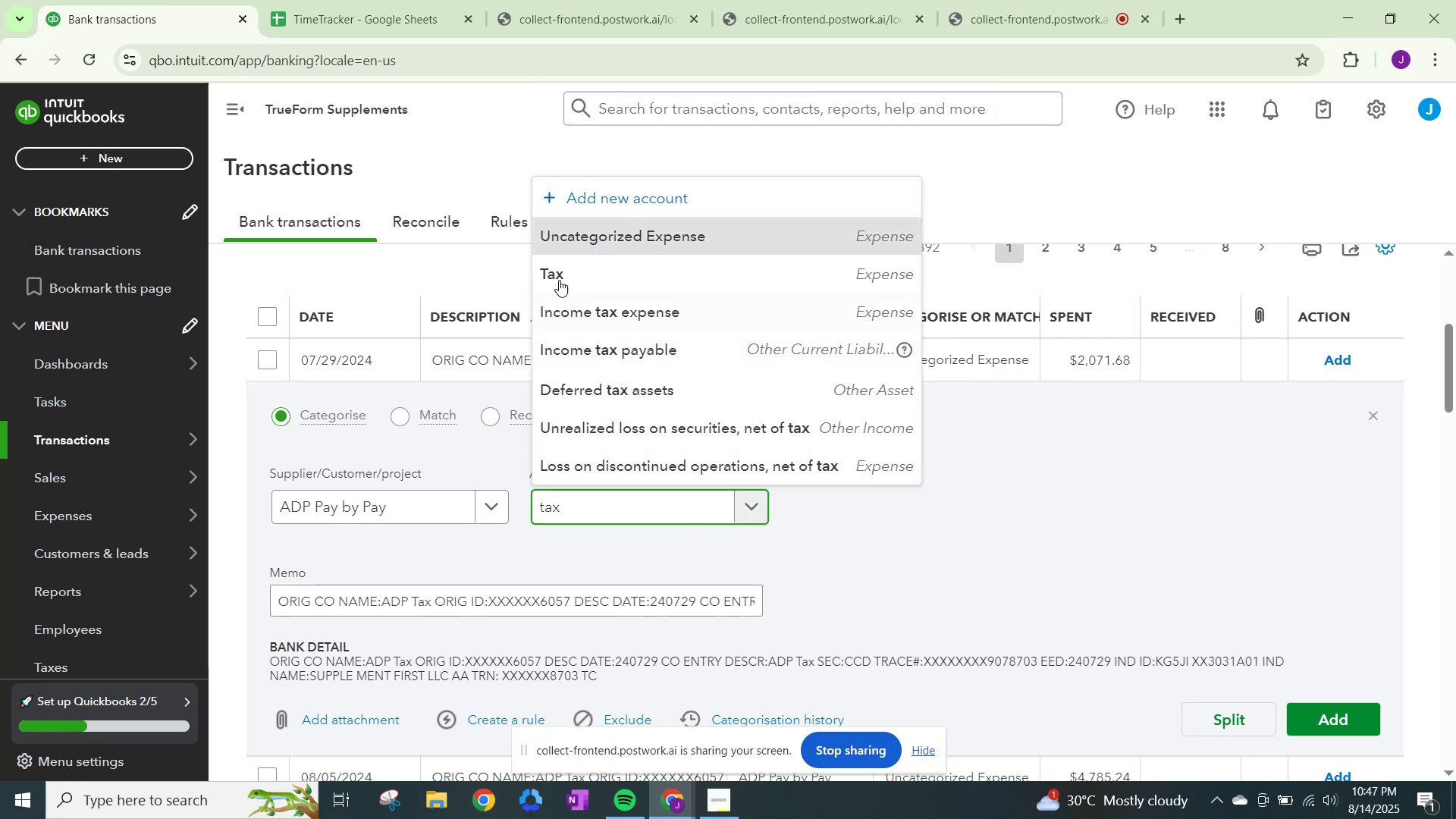 
left_click([565, 271])
 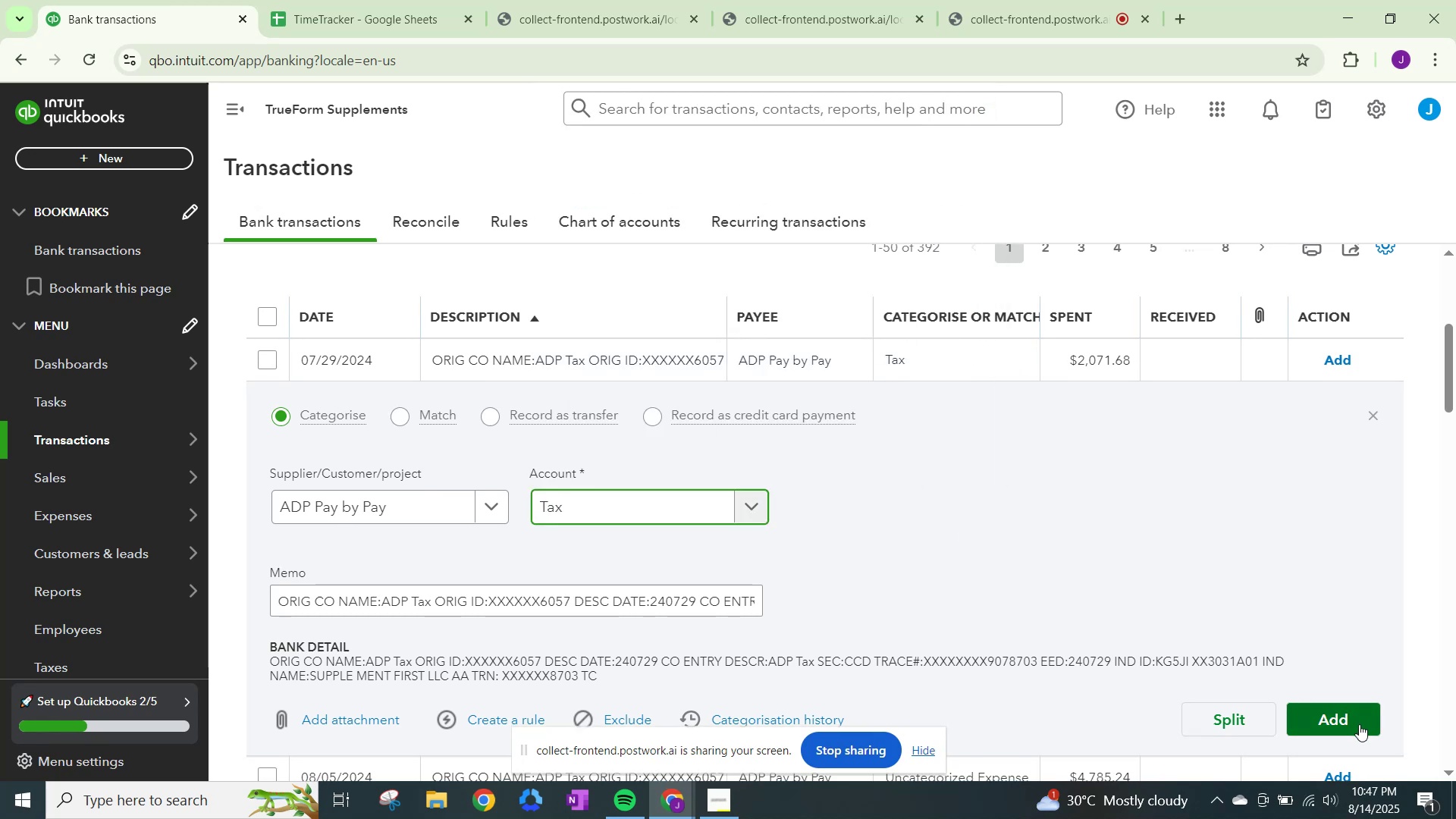 
left_click([1351, 717])
 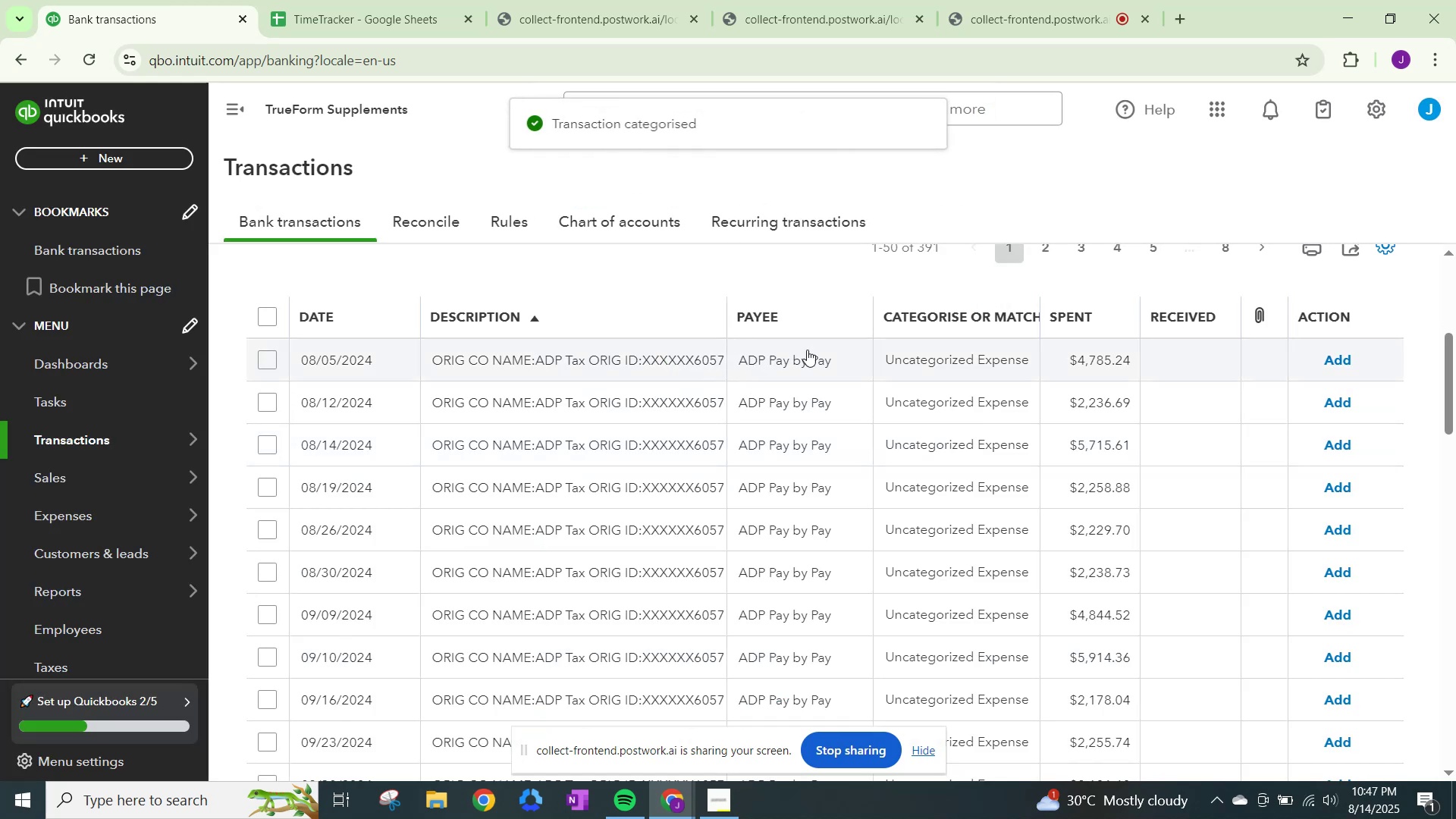 
left_click([945, 359])
 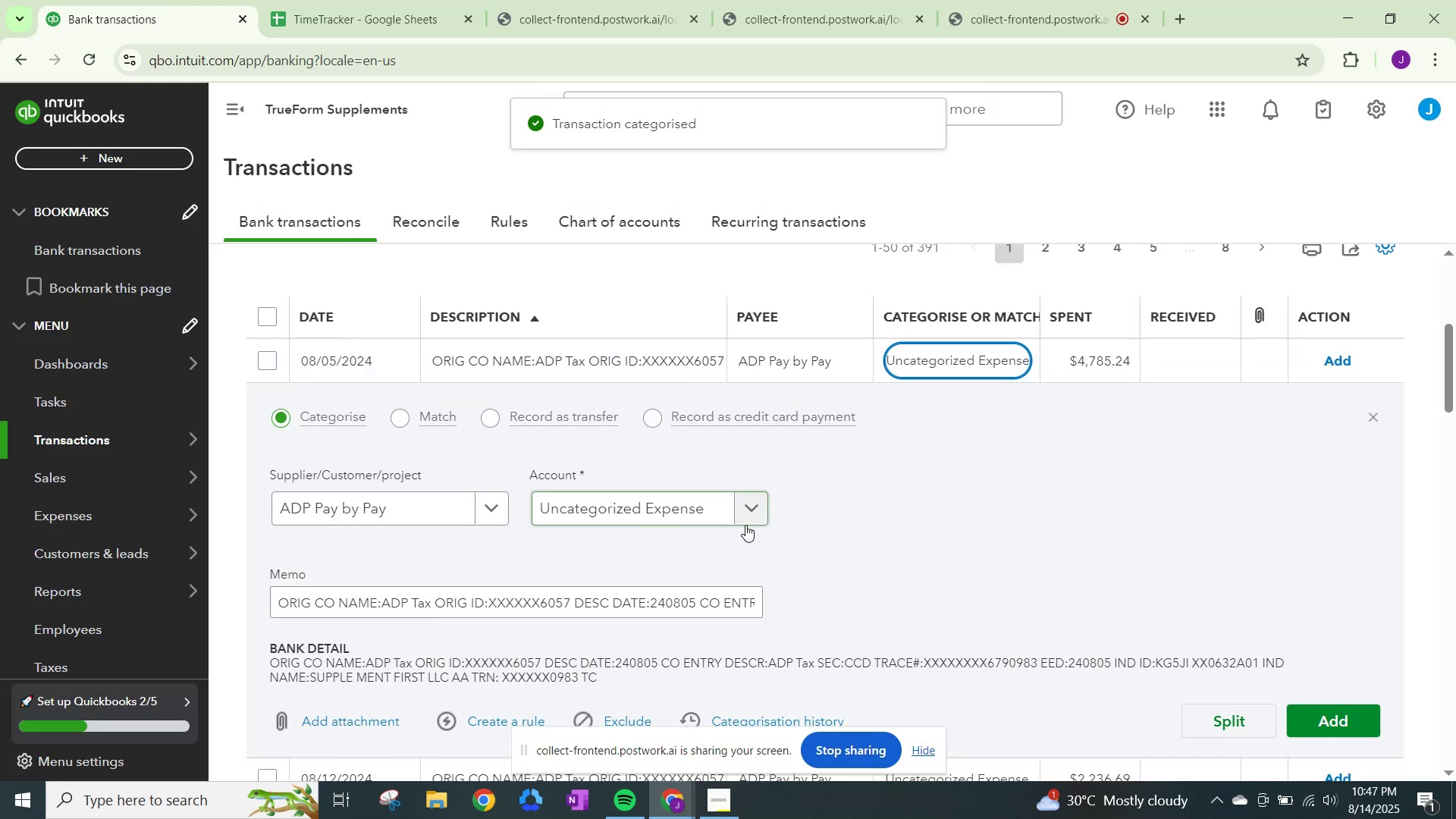 
left_click([752, 510])
 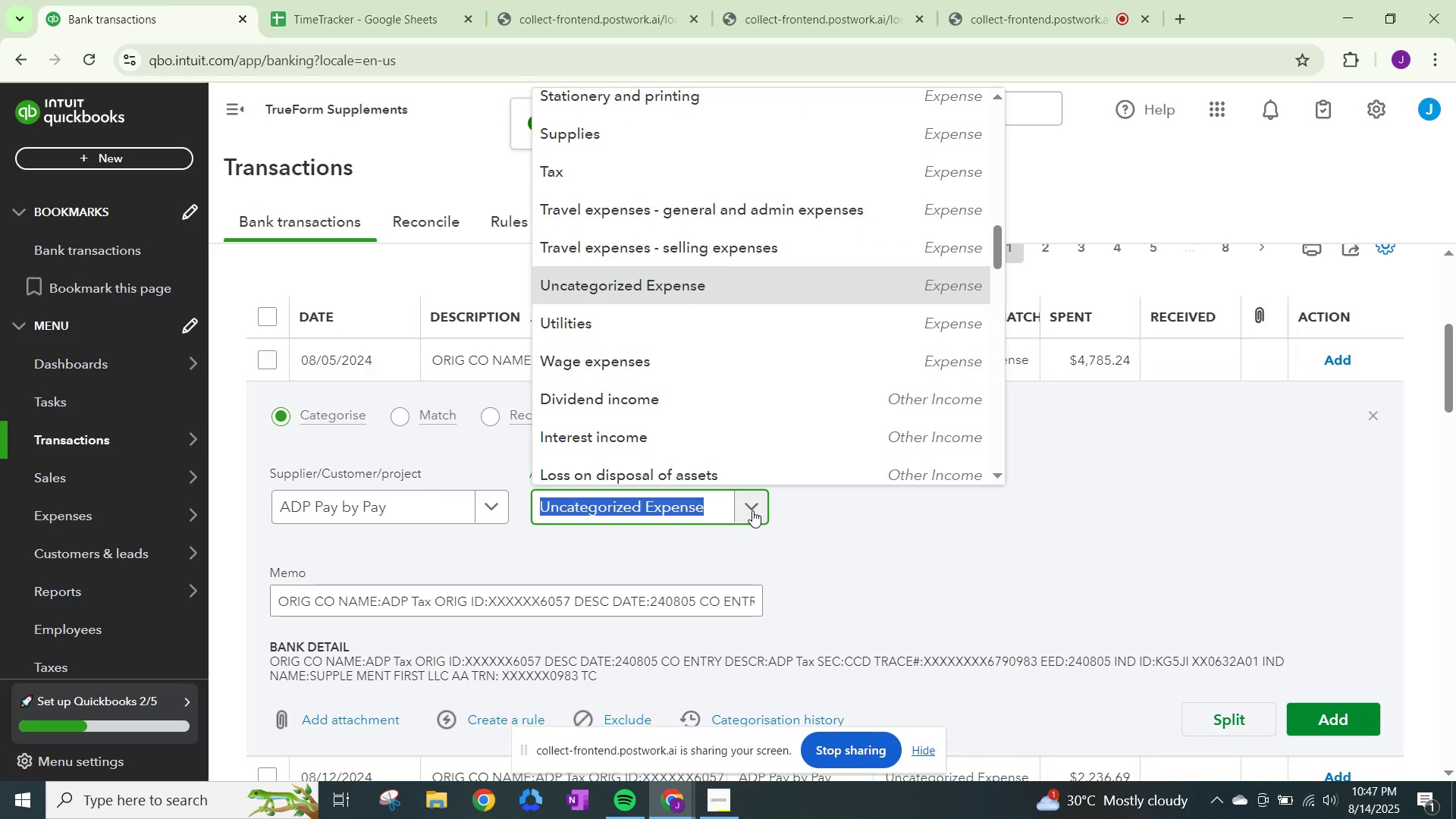 
type(tax)
 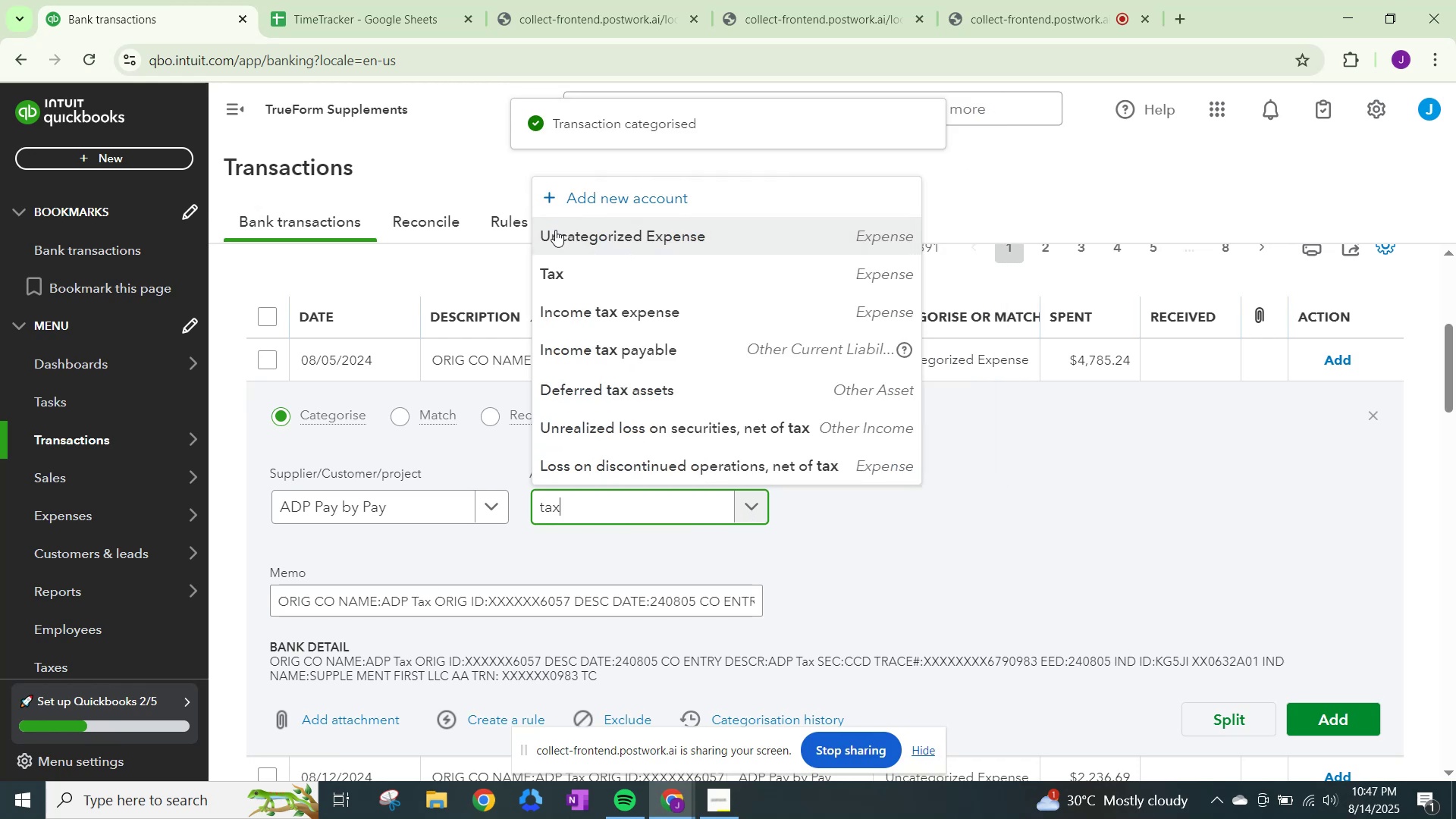 
left_click([579, 281])
 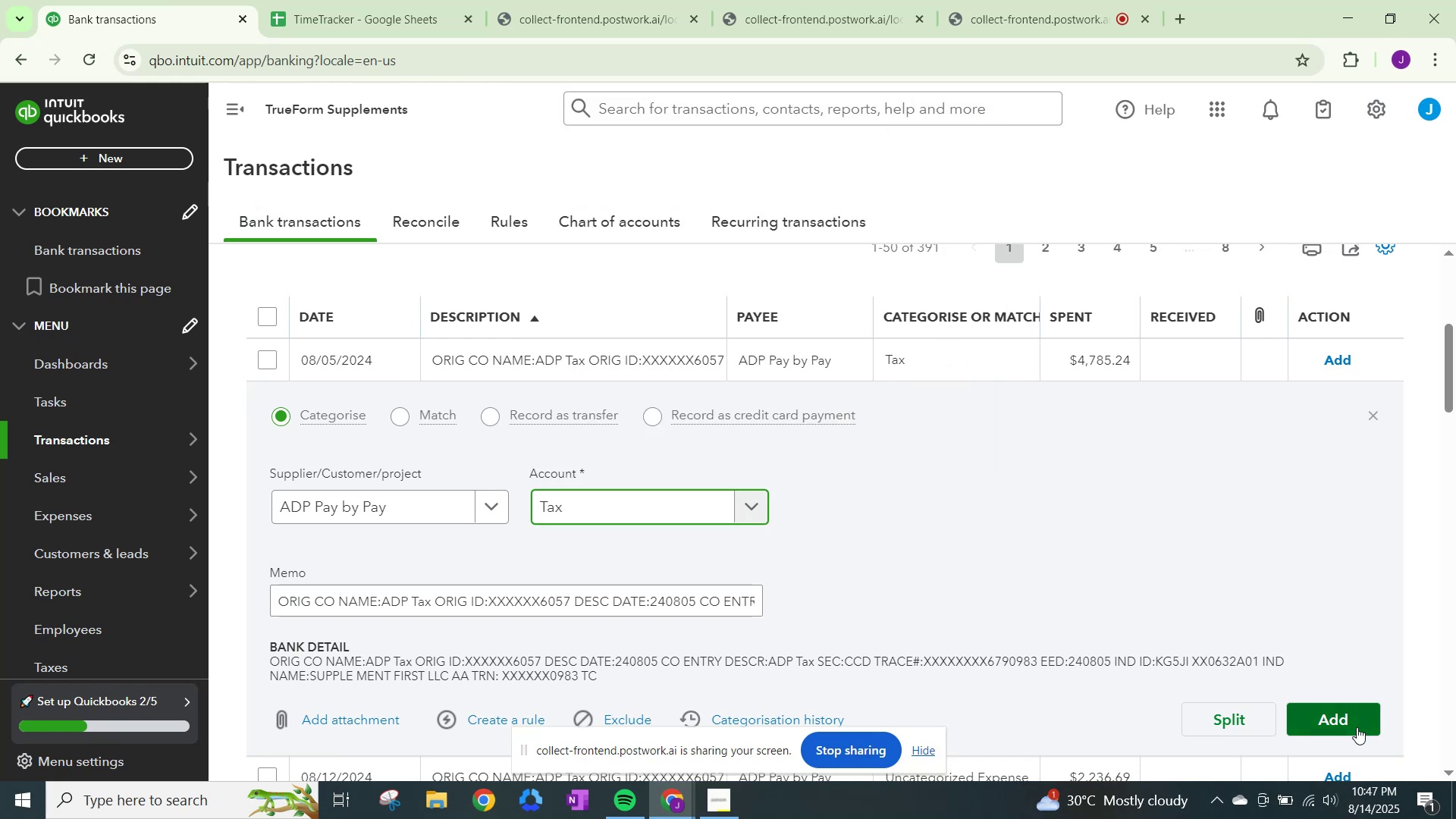 
left_click([1346, 720])
 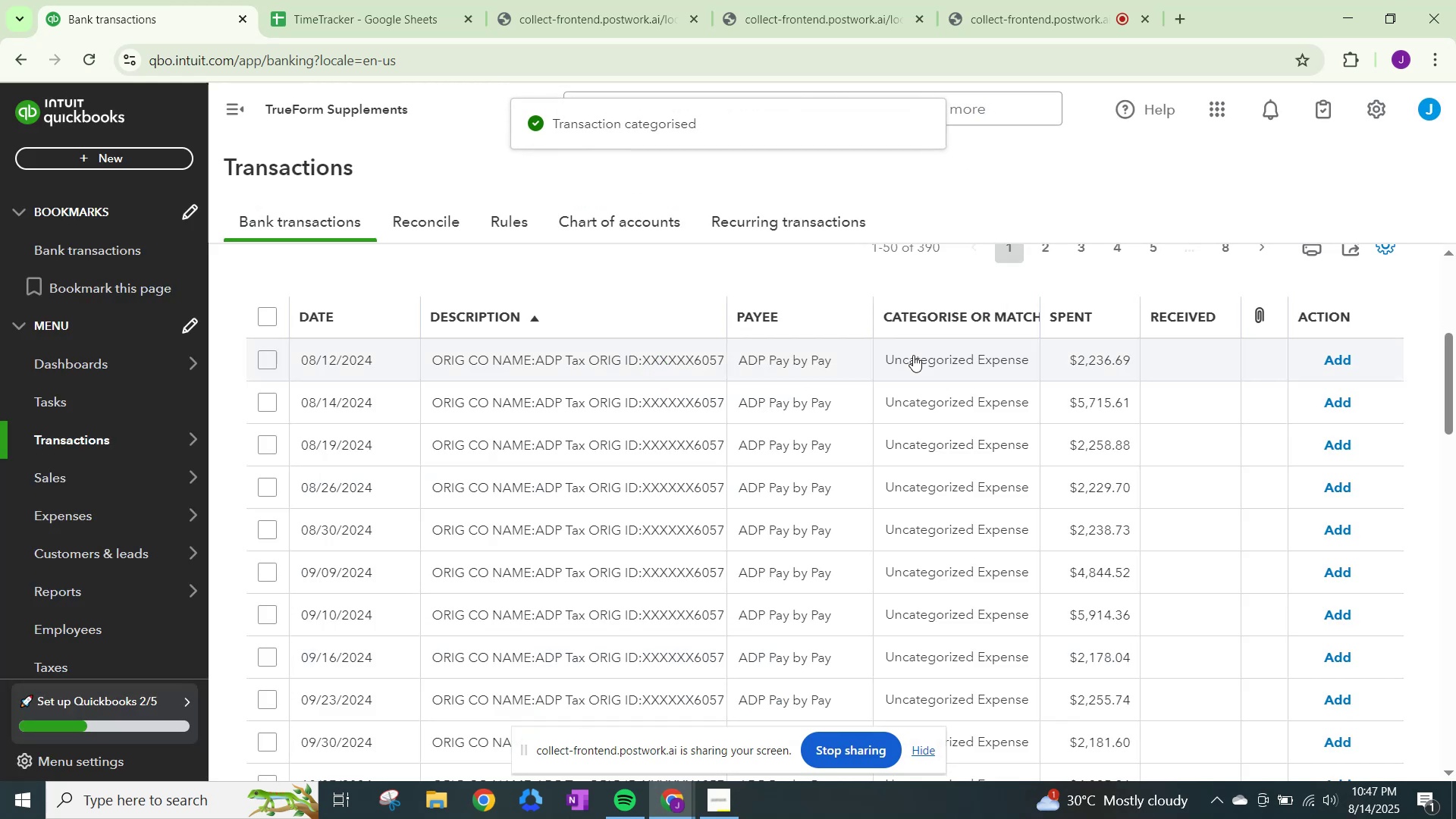 
left_click([913, 355])
 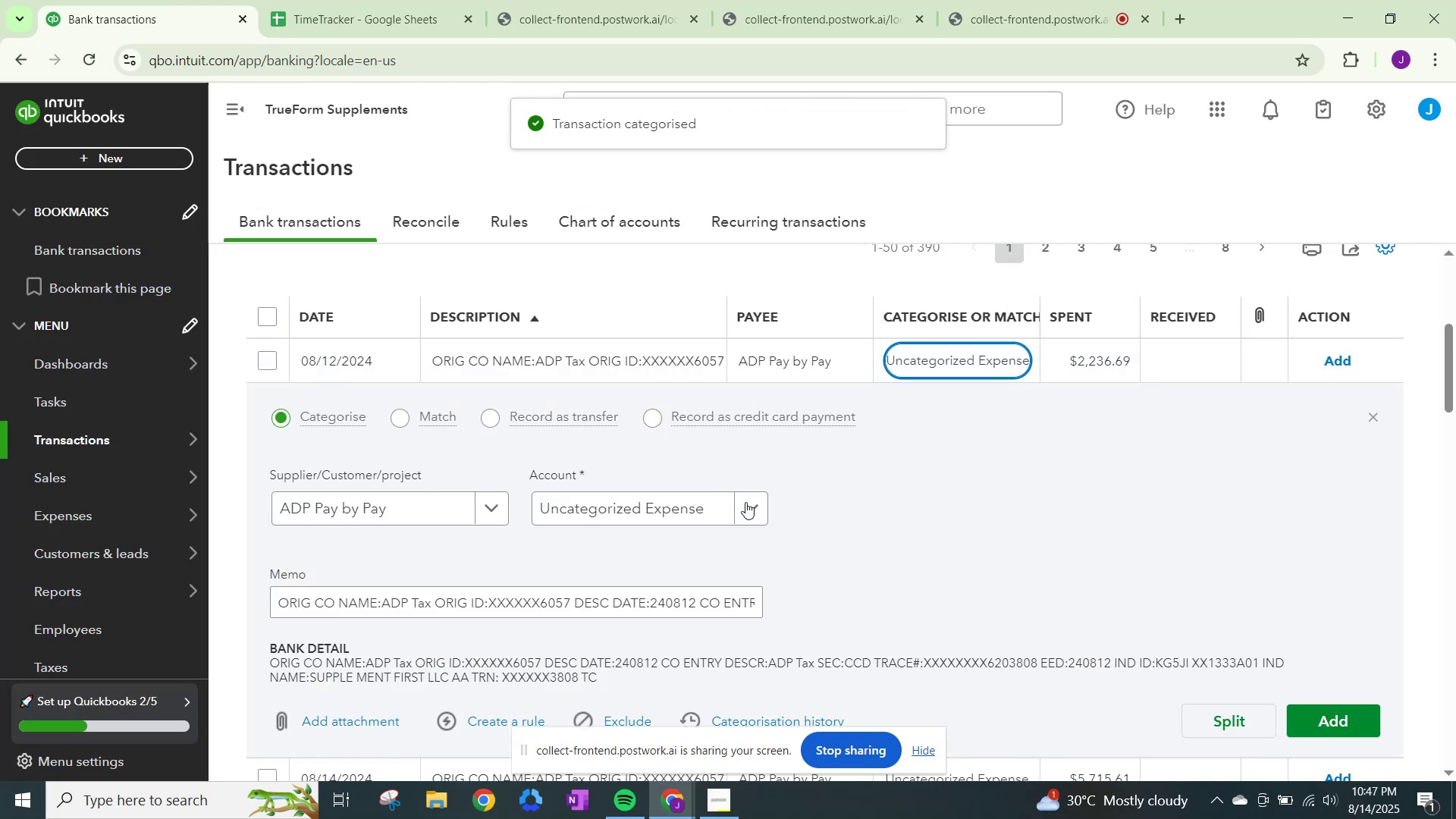 
left_click([747, 502])
 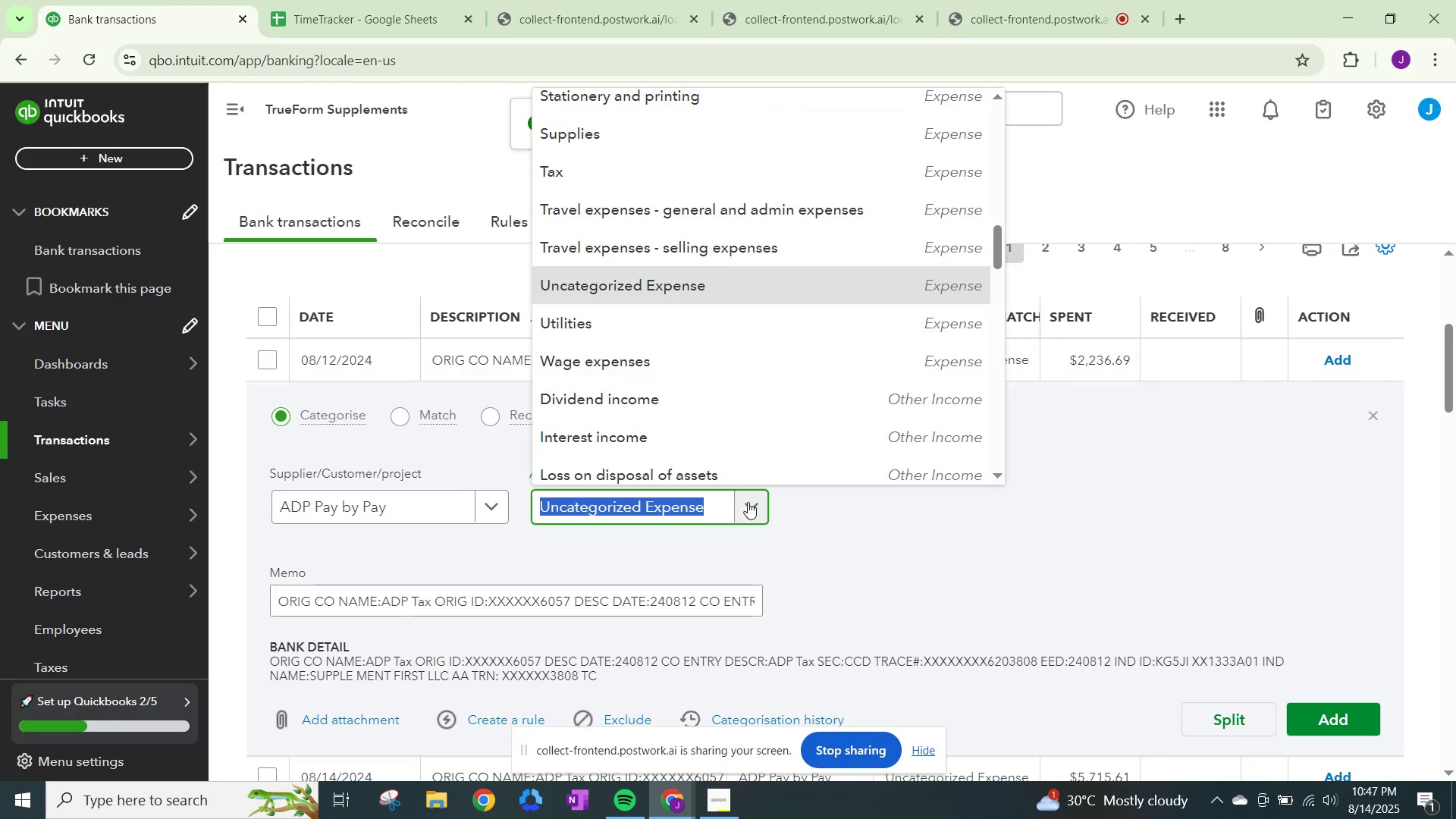 
type(tax)
 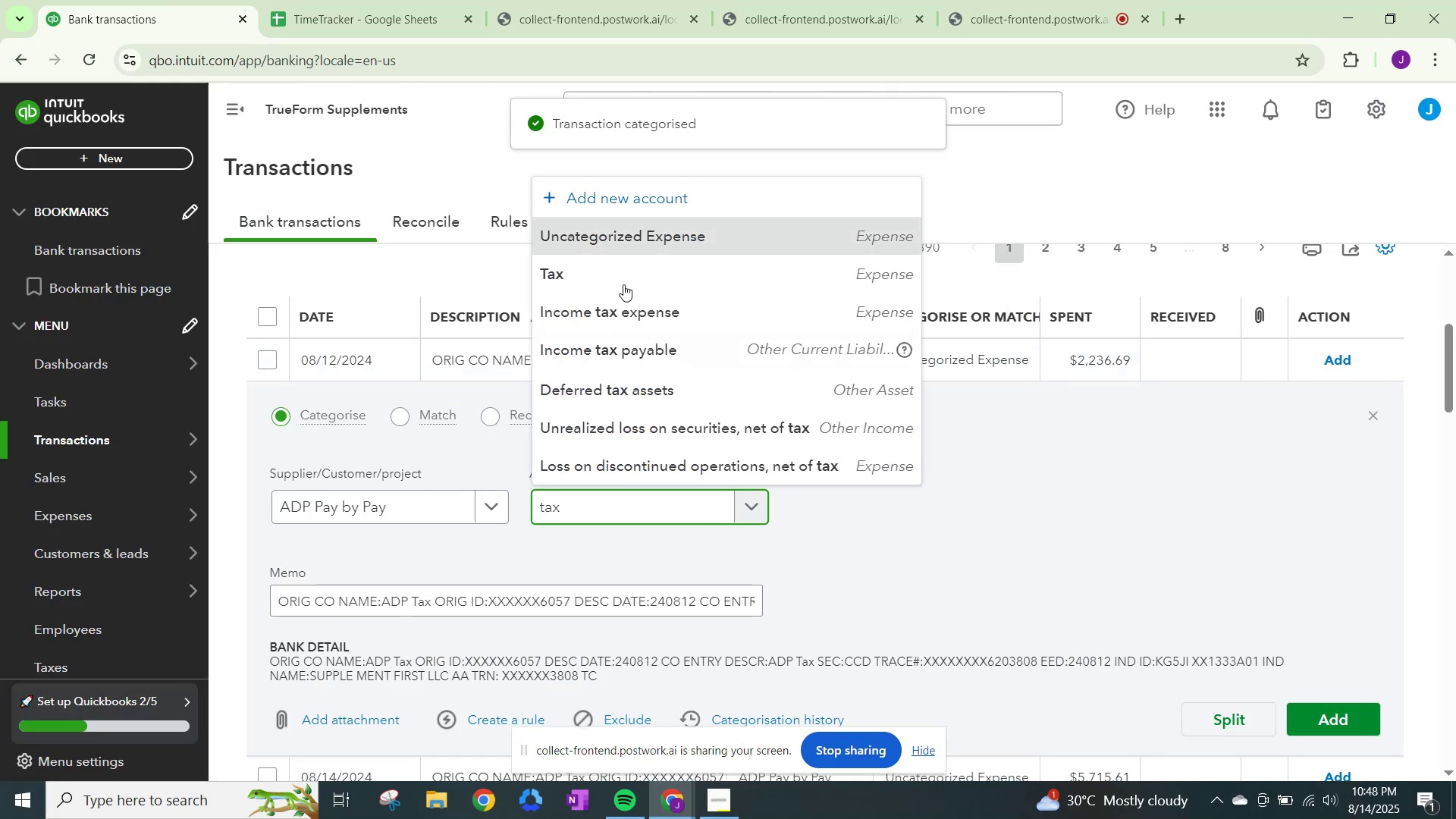 
left_click([616, 275])
 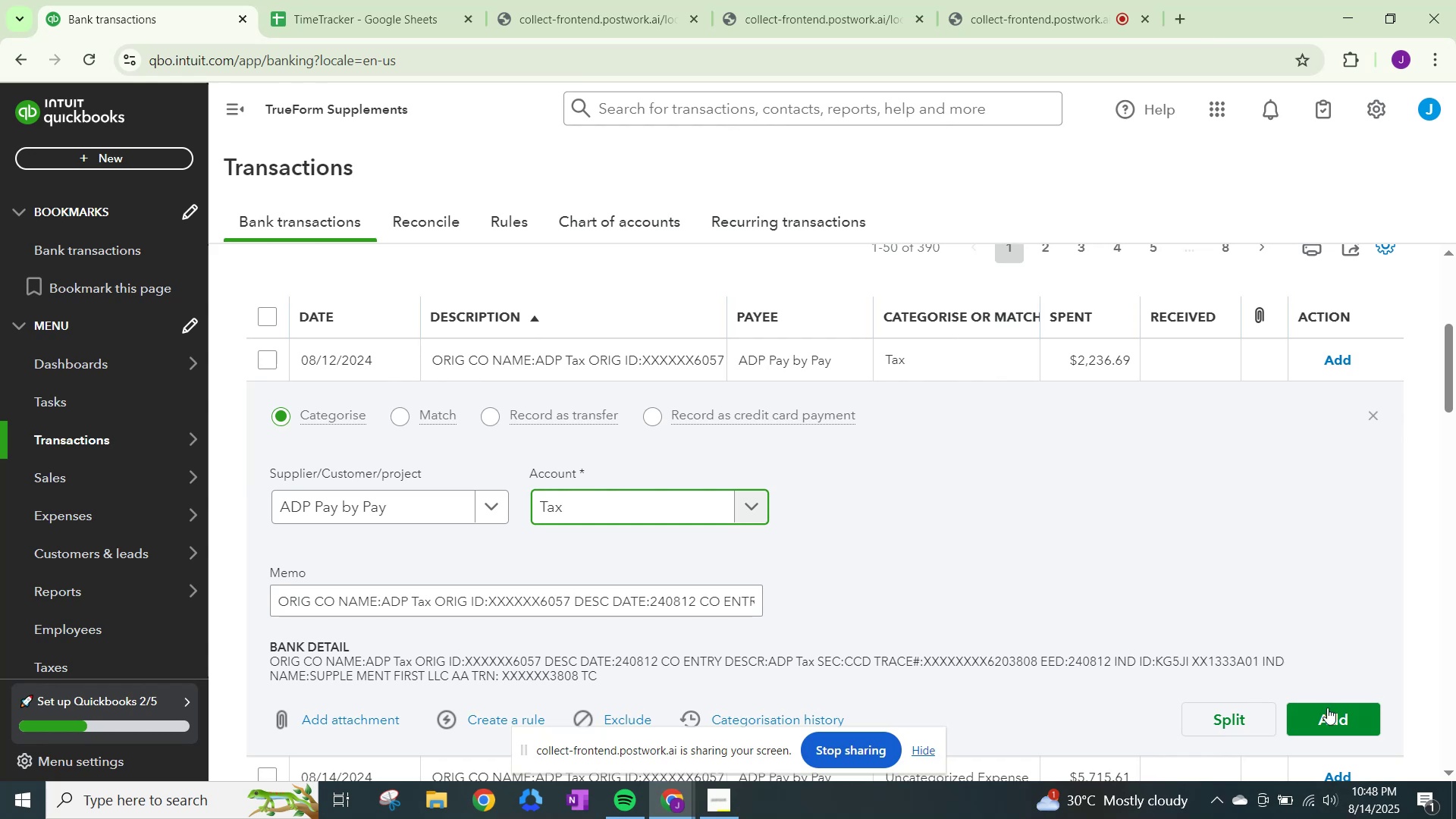 
left_click([1373, 725])
 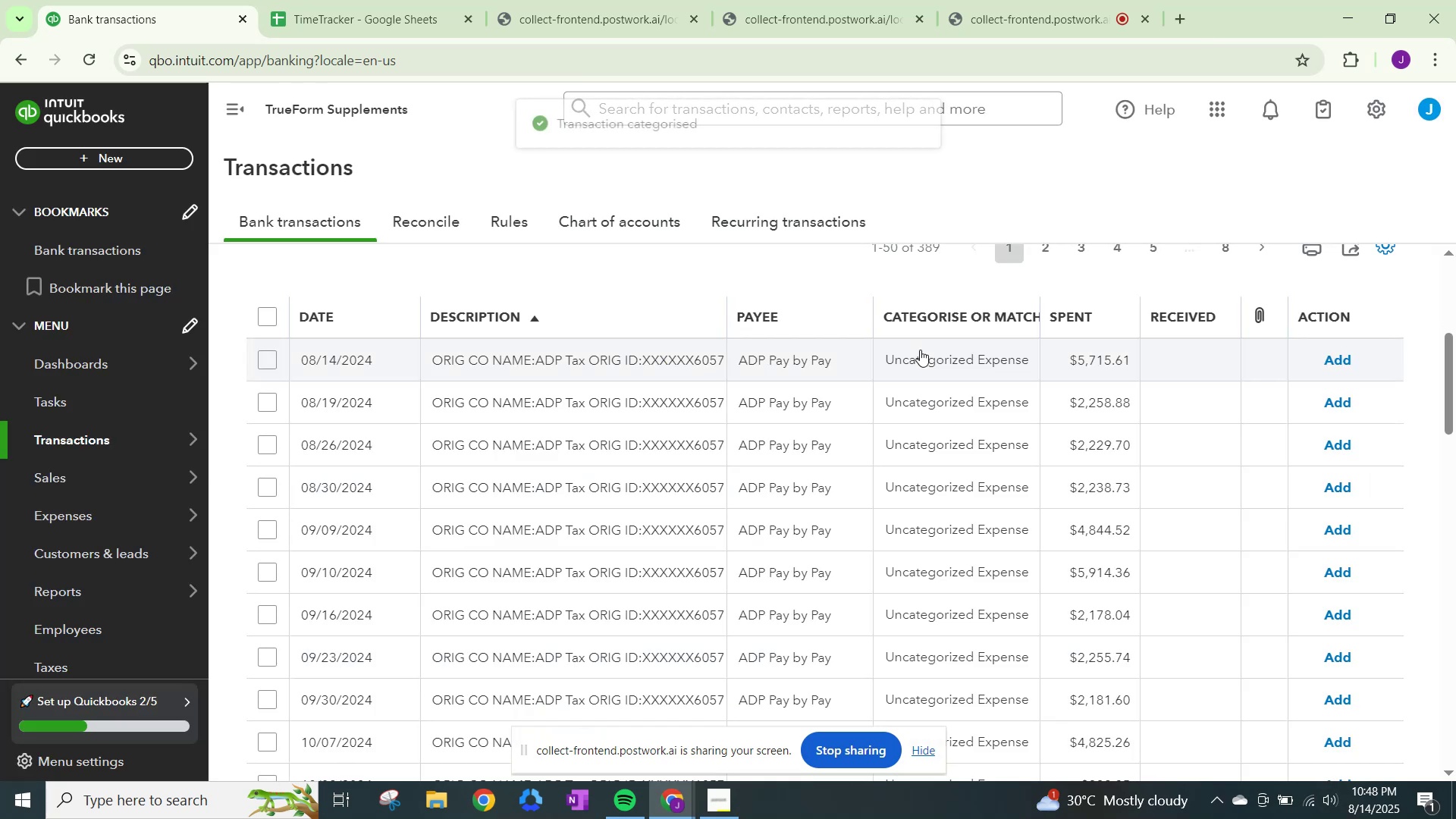 
left_click([977, 370])
 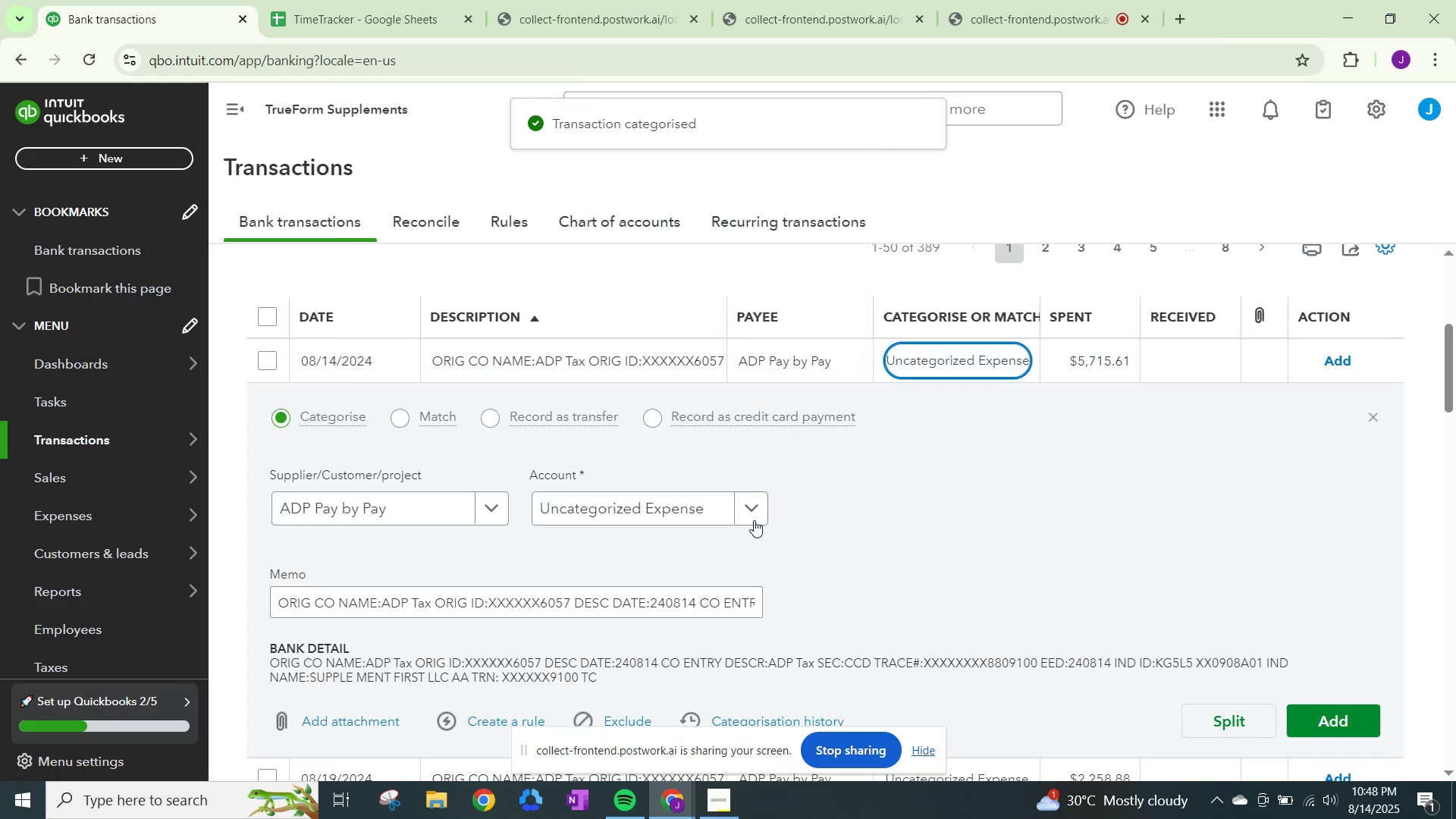 
left_click([756, 519])
 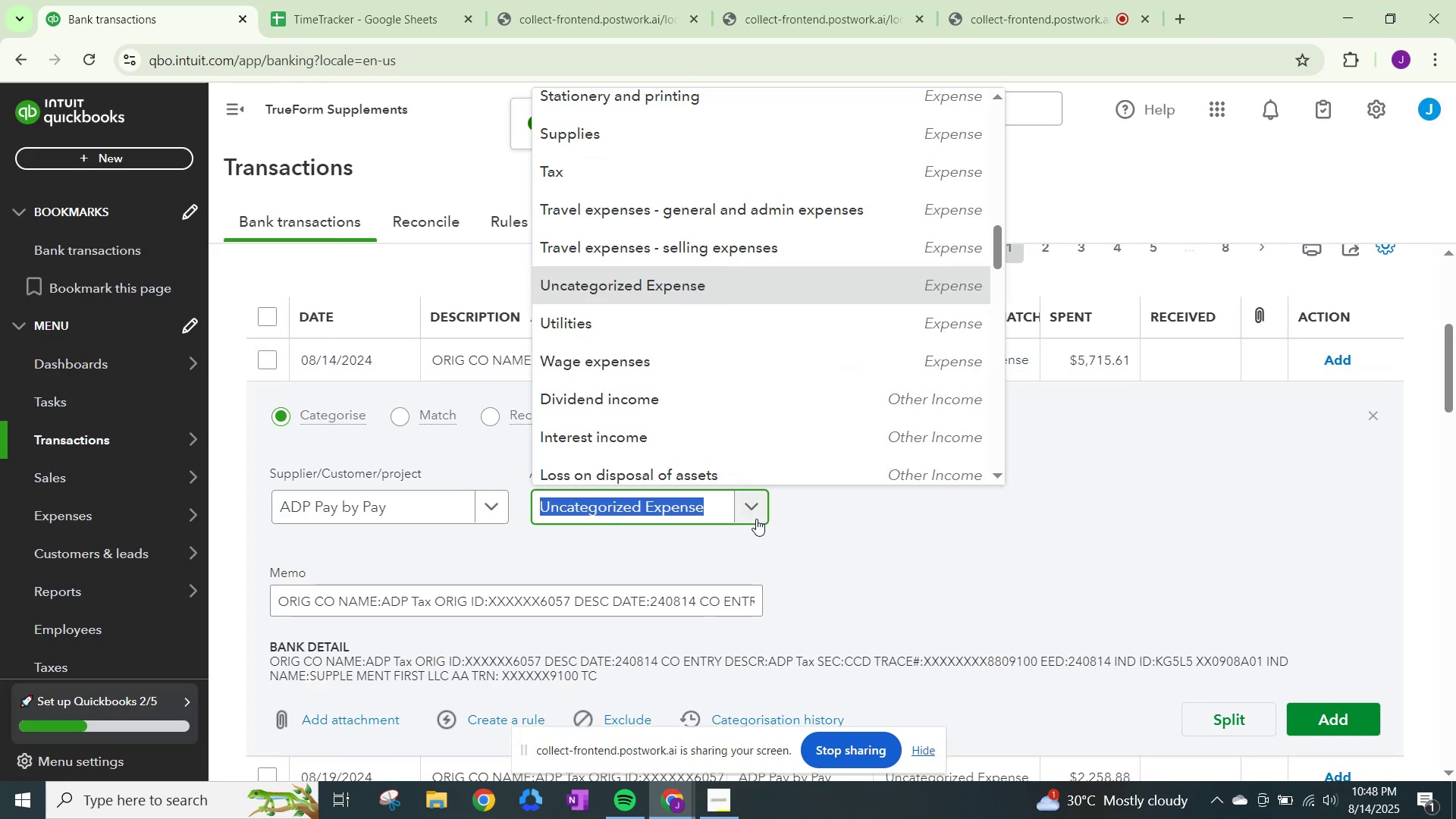 
type(tax)
 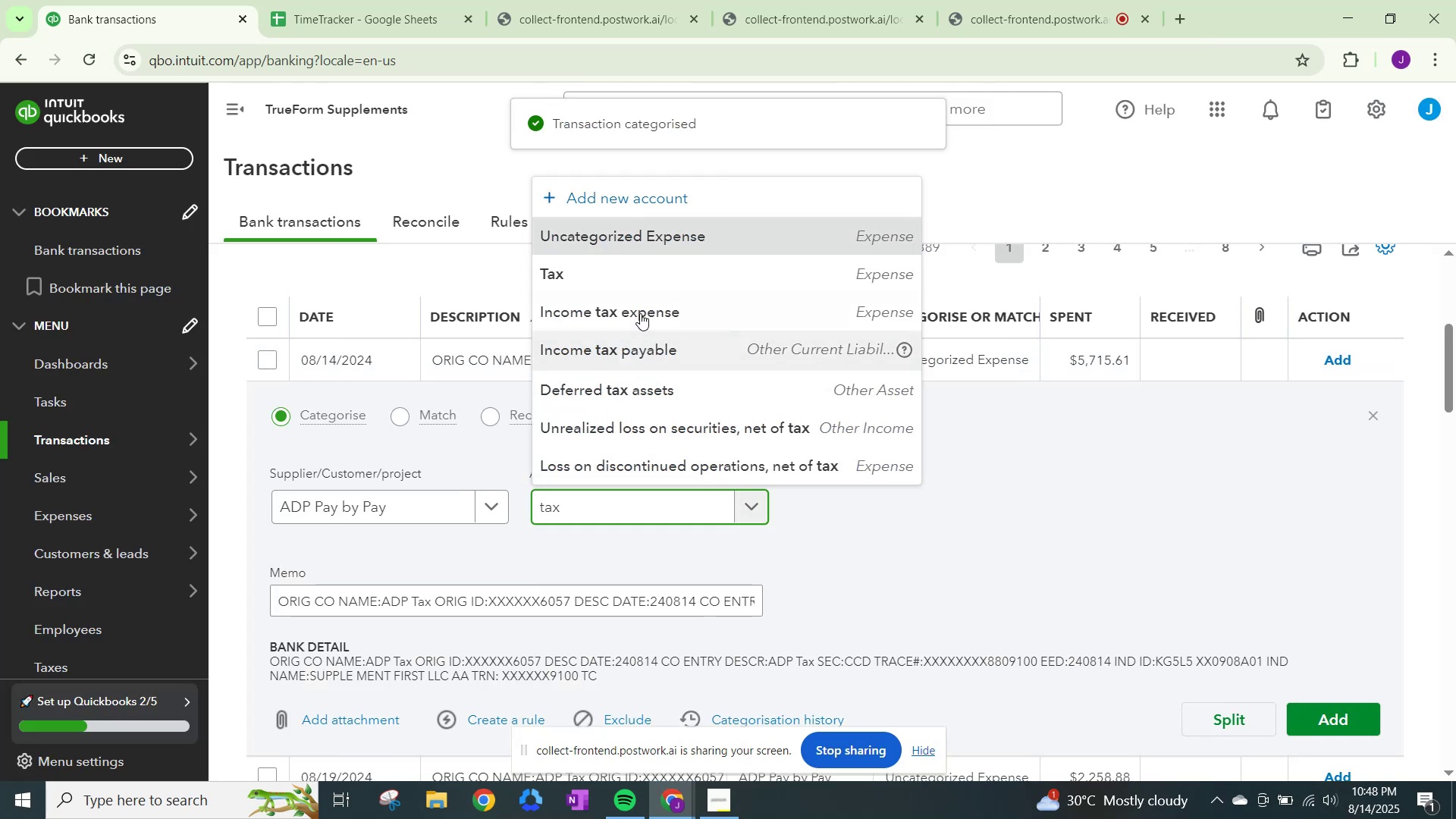 
left_click([632, 280])
 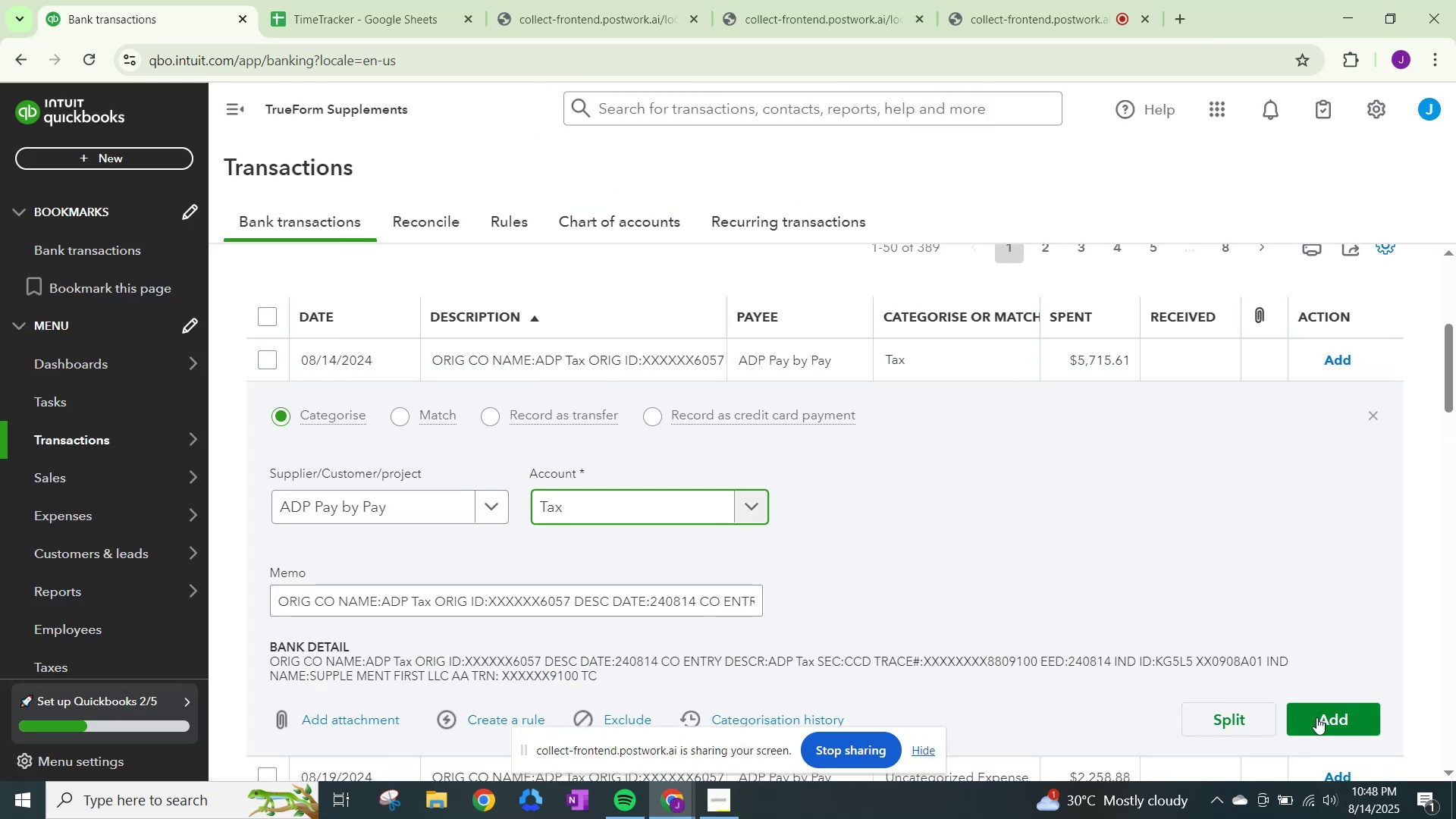 
left_click([1357, 727])
 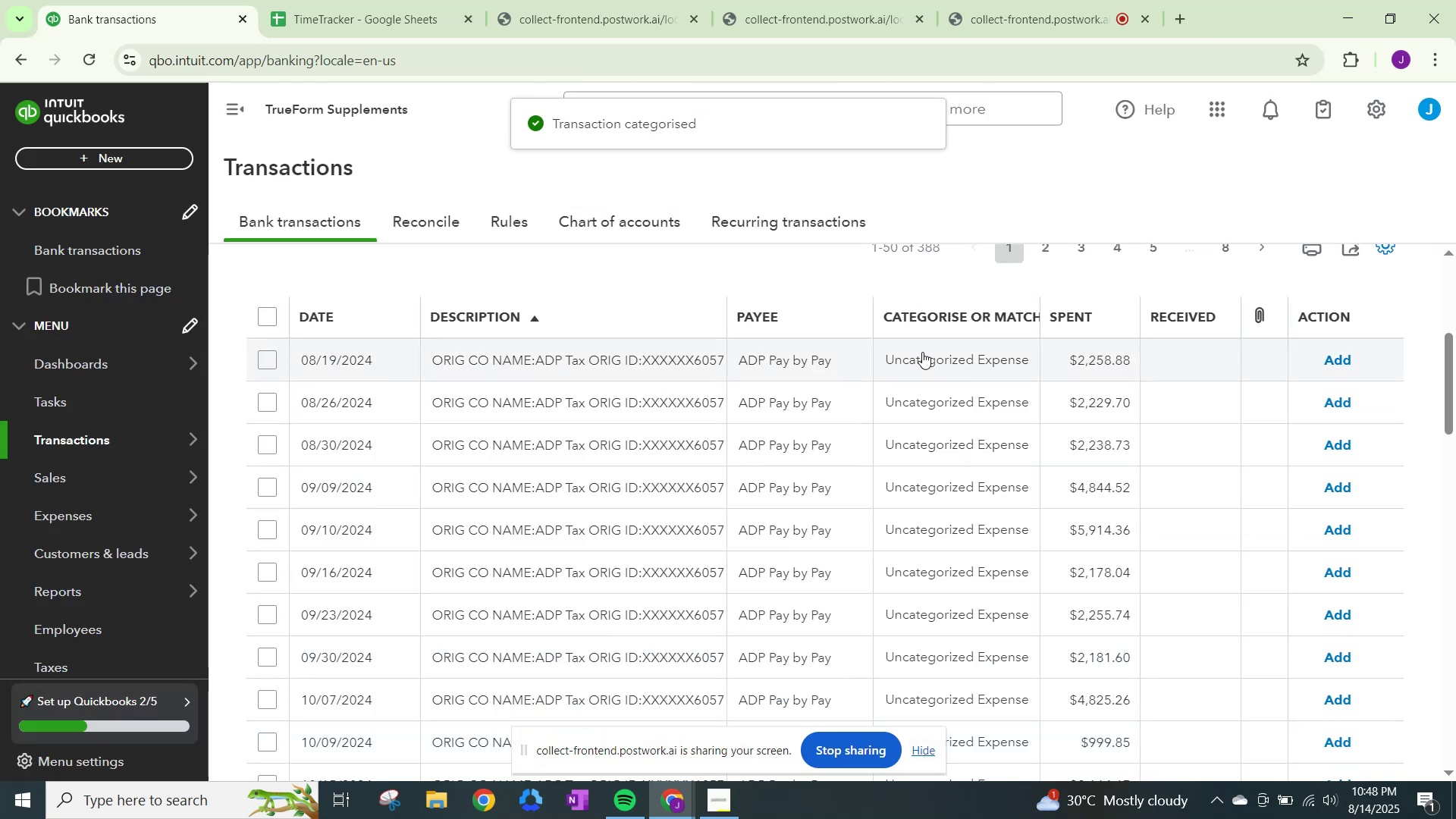 
left_click([953, 358])
 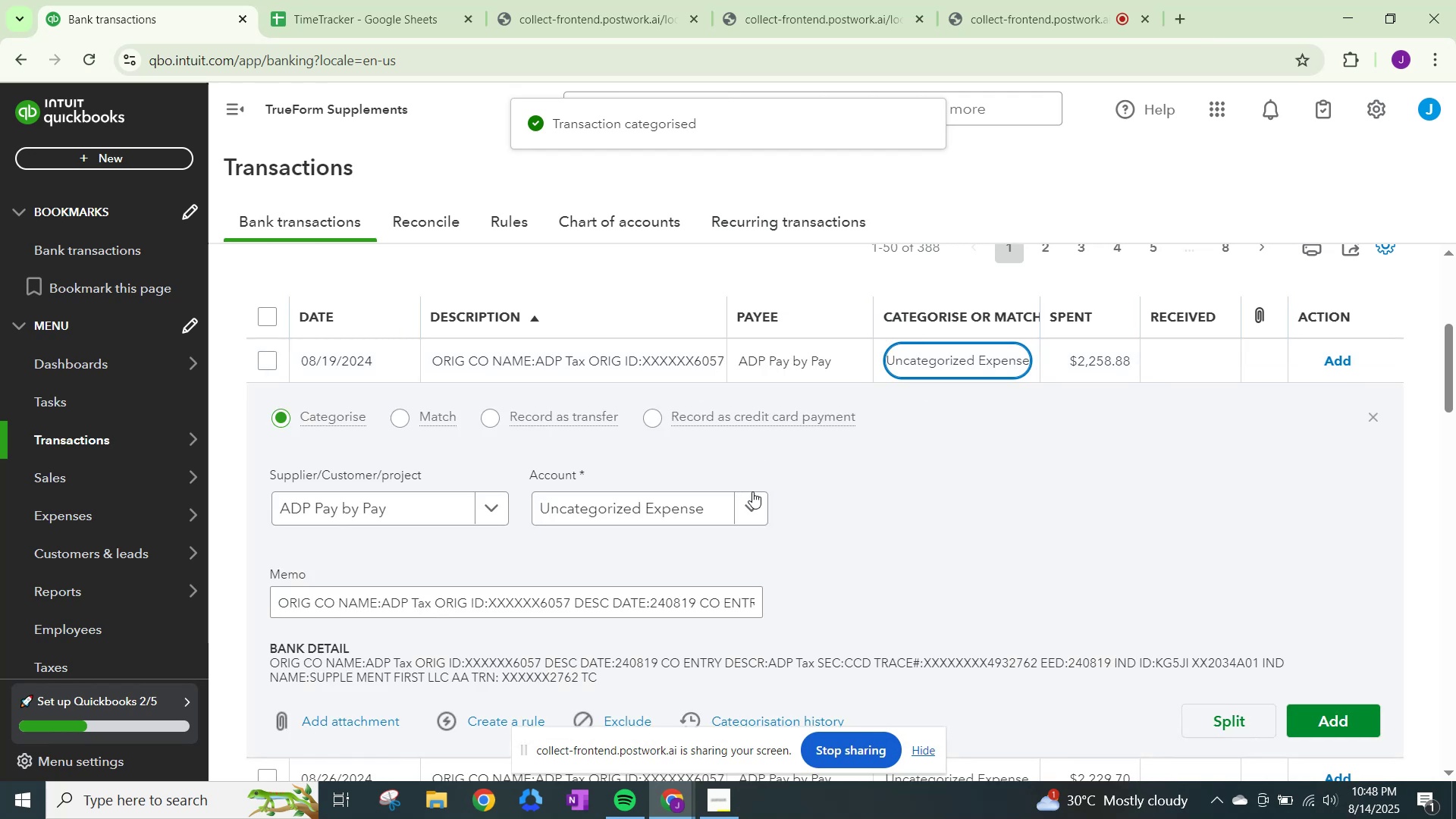 
left_click([758, 500])
 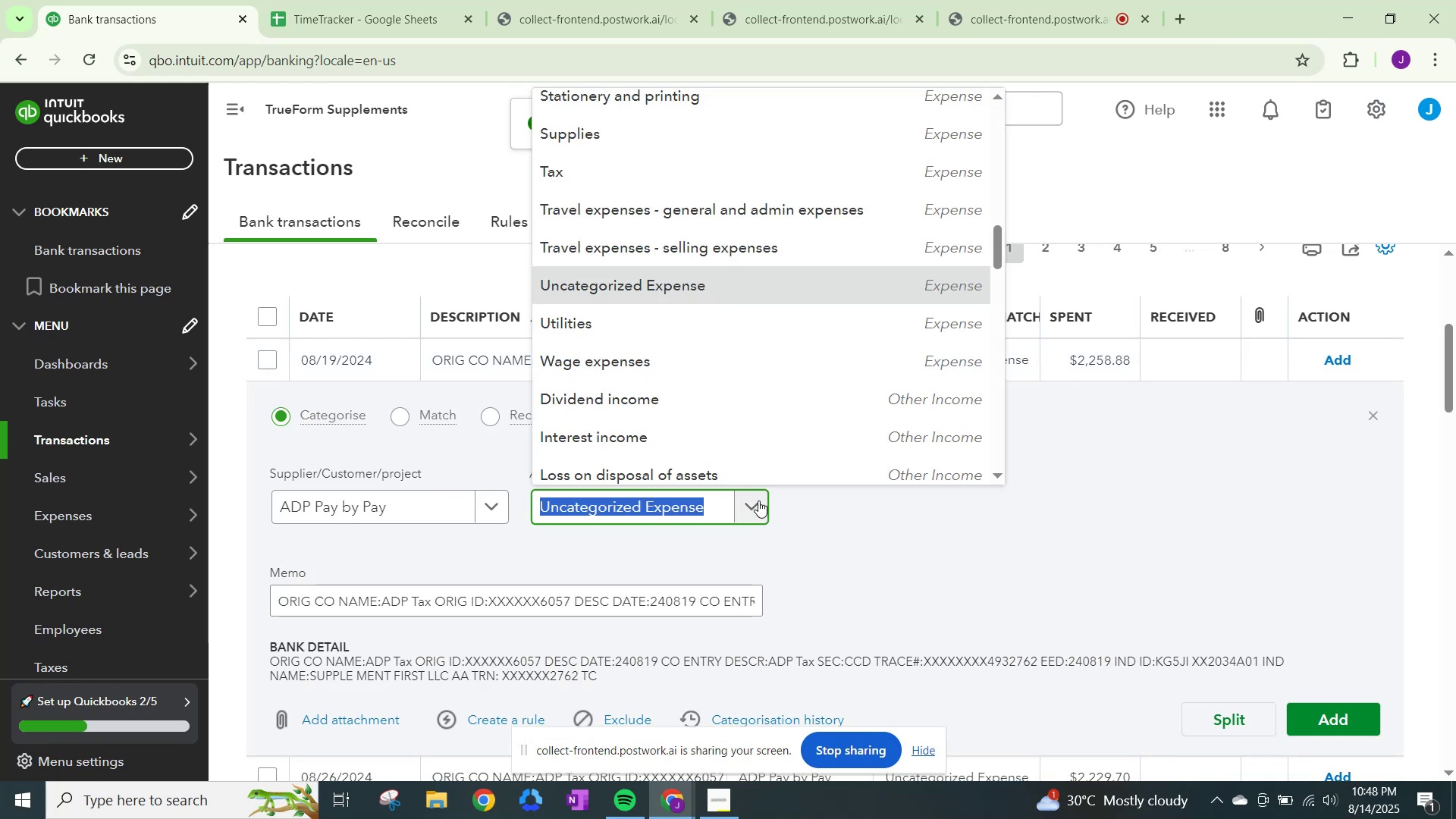 
type(tax)
 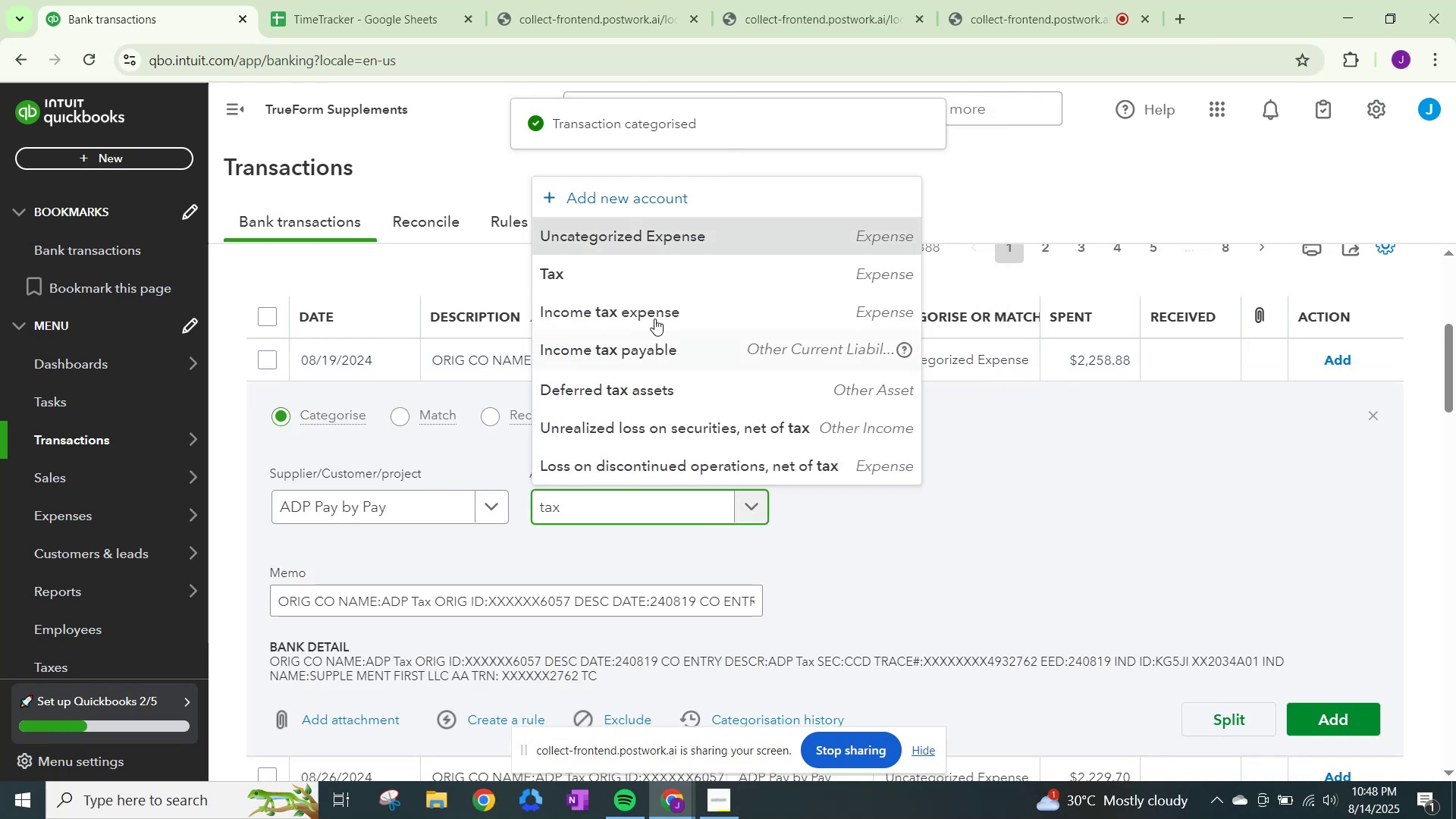 
left_click([639, 274])
 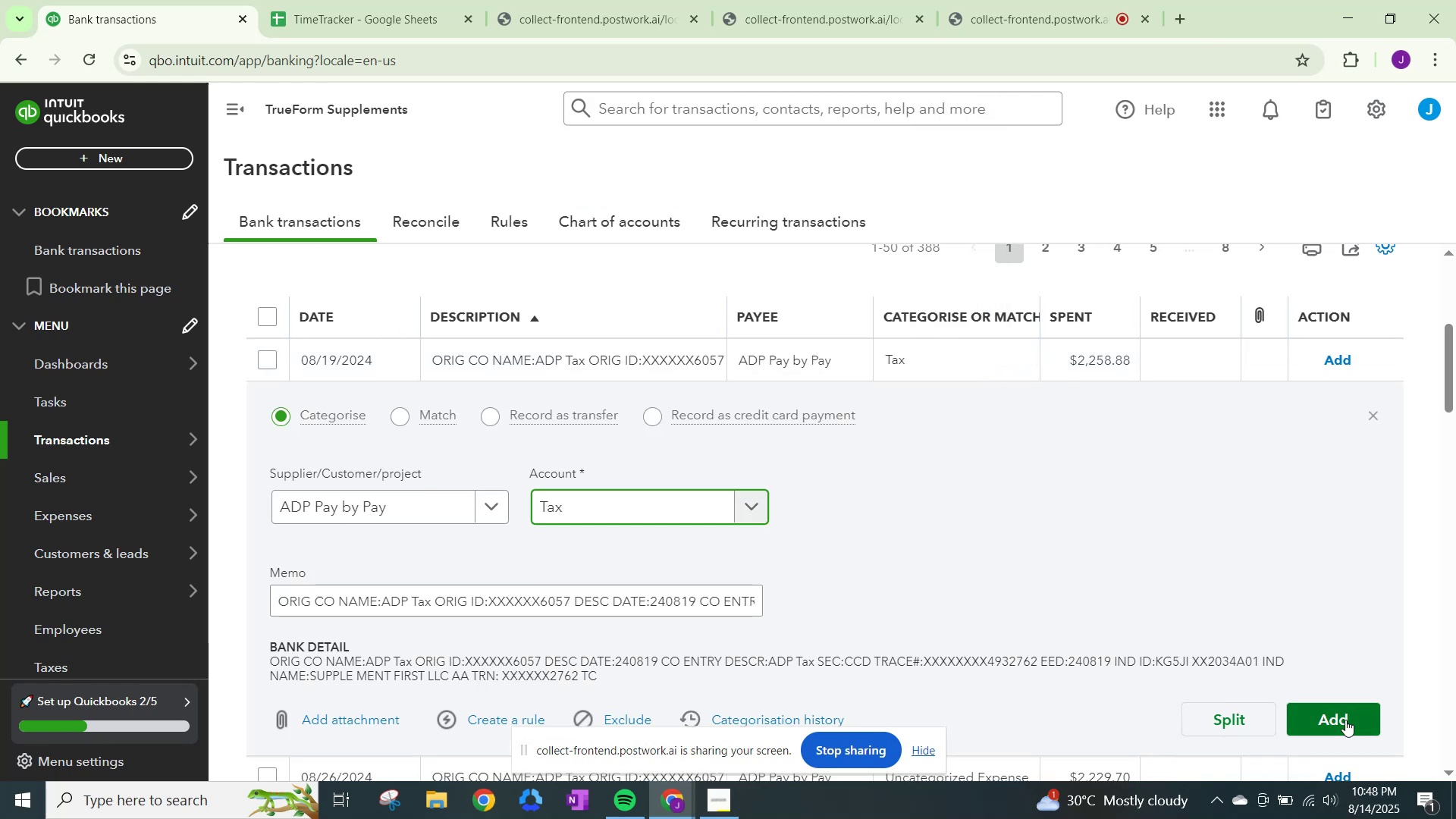 
left_click([1329, 707])
 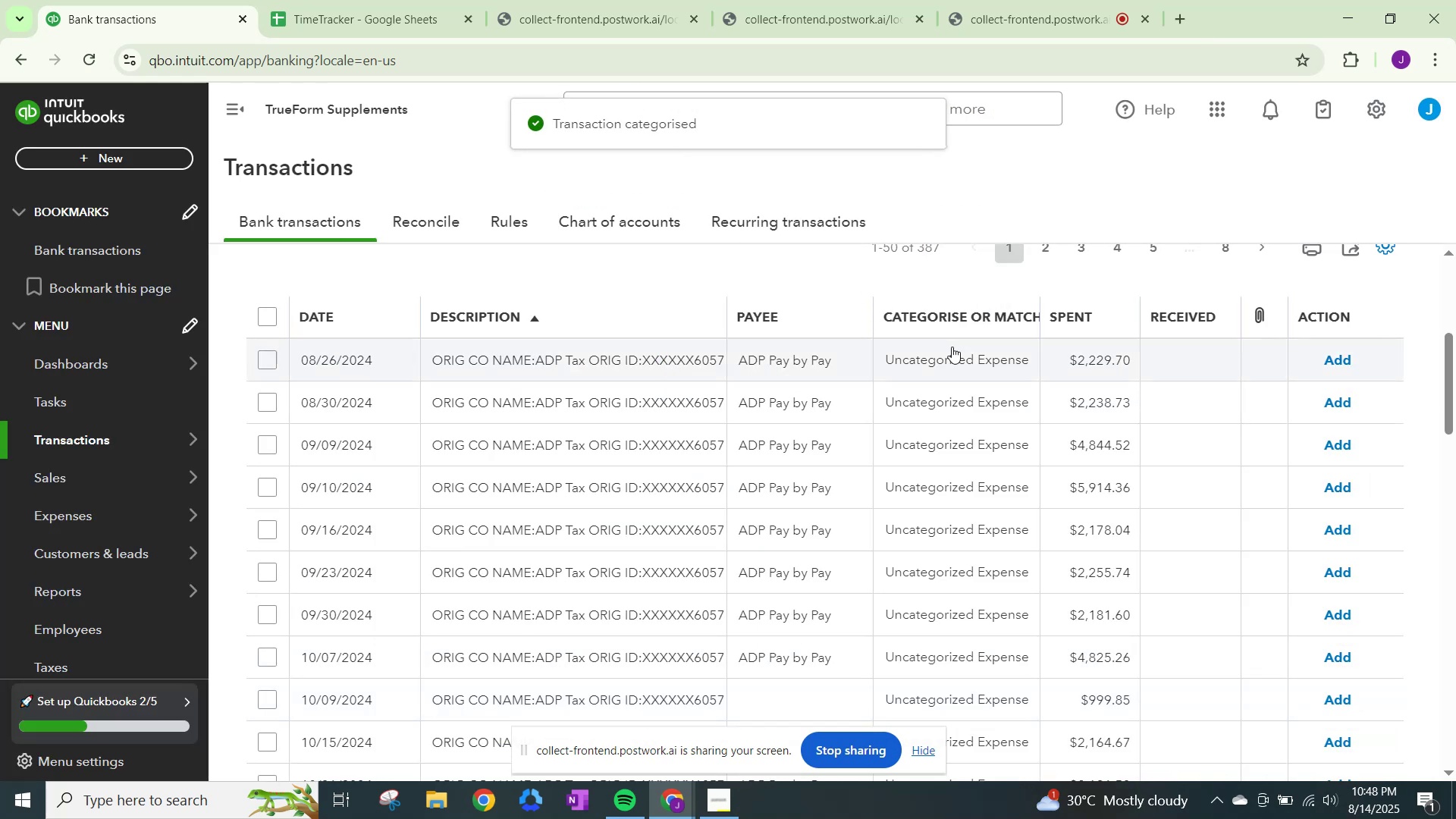 
left_click([952, 359])
 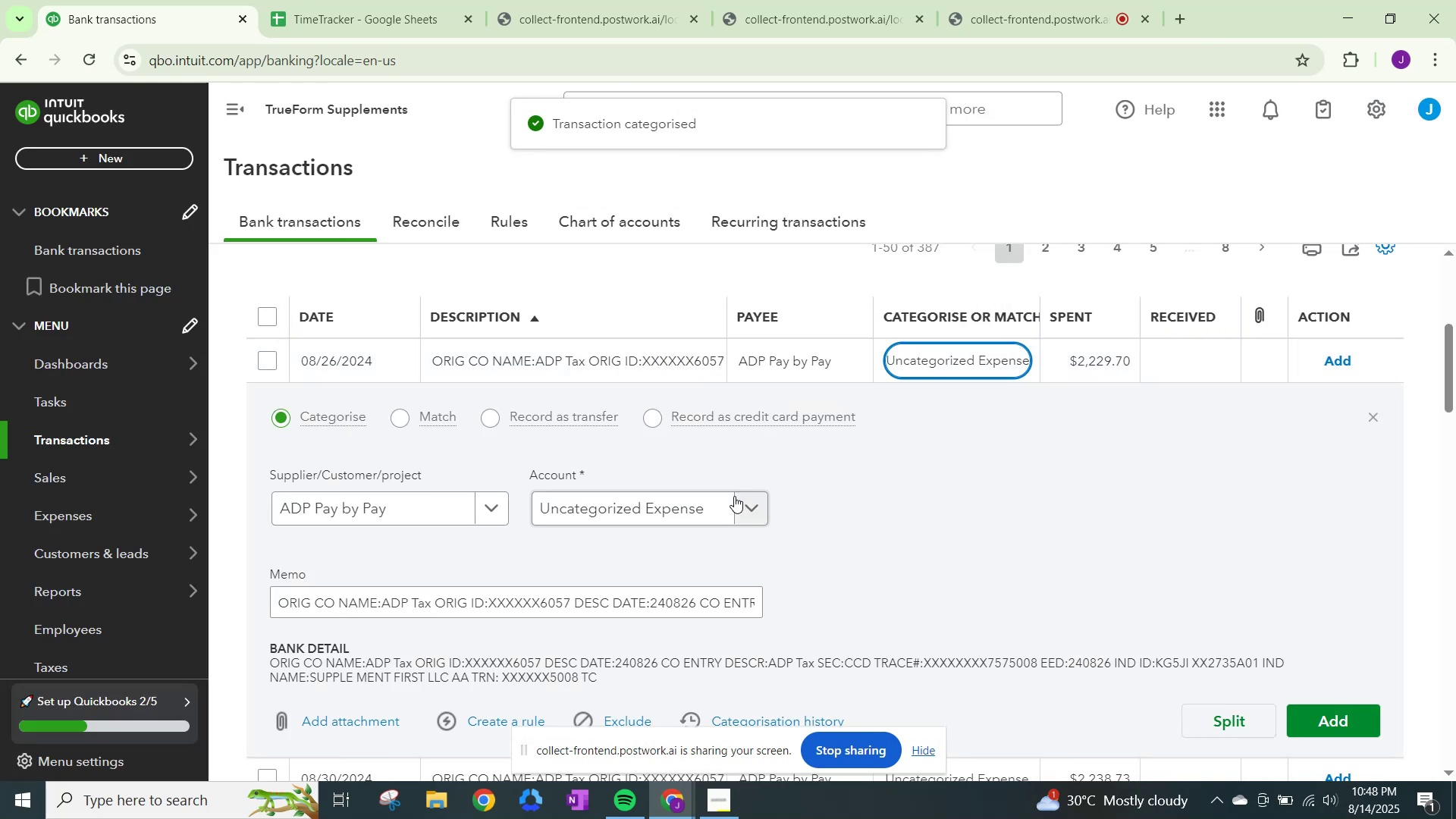 
left_click([745, 507])
 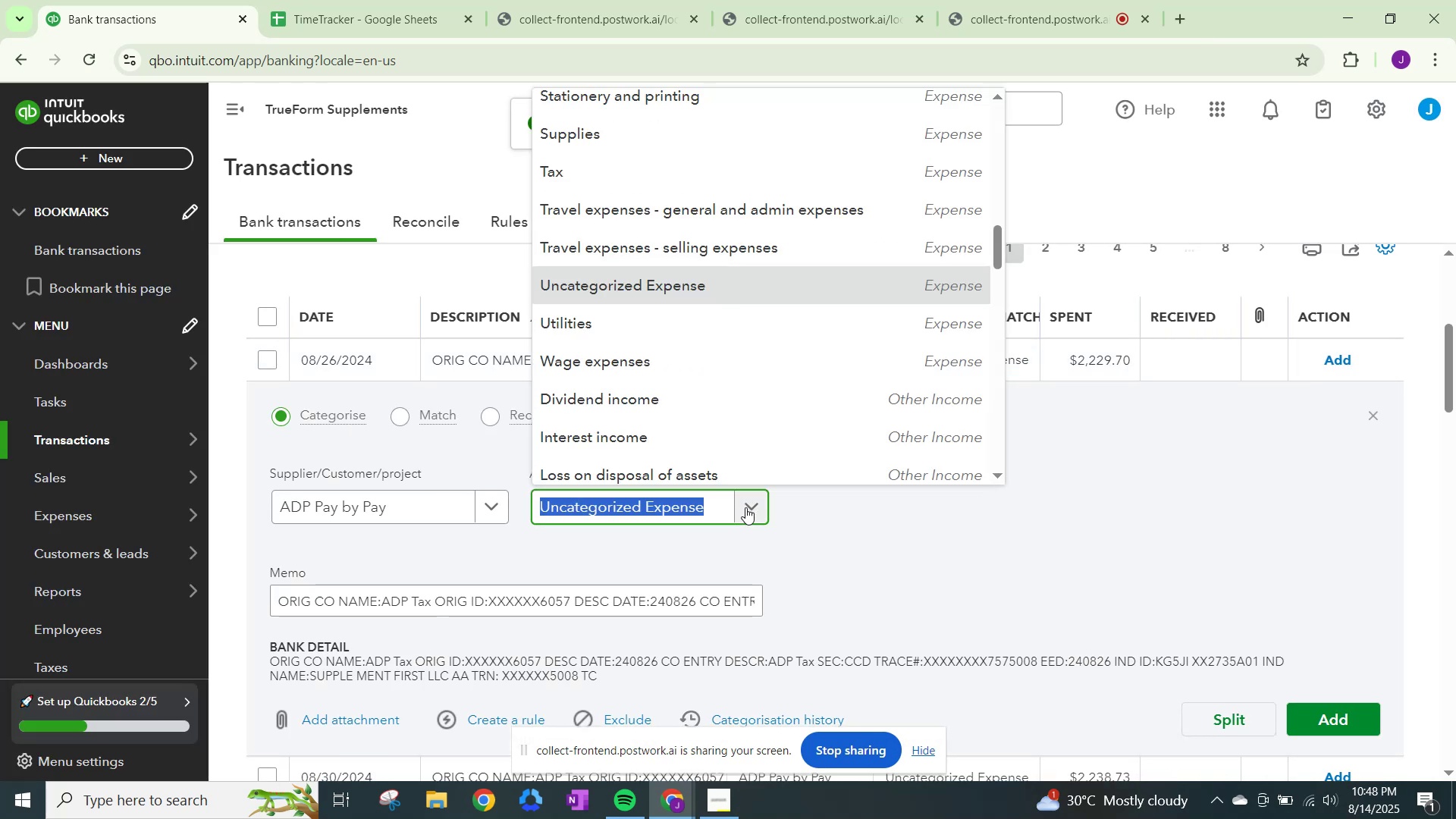 
type(tax)
 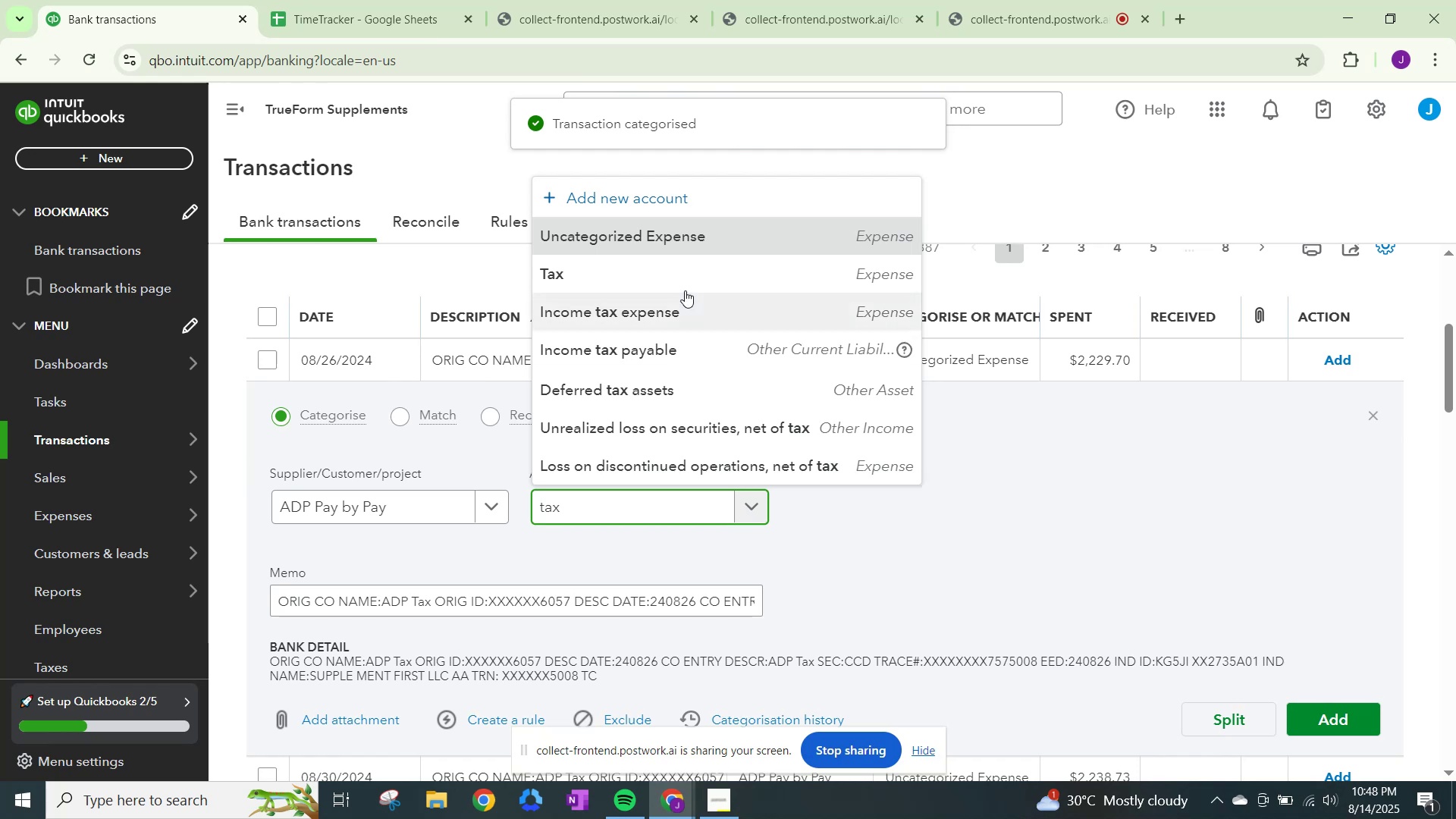 
left_click([685, 287])
 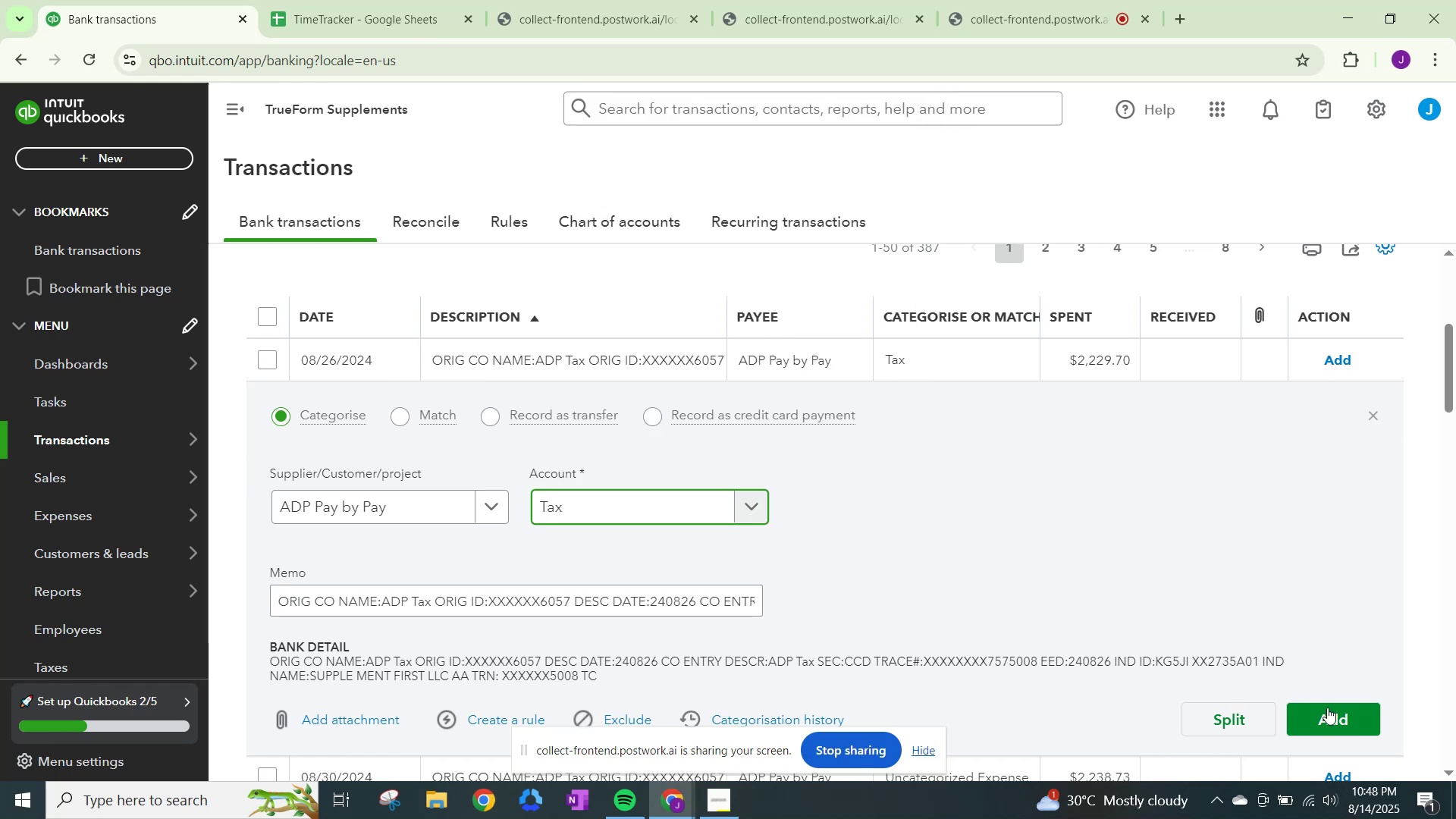 
left_click([1332, 710])
 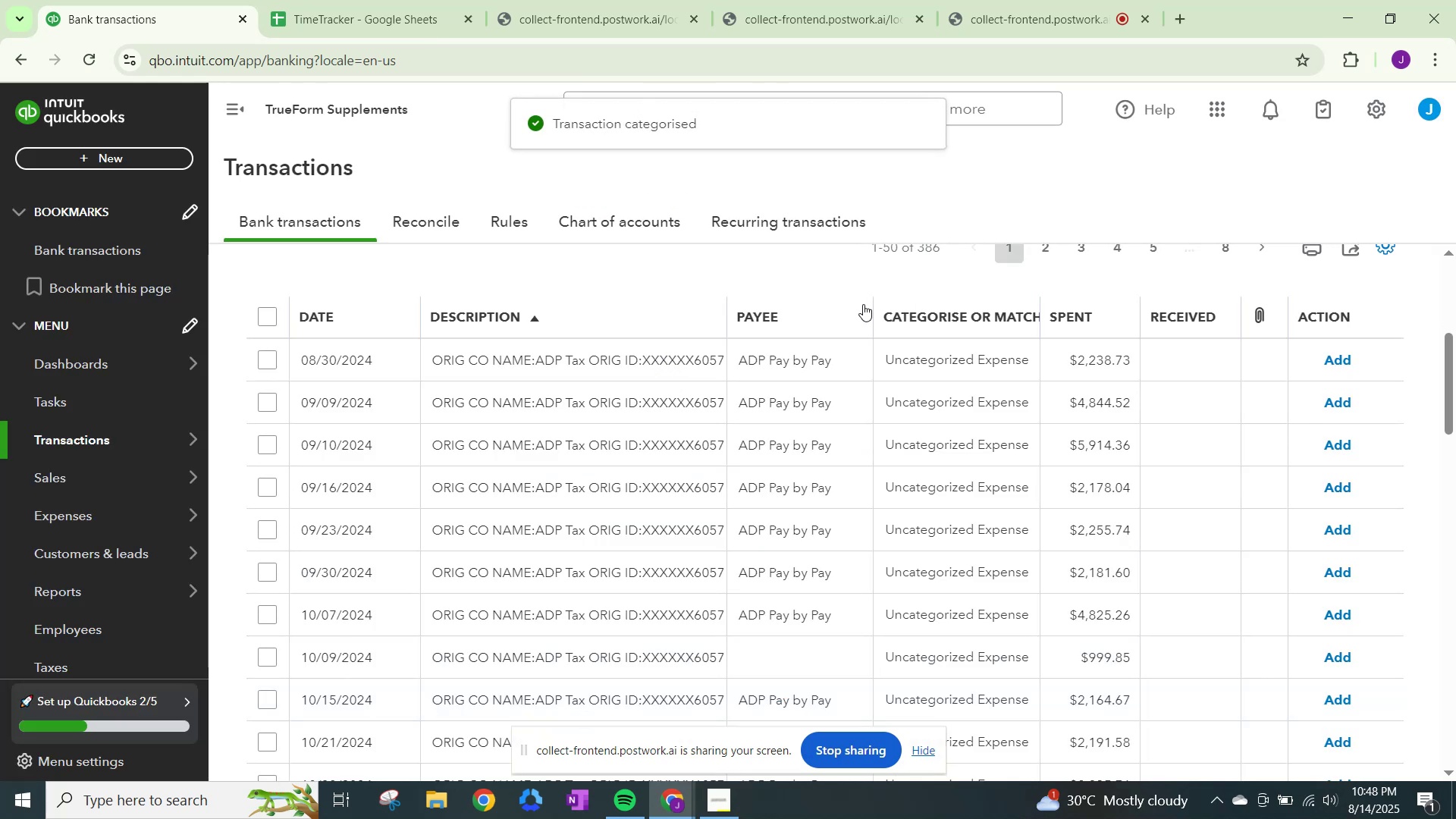 
left_click([944, 362])
 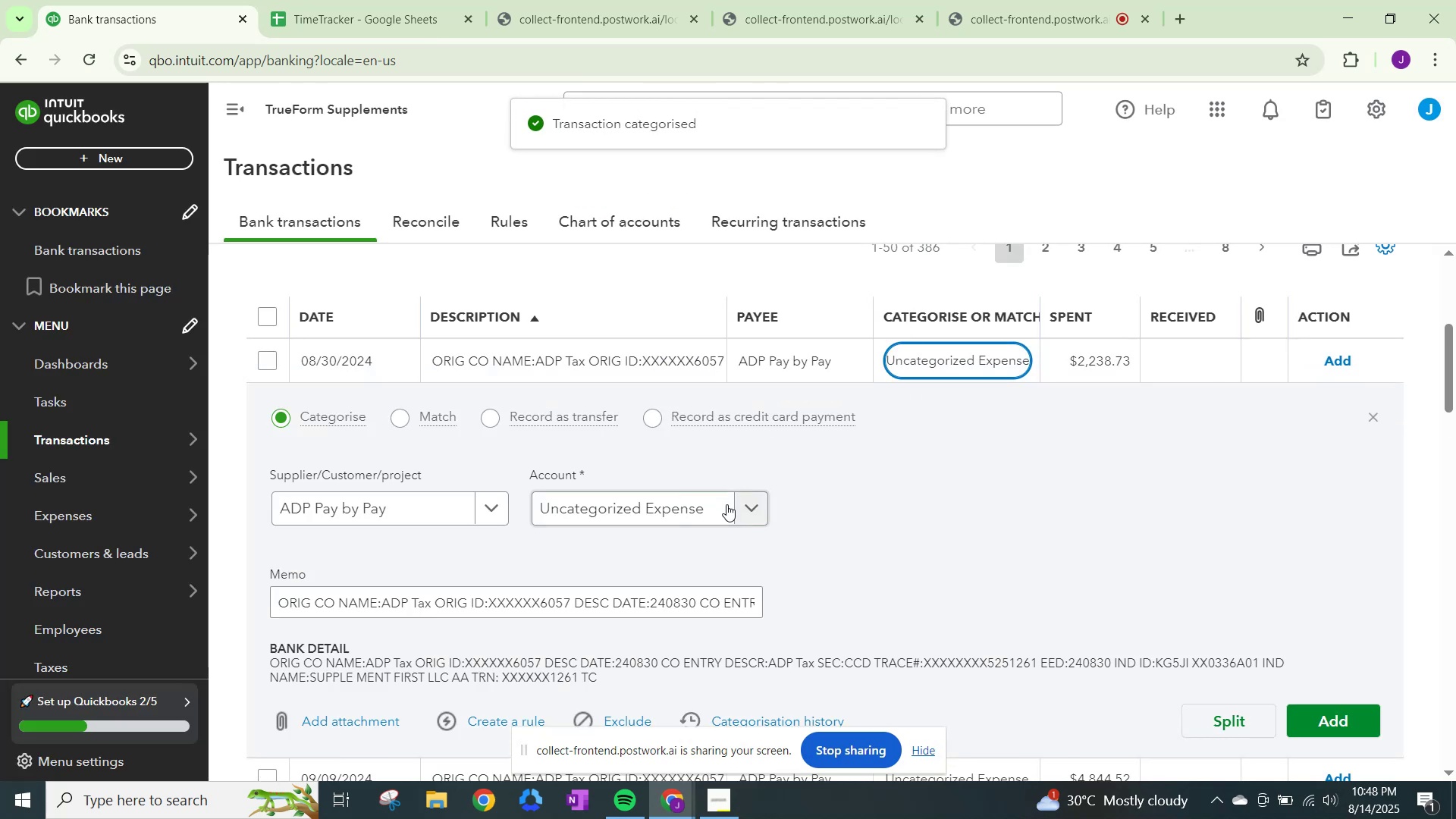 
left_click([736, 510])
 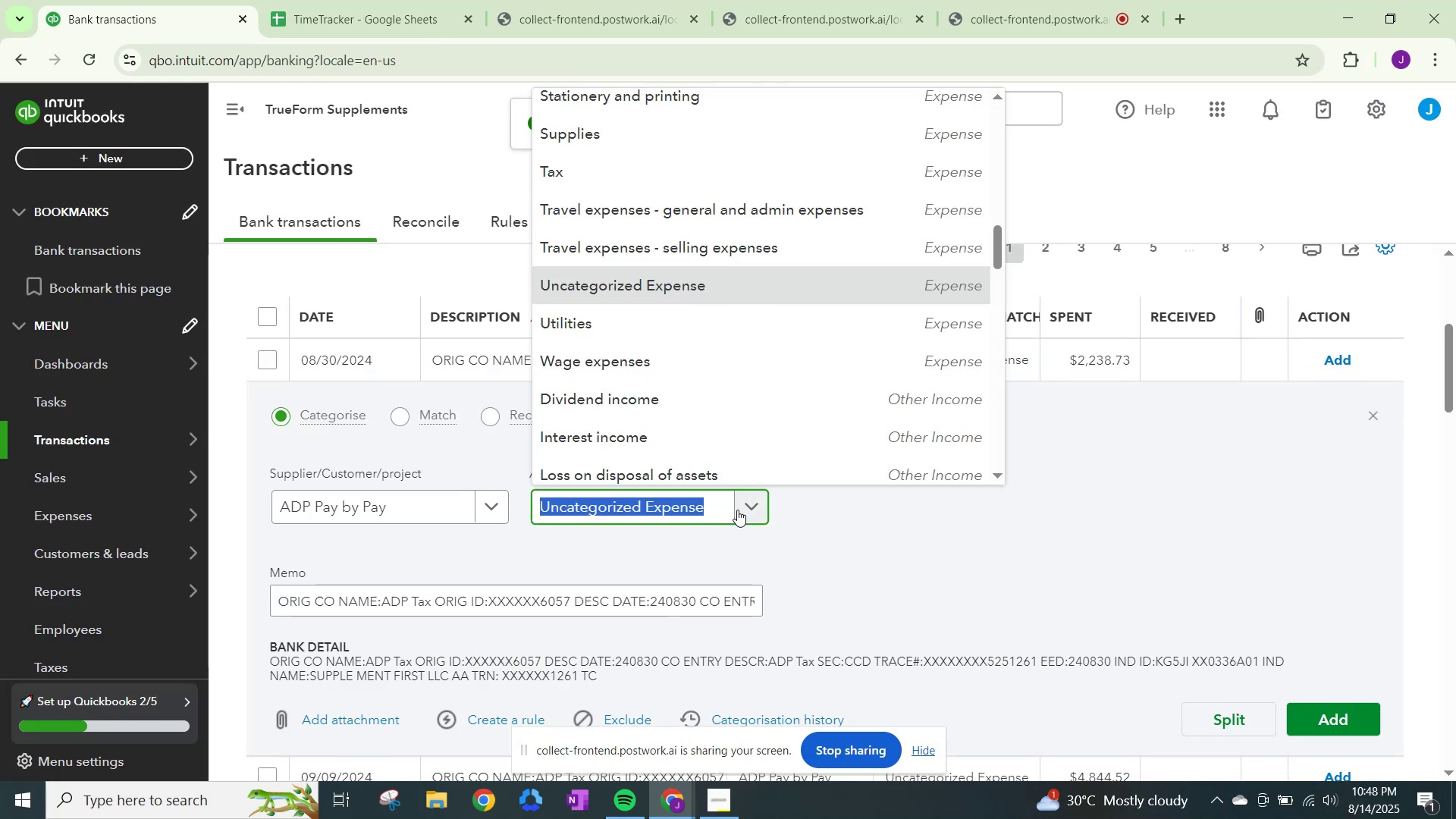 
type(tax)
 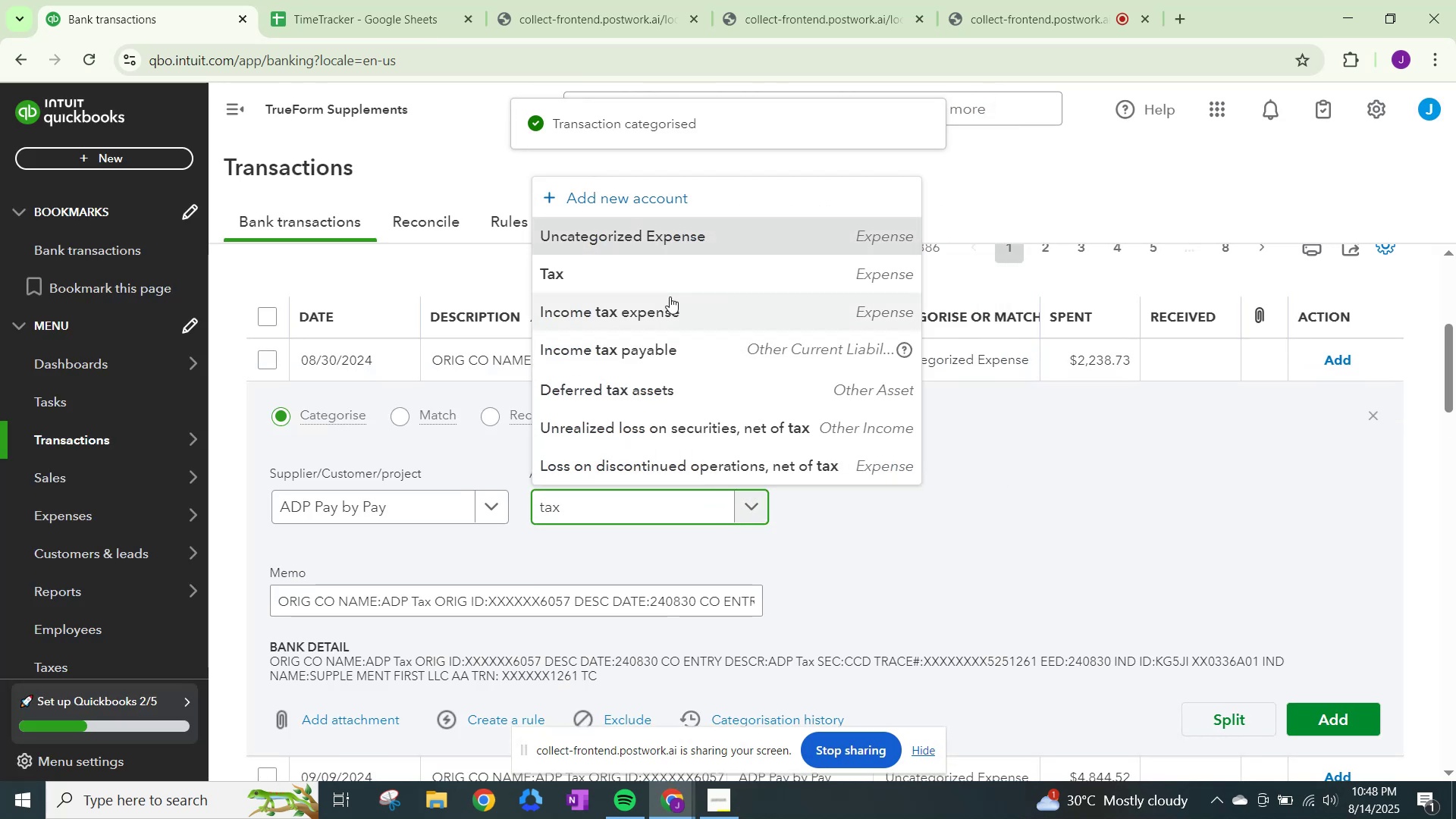 
left_click([670, 278])
 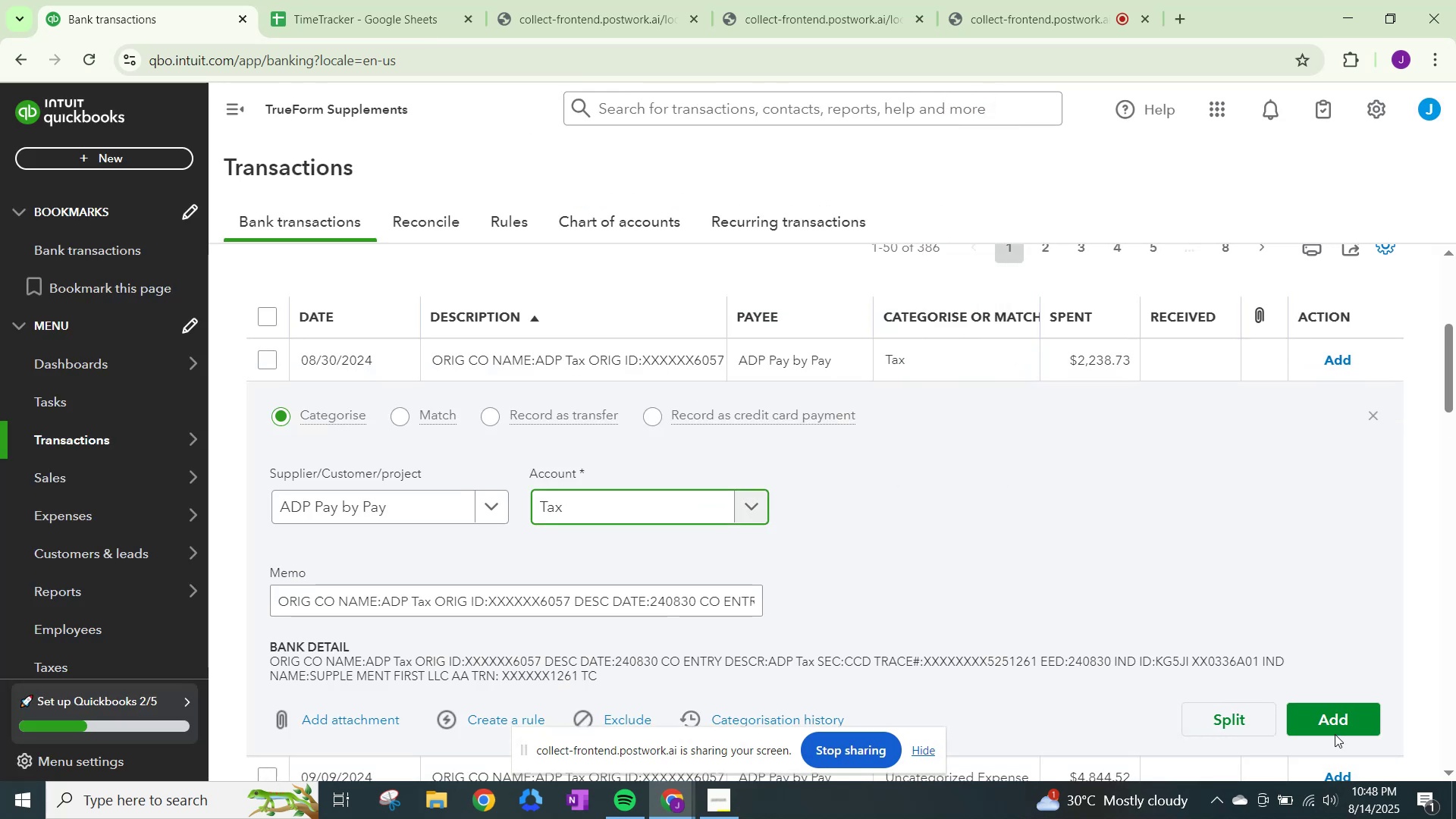 
left_click([1329, 715])
 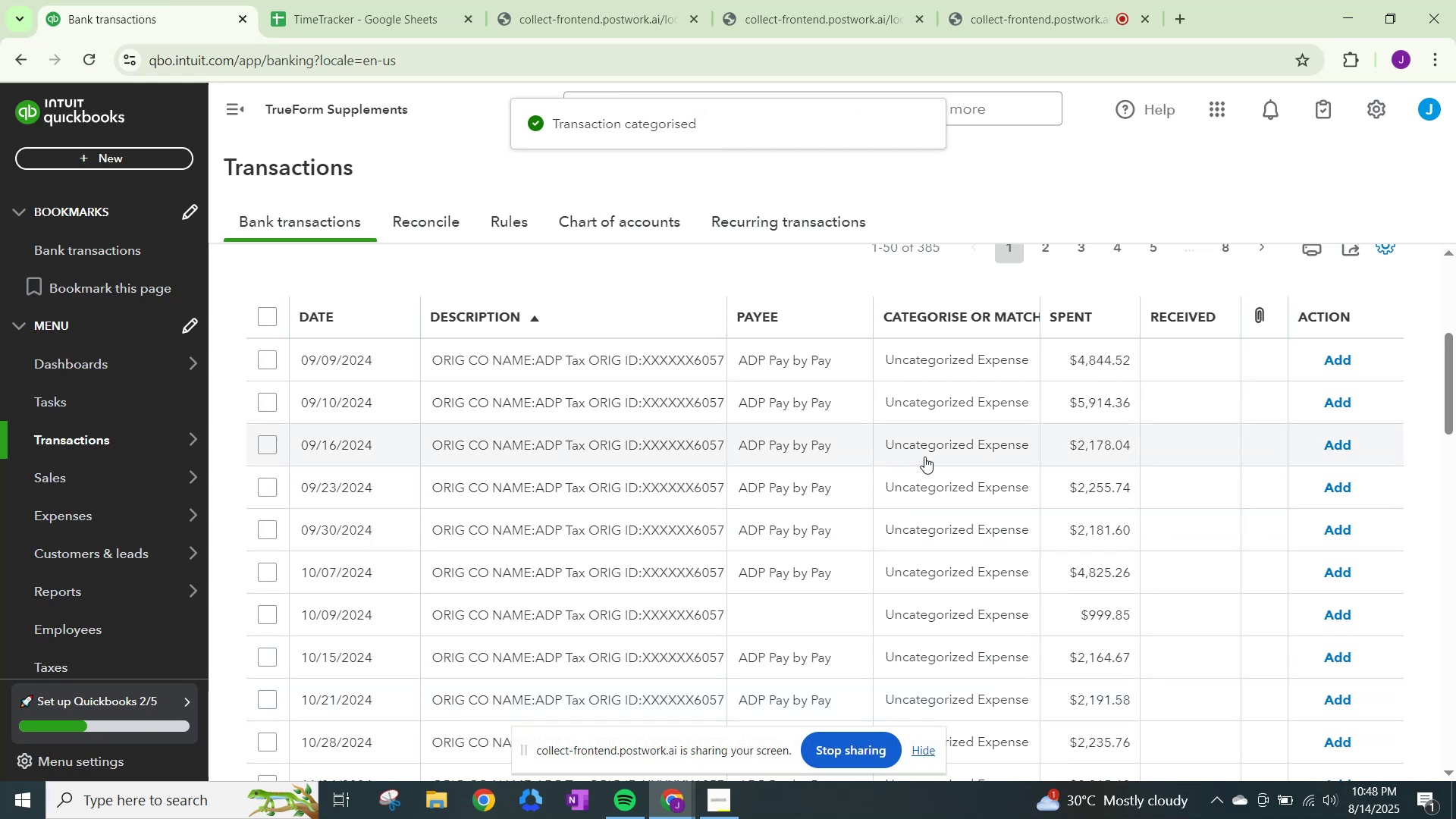 
wait(5.52)
 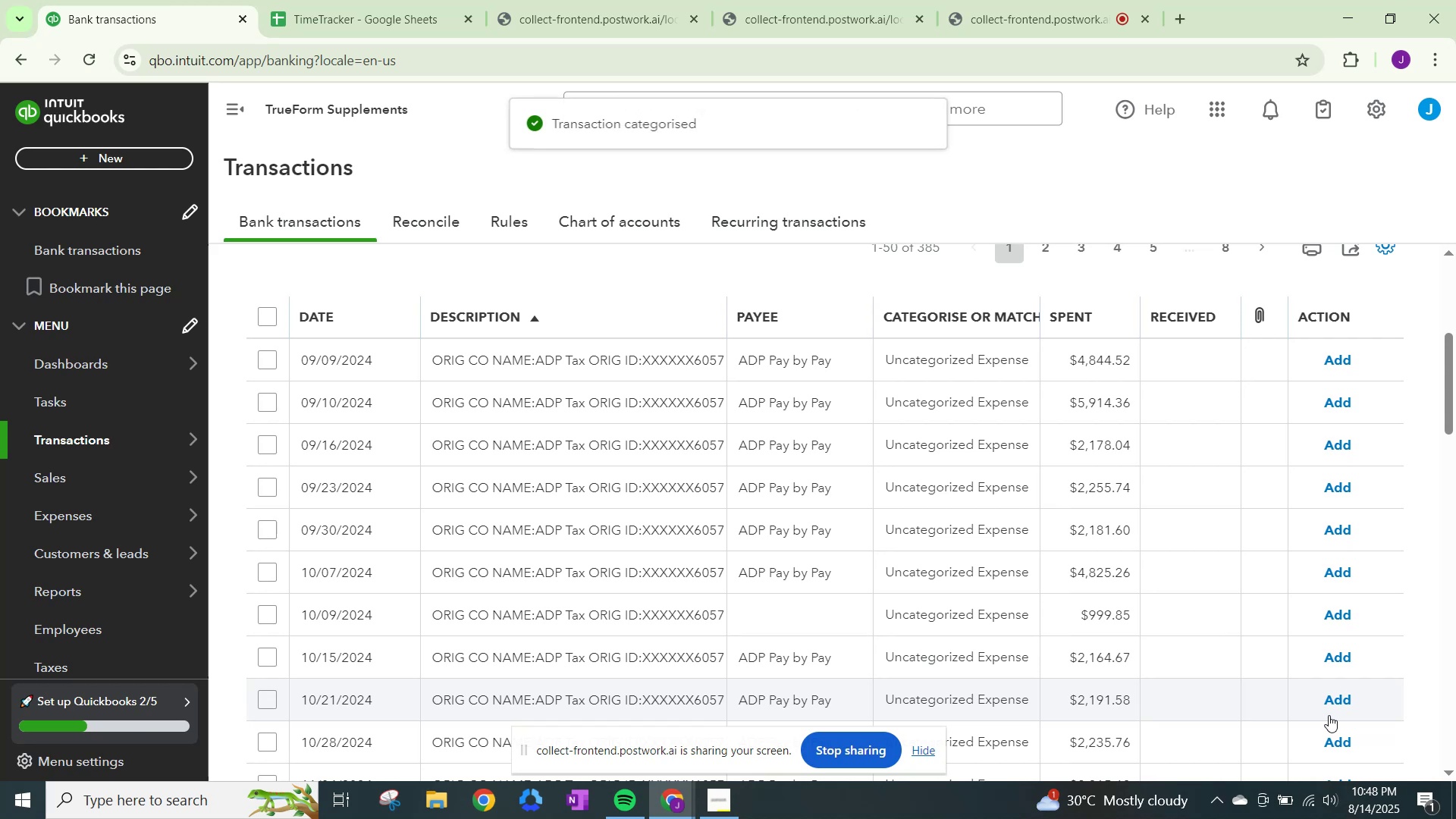 
left_click([1015, 349])
 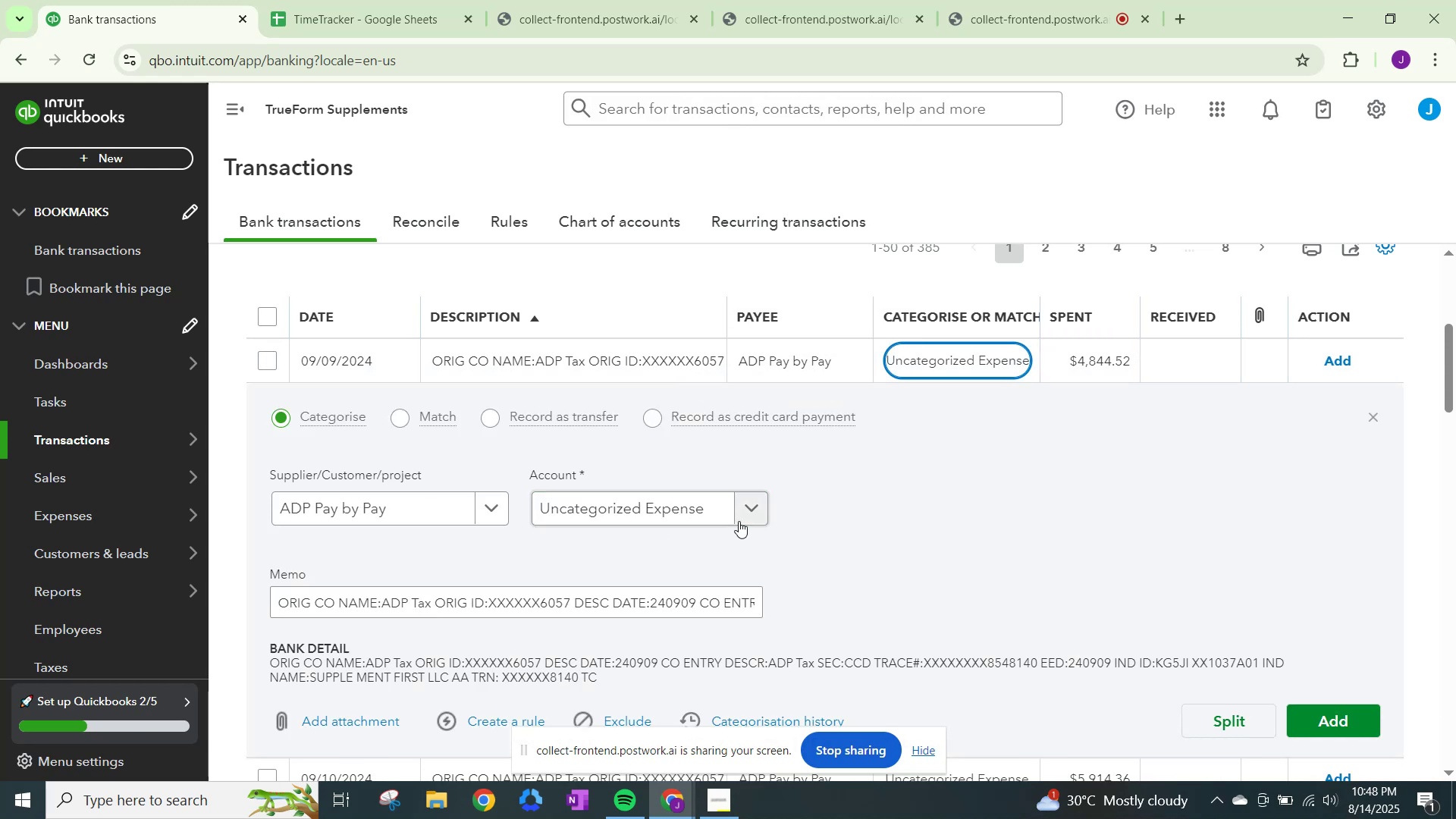 
left_click([752, 510])
 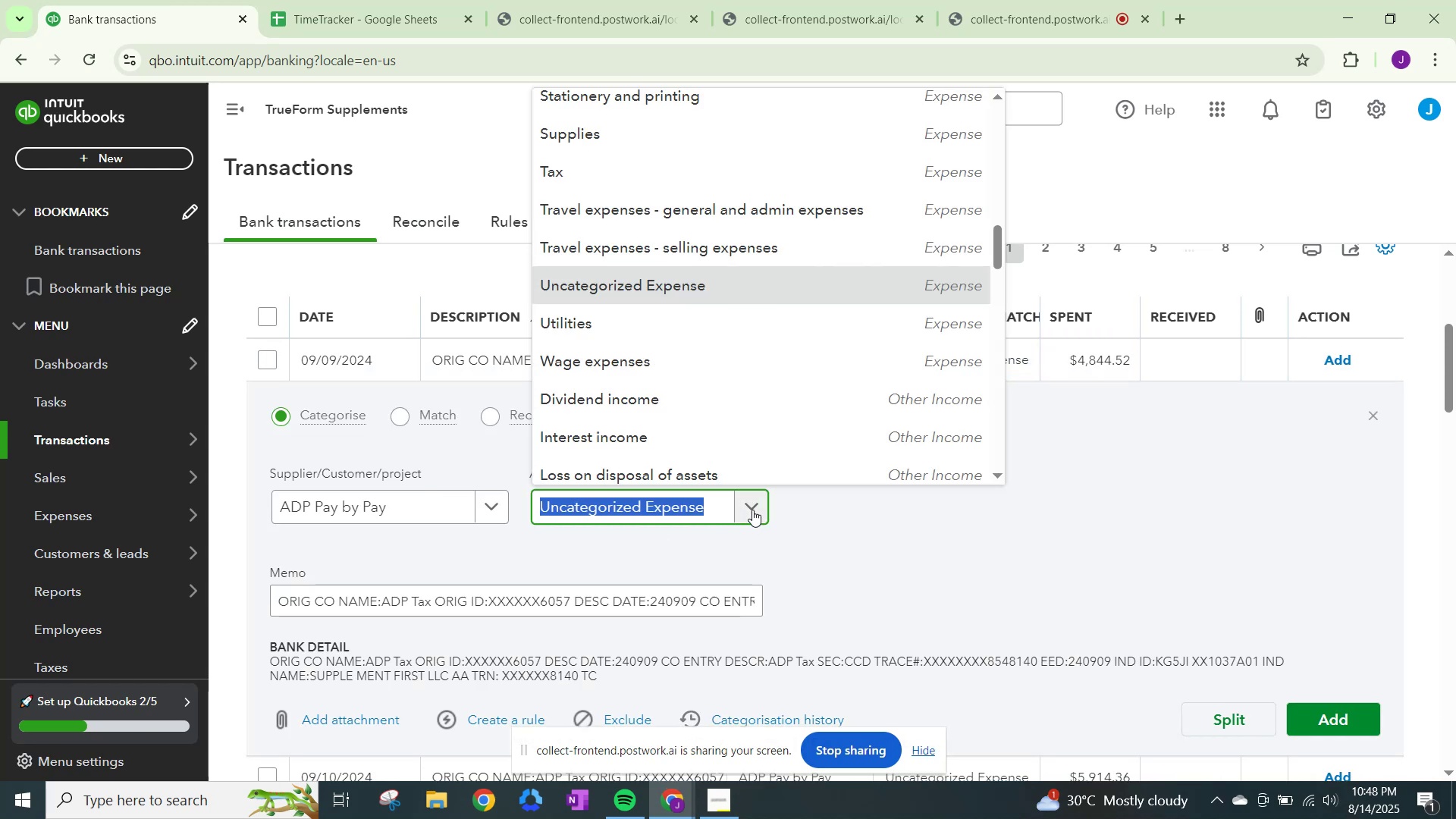 
type(tax)
 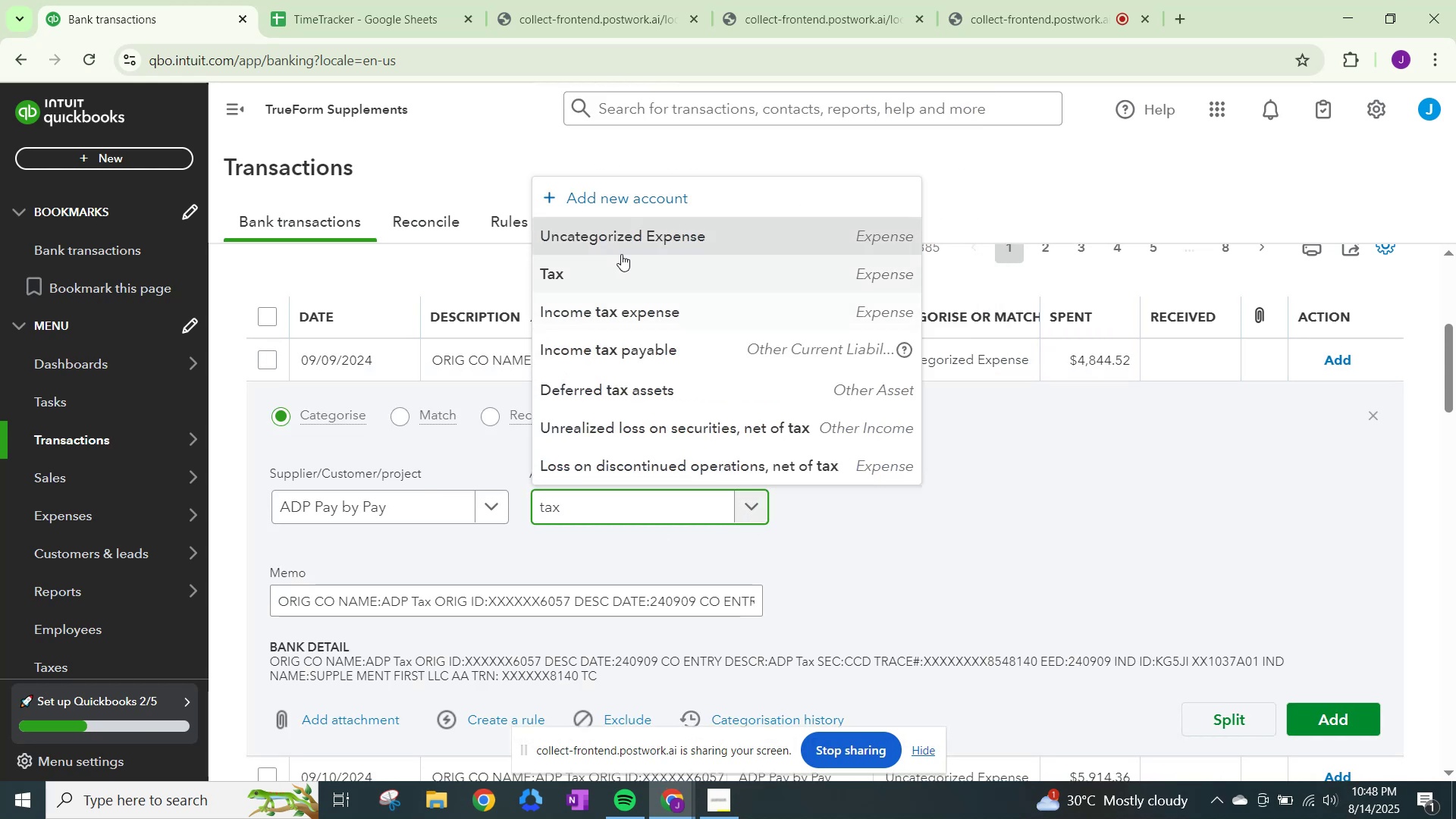 
left_click([615, 284])
 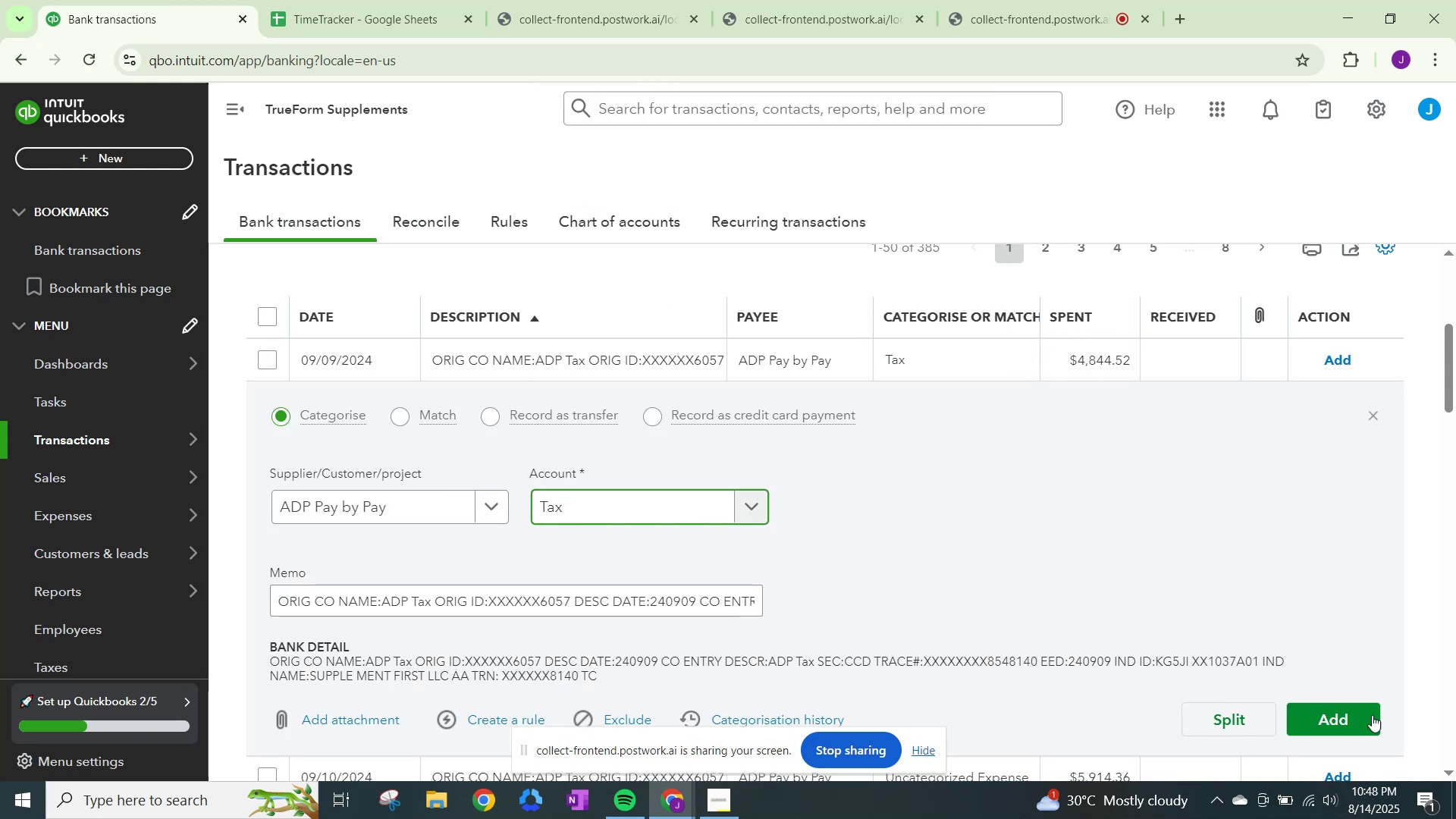 
left_click([1336, 727])
 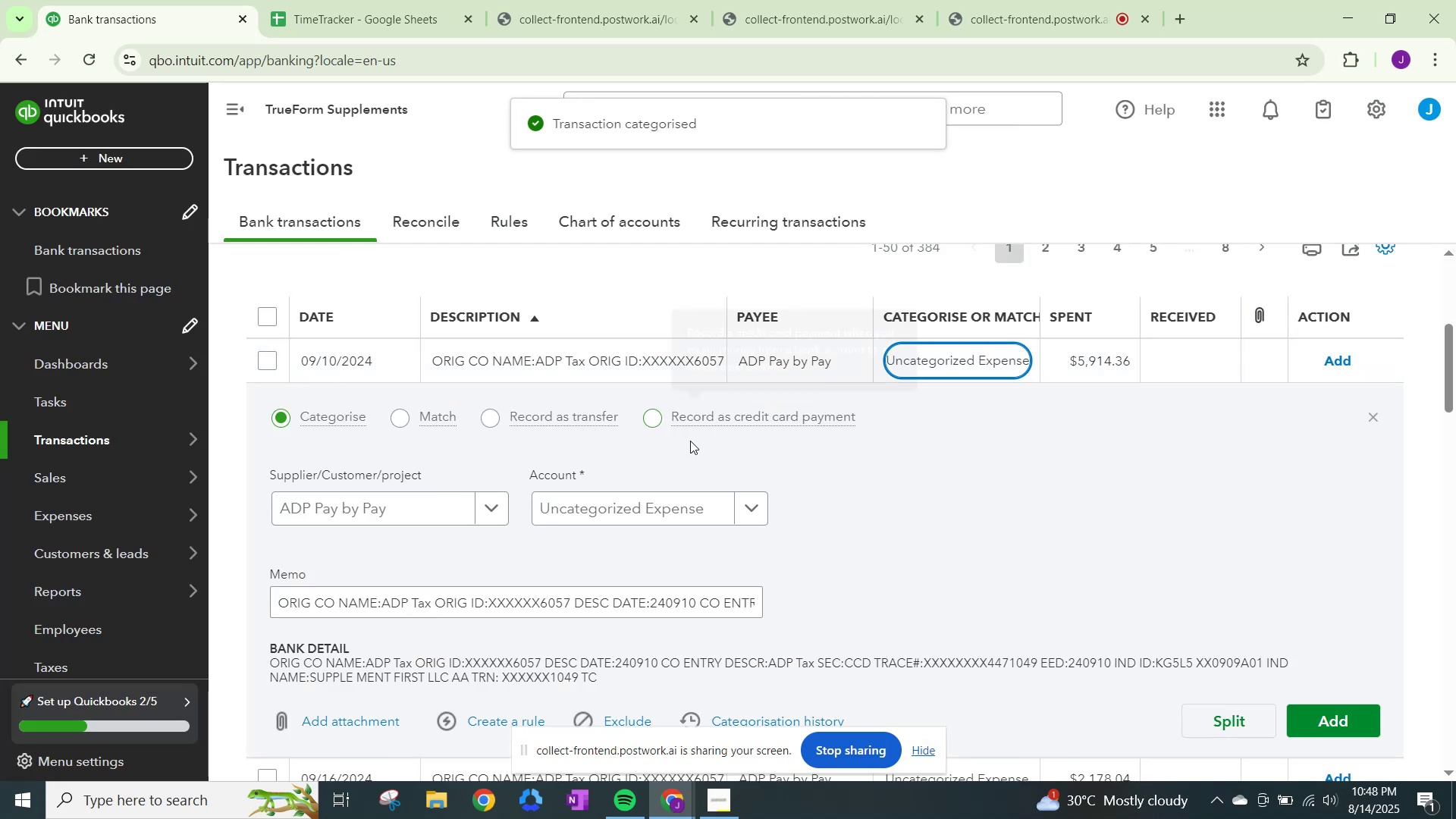 
left_click([736, 501])
 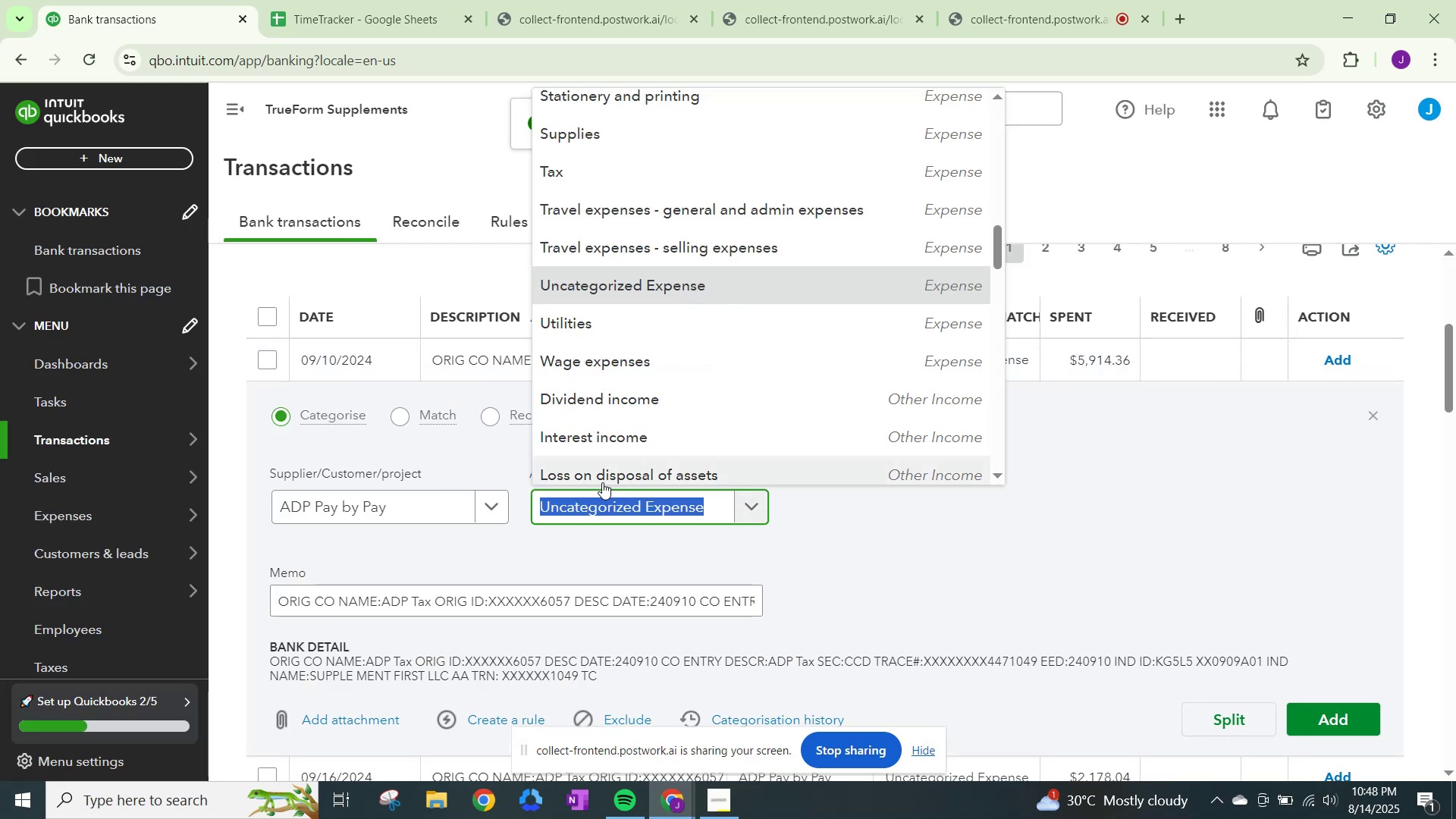 
type(tax)
 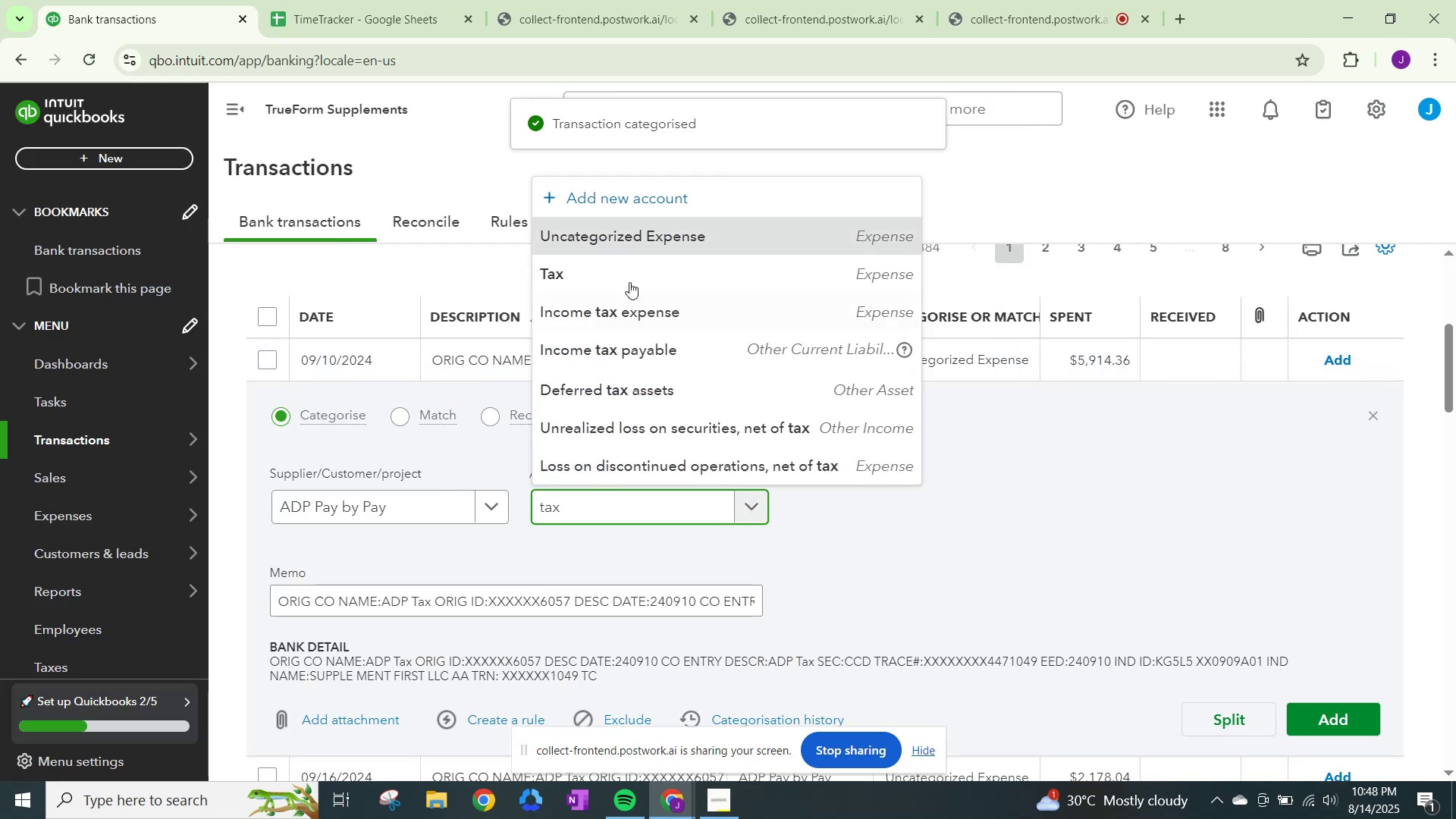 
left_click([629, 275])
 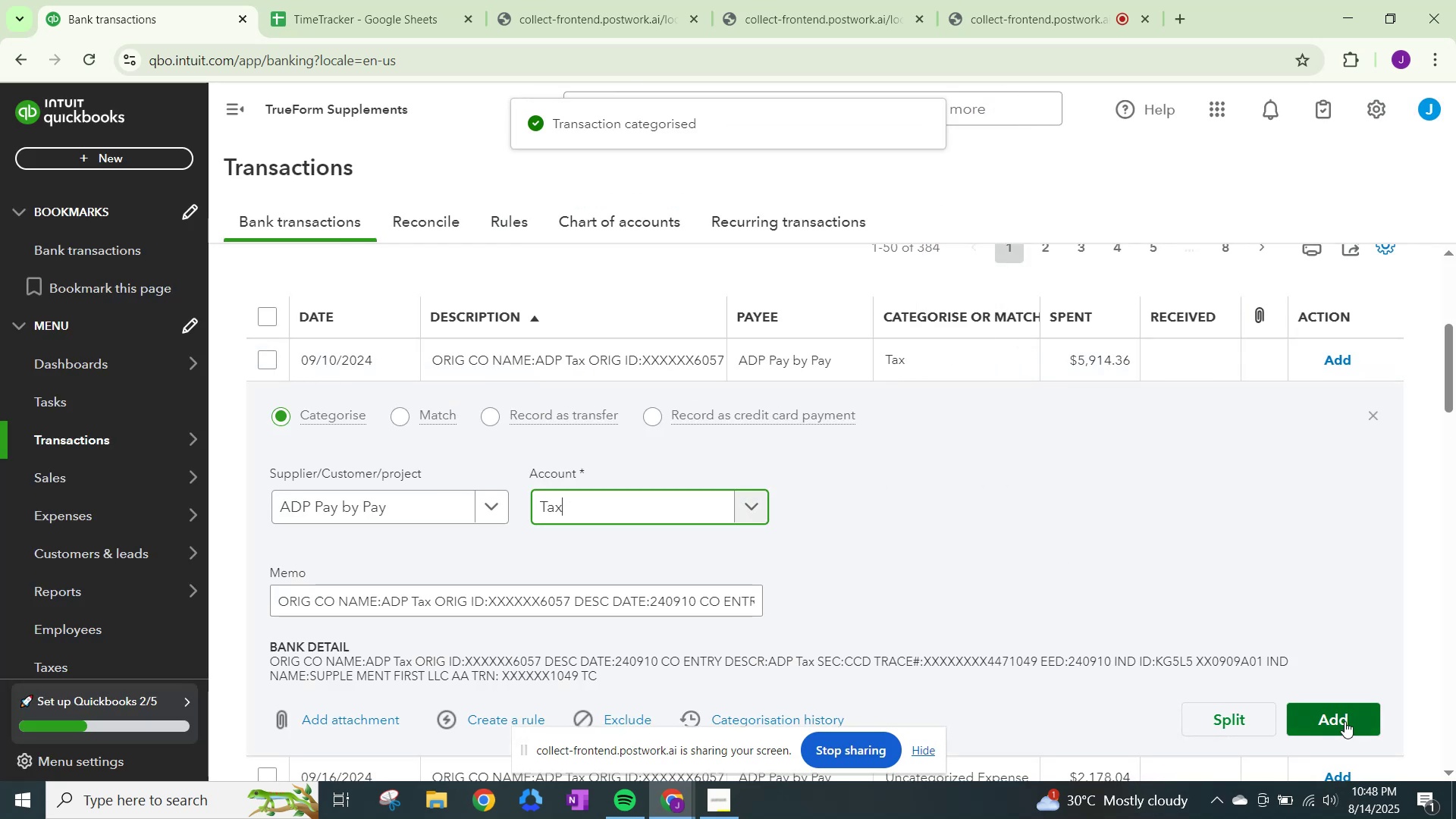 
left_click([1343, 720])
 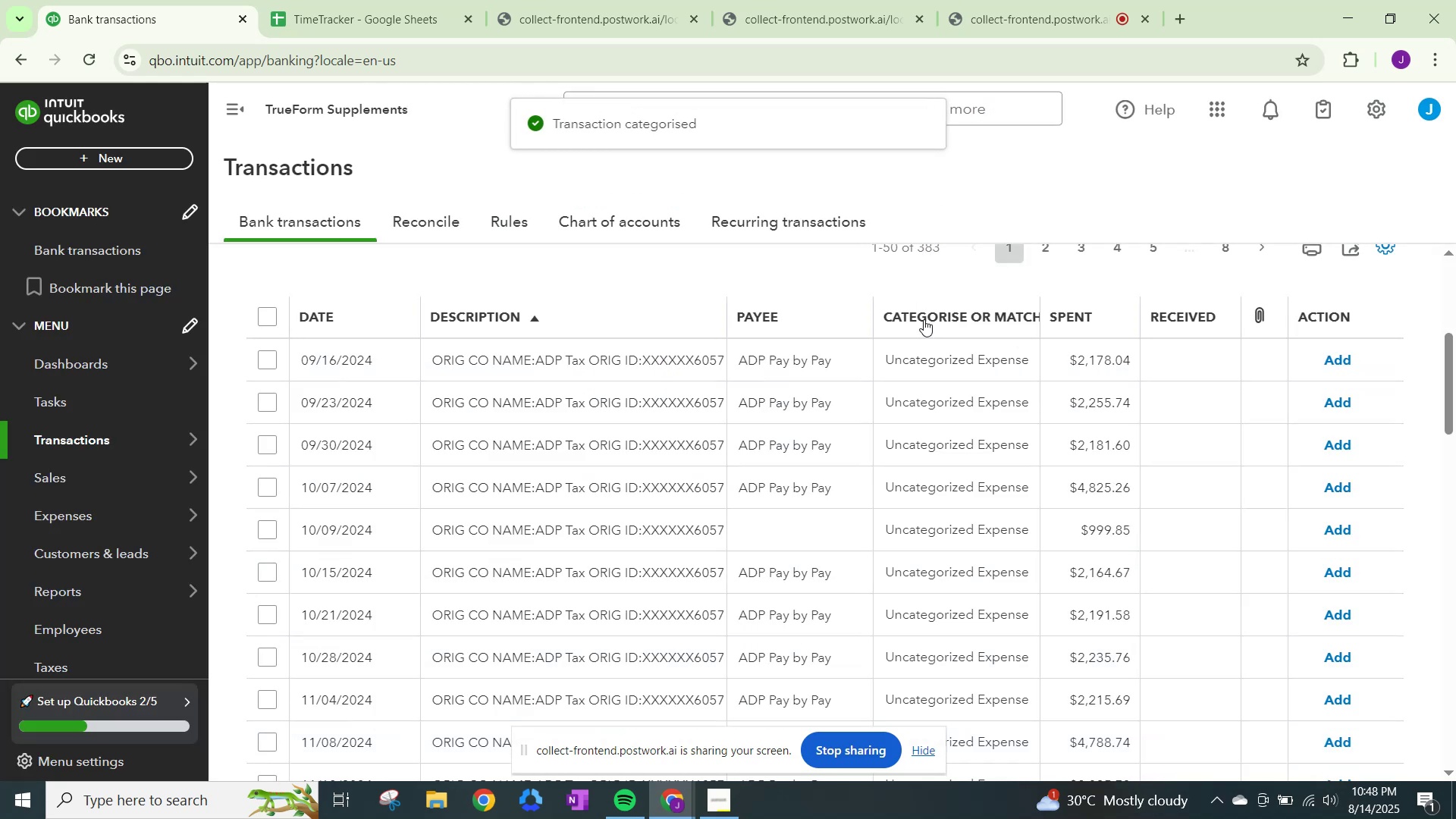 
left_click([967, 359])
 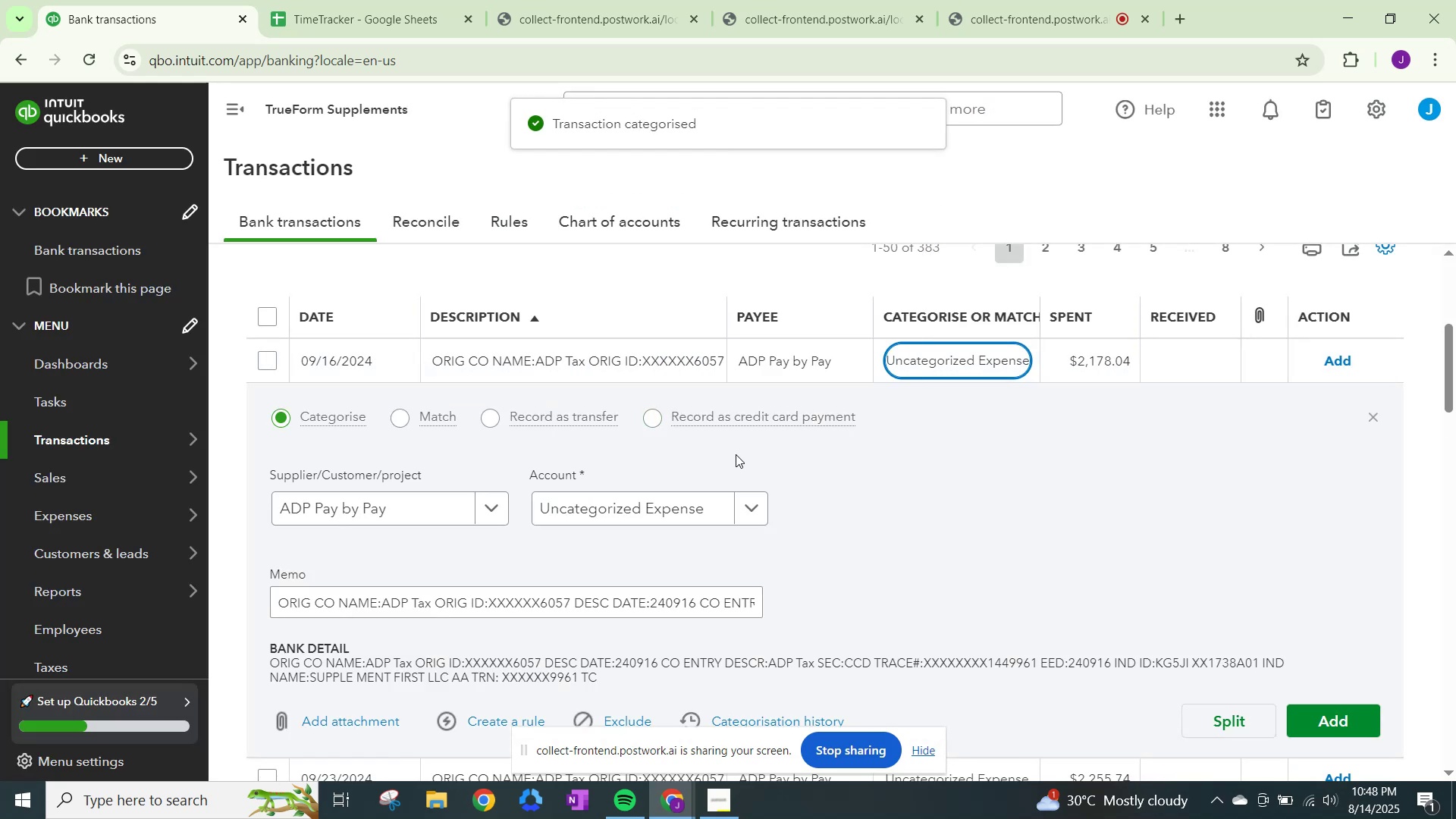 
left_click([745, 507])
 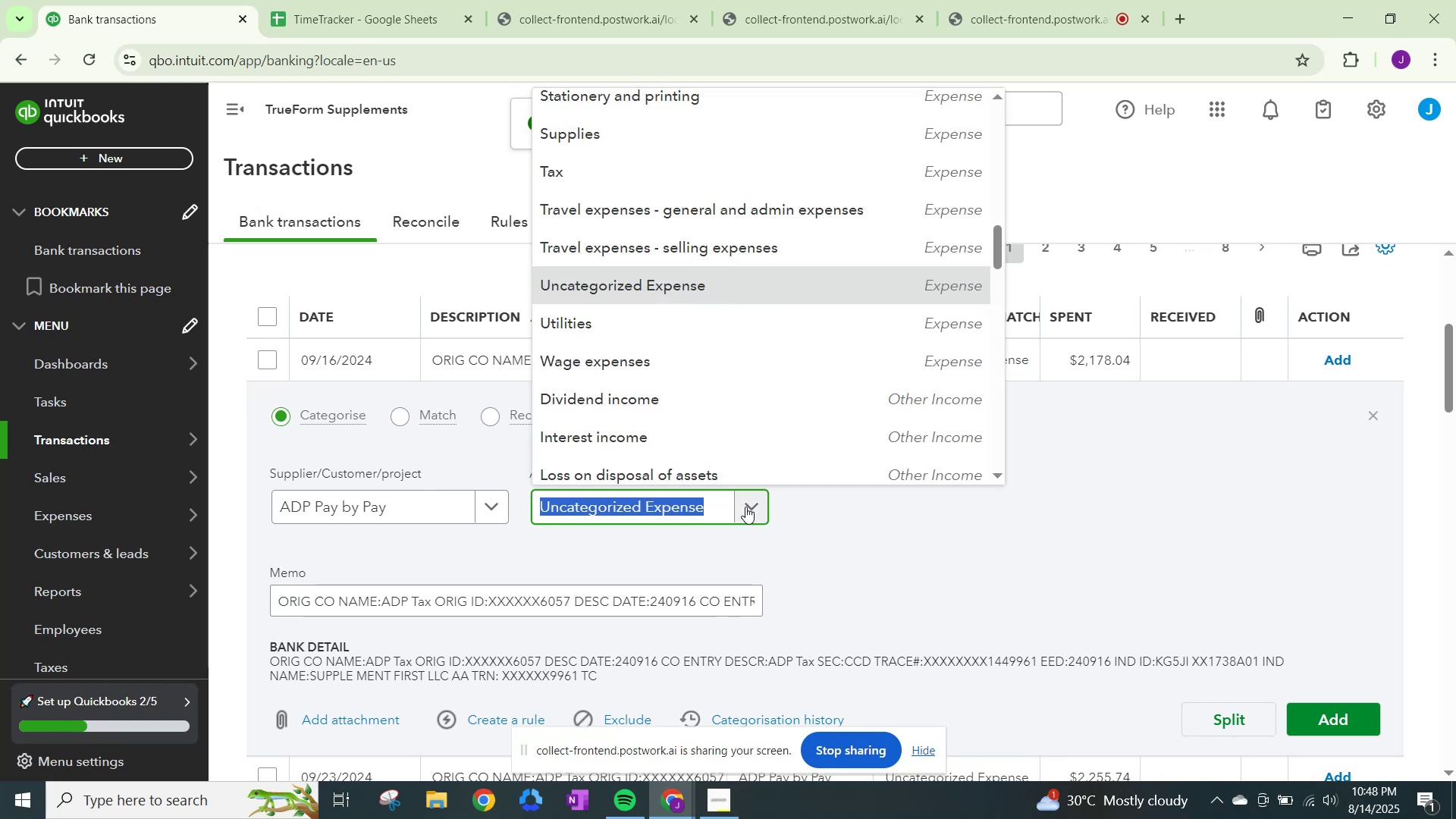 
type(ax)
 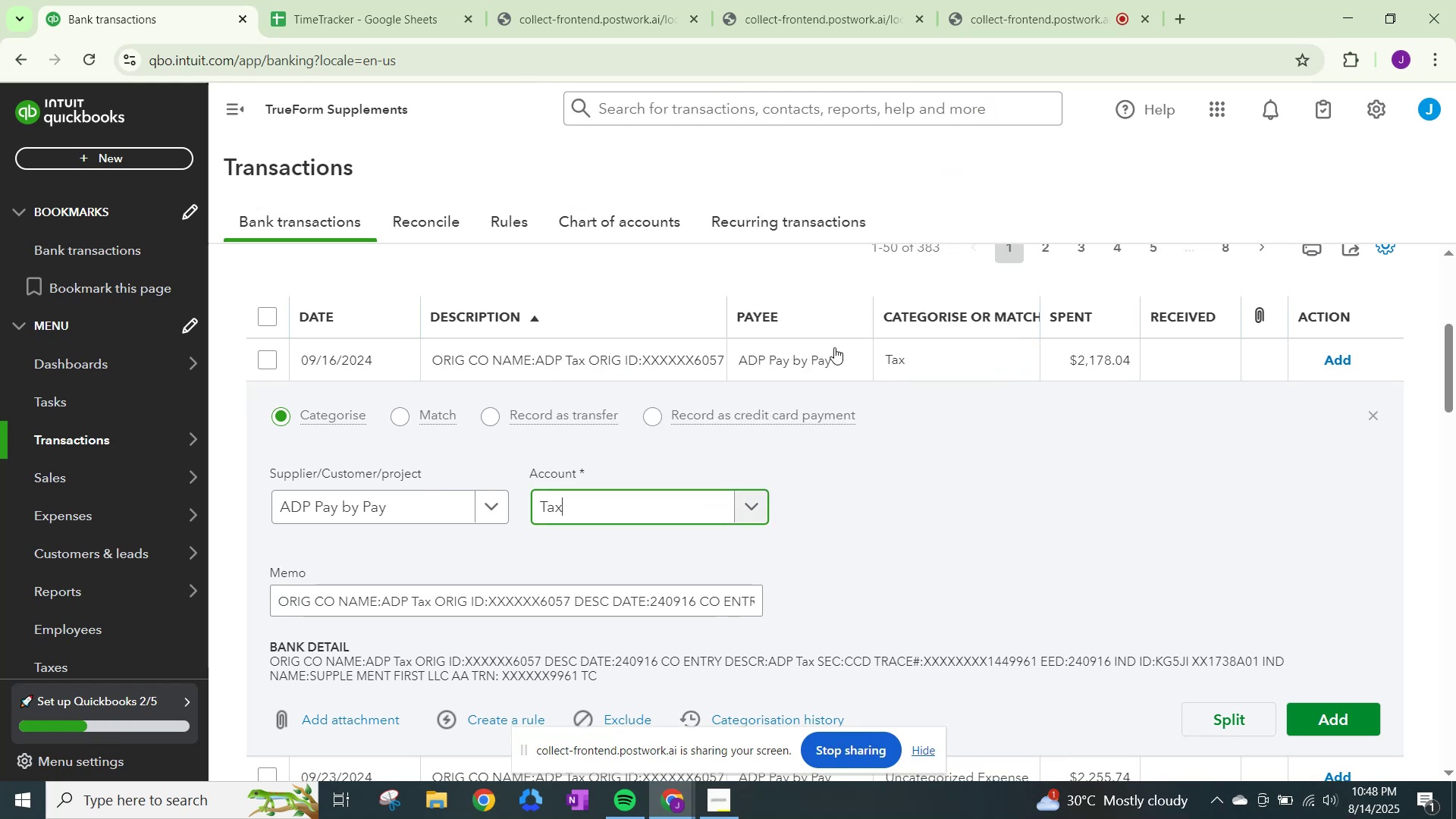 
left_click([1337, 712])
 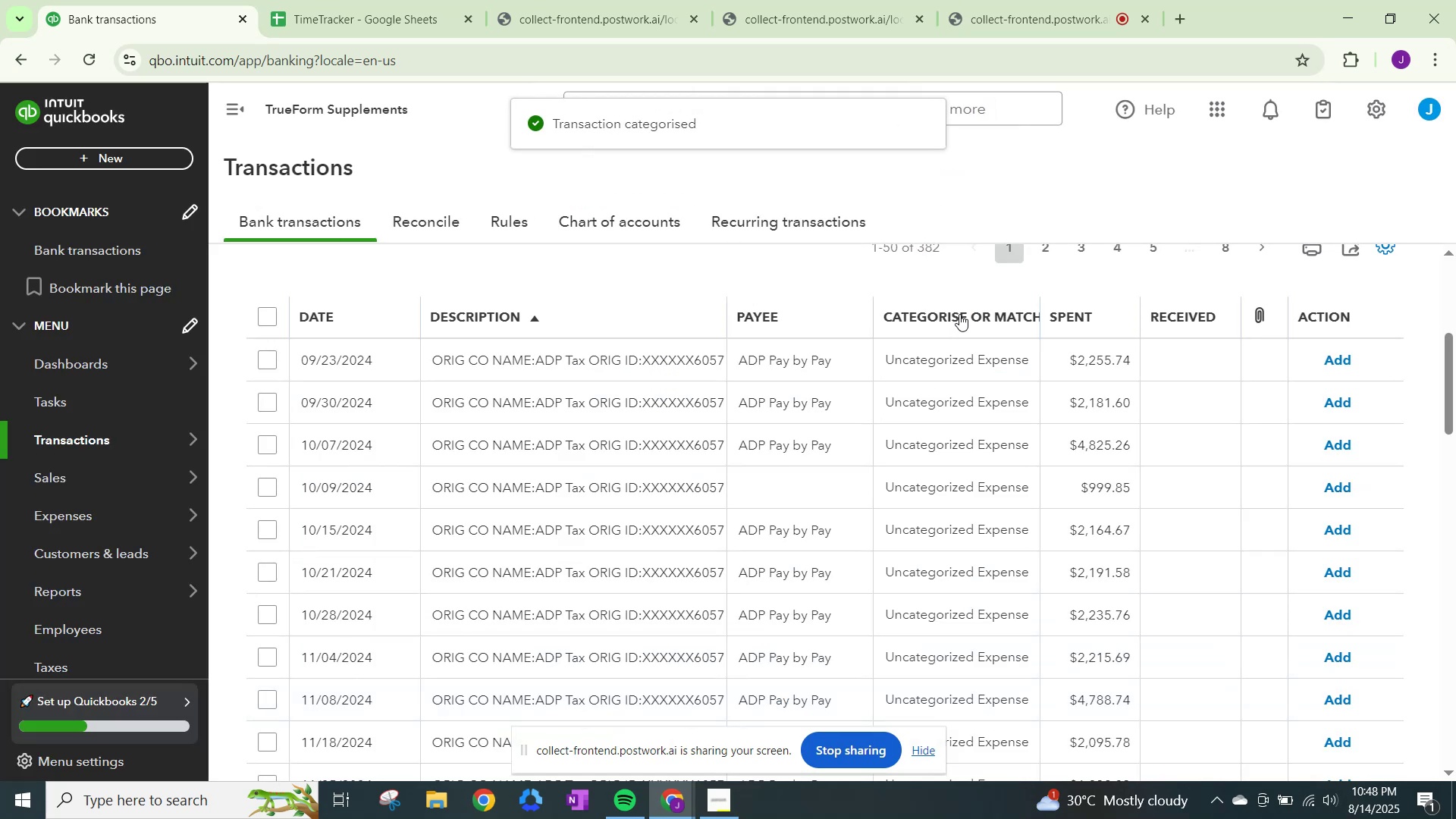 
left_click([956, 363])
 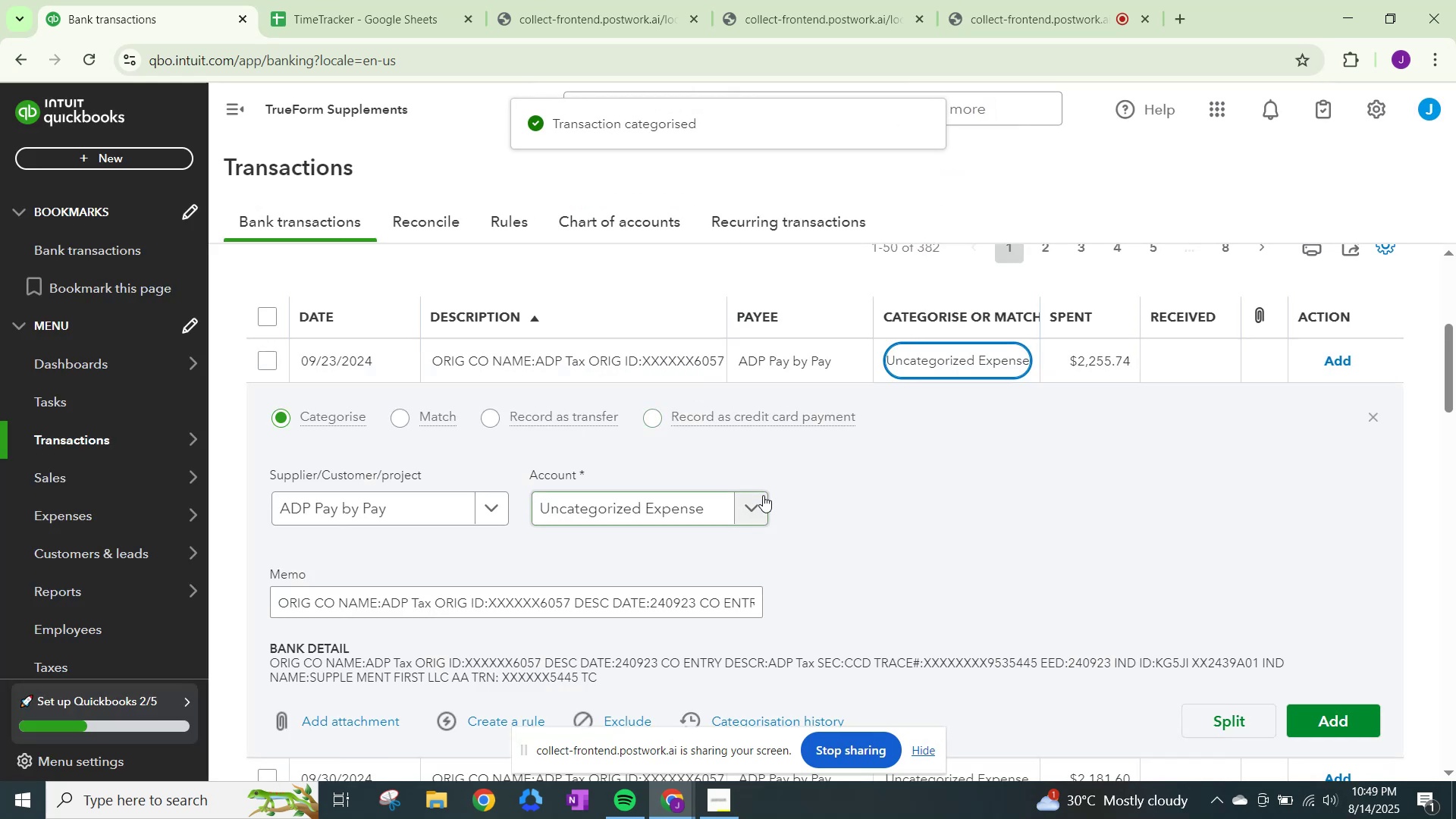 
left_click([761, 499])
 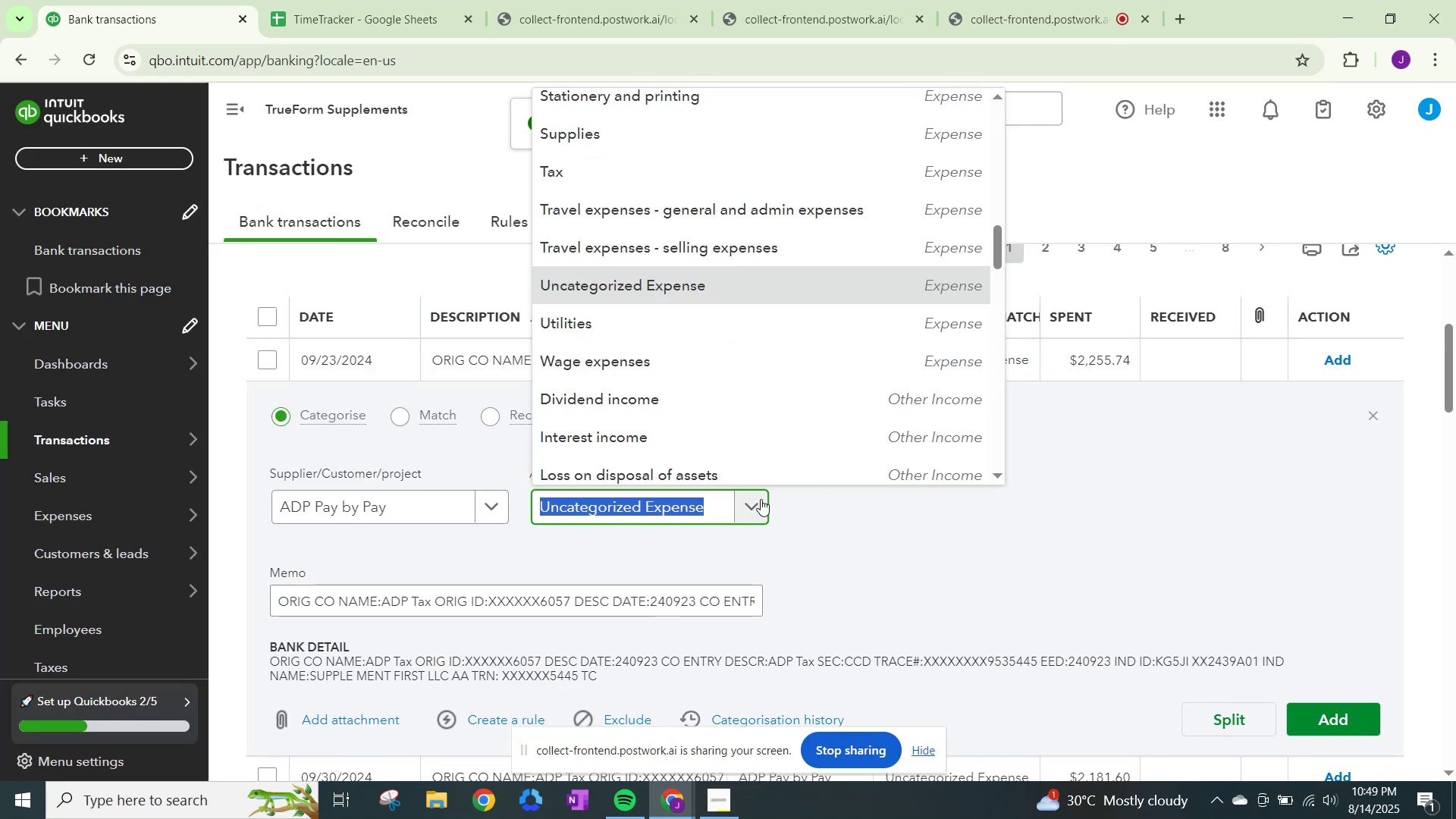 
type(tax)
 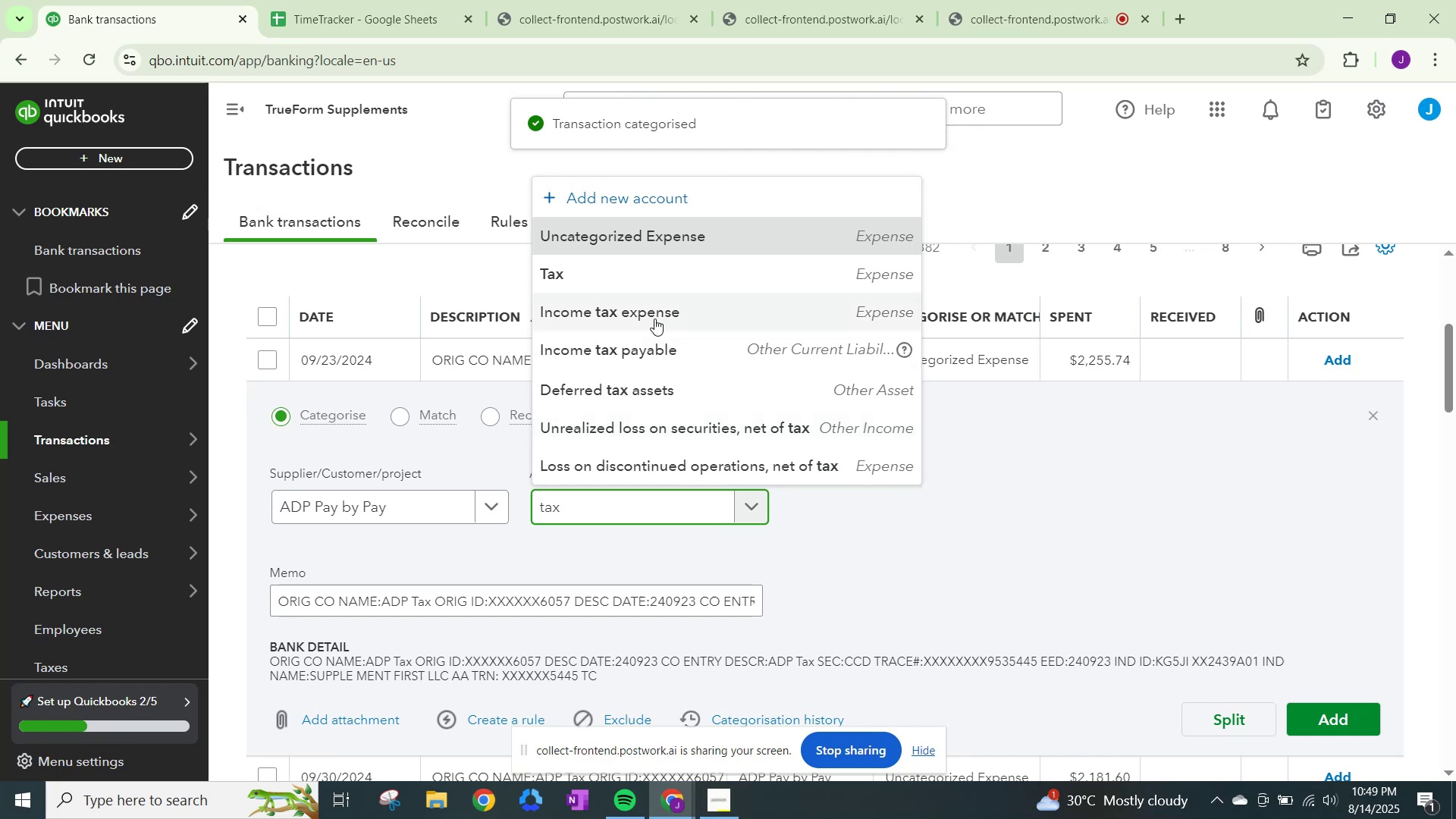 
left_click([656, 286])
 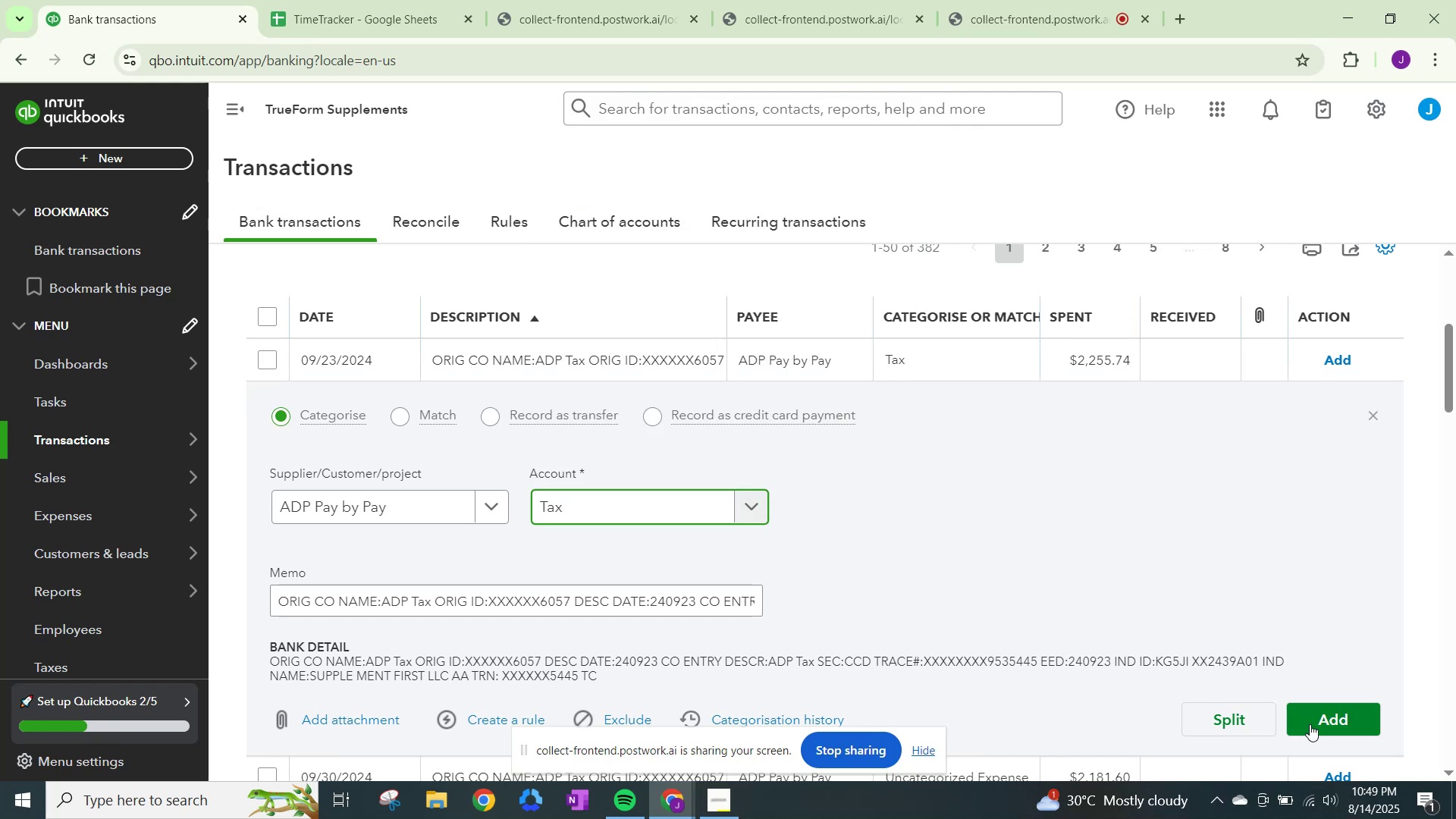 
left_click([1323, 721])
 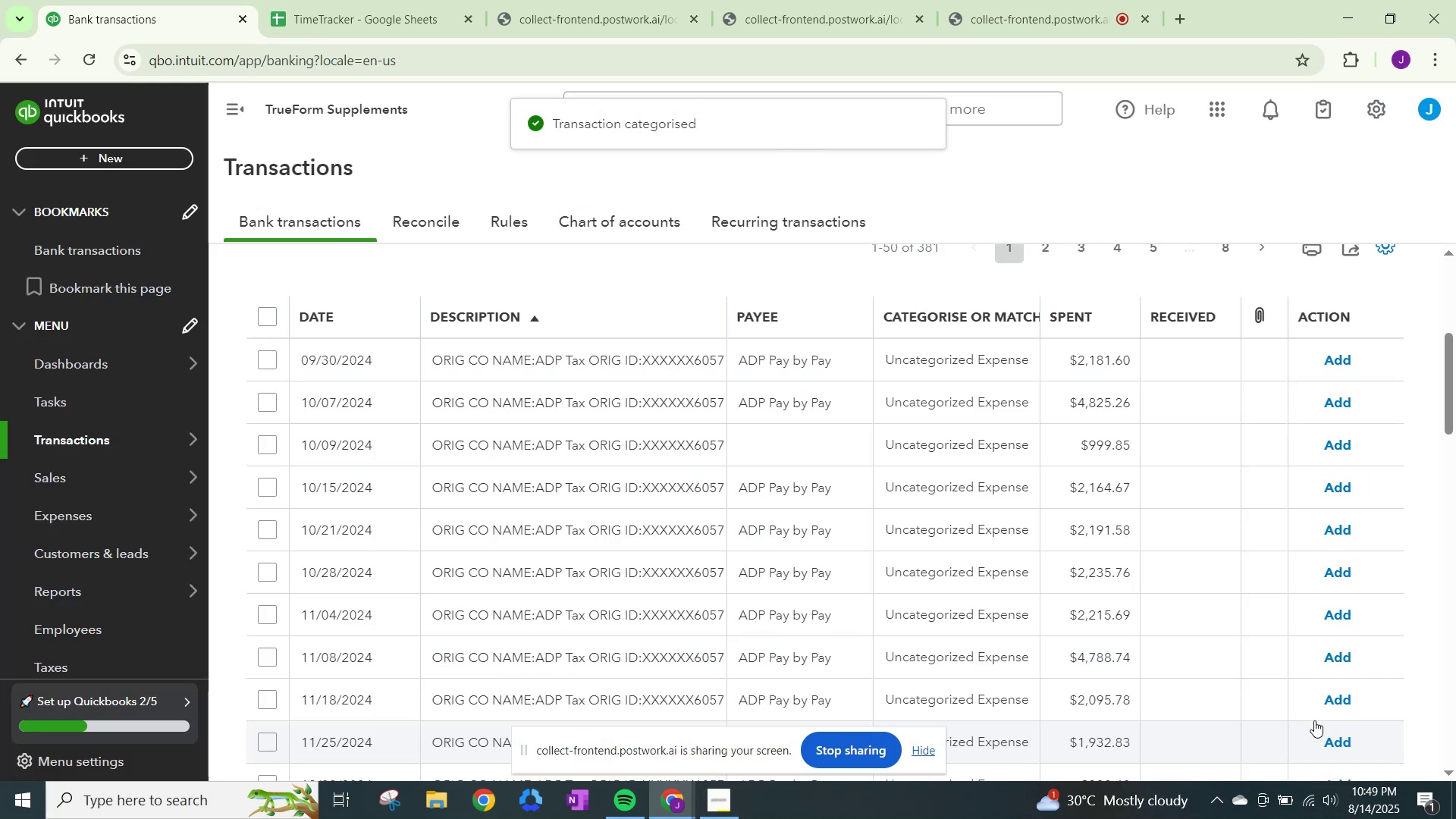 
left_click([968, 353])
 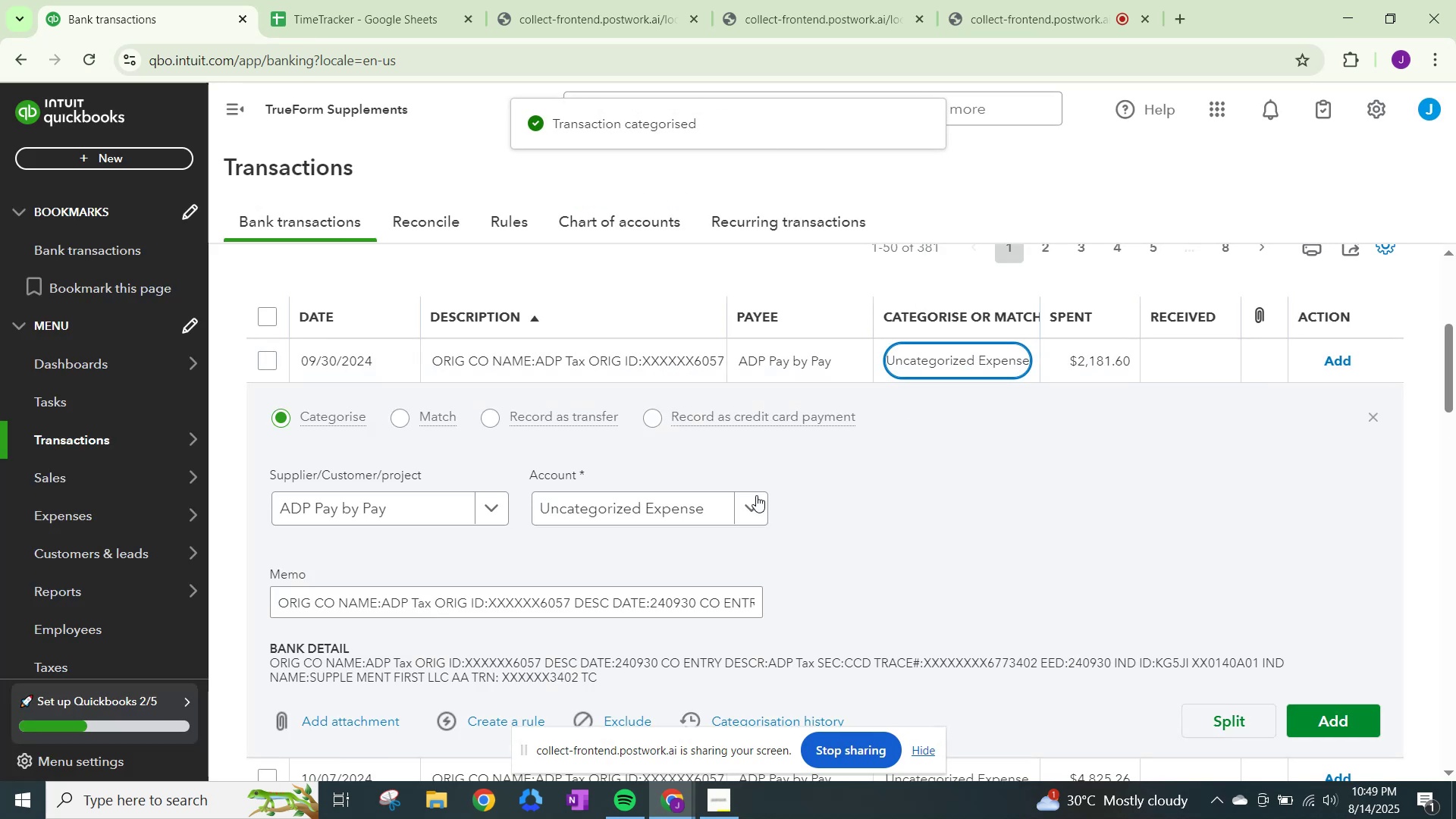 
left_click([755, 507])
 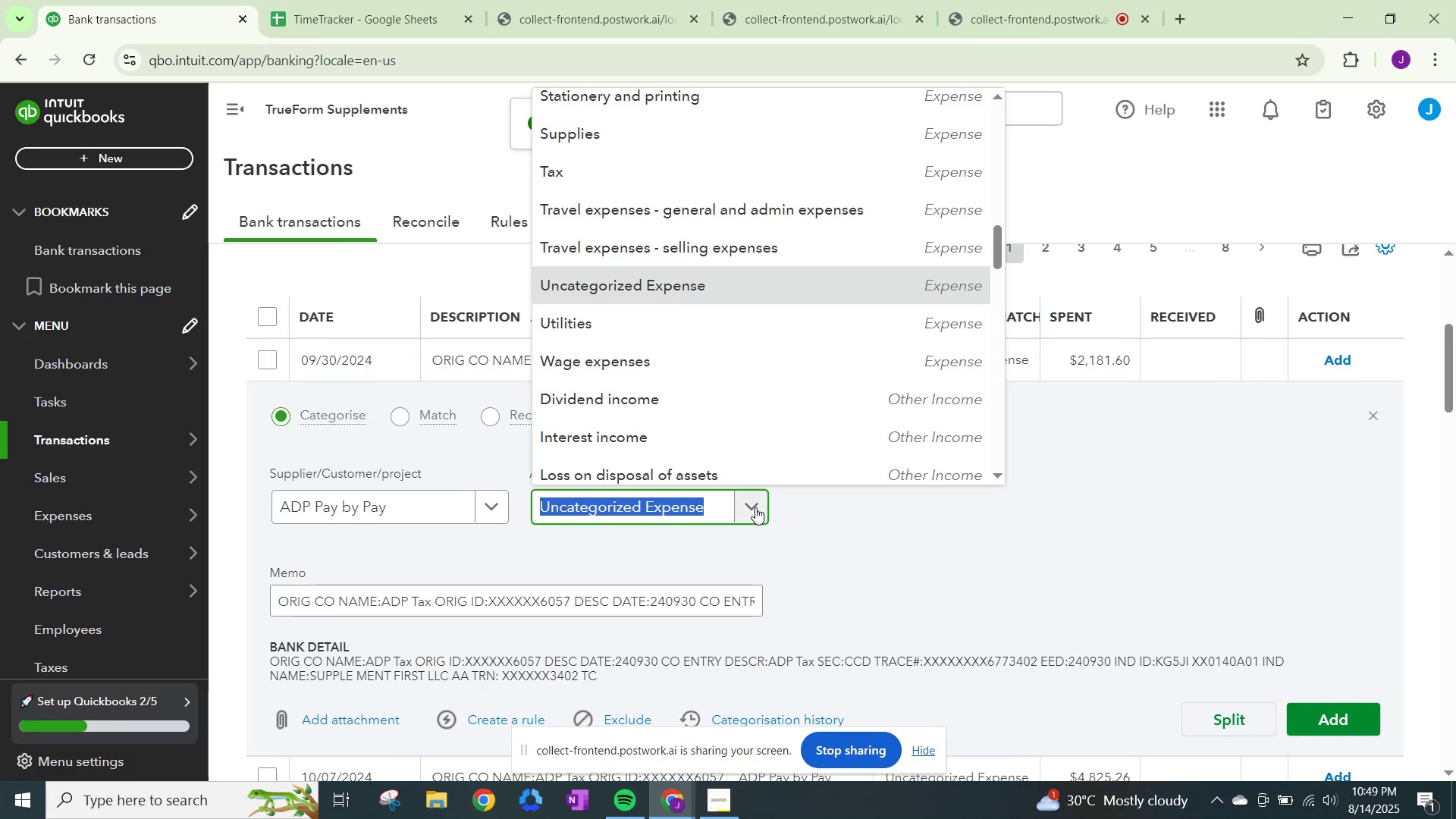 
type(tax)
 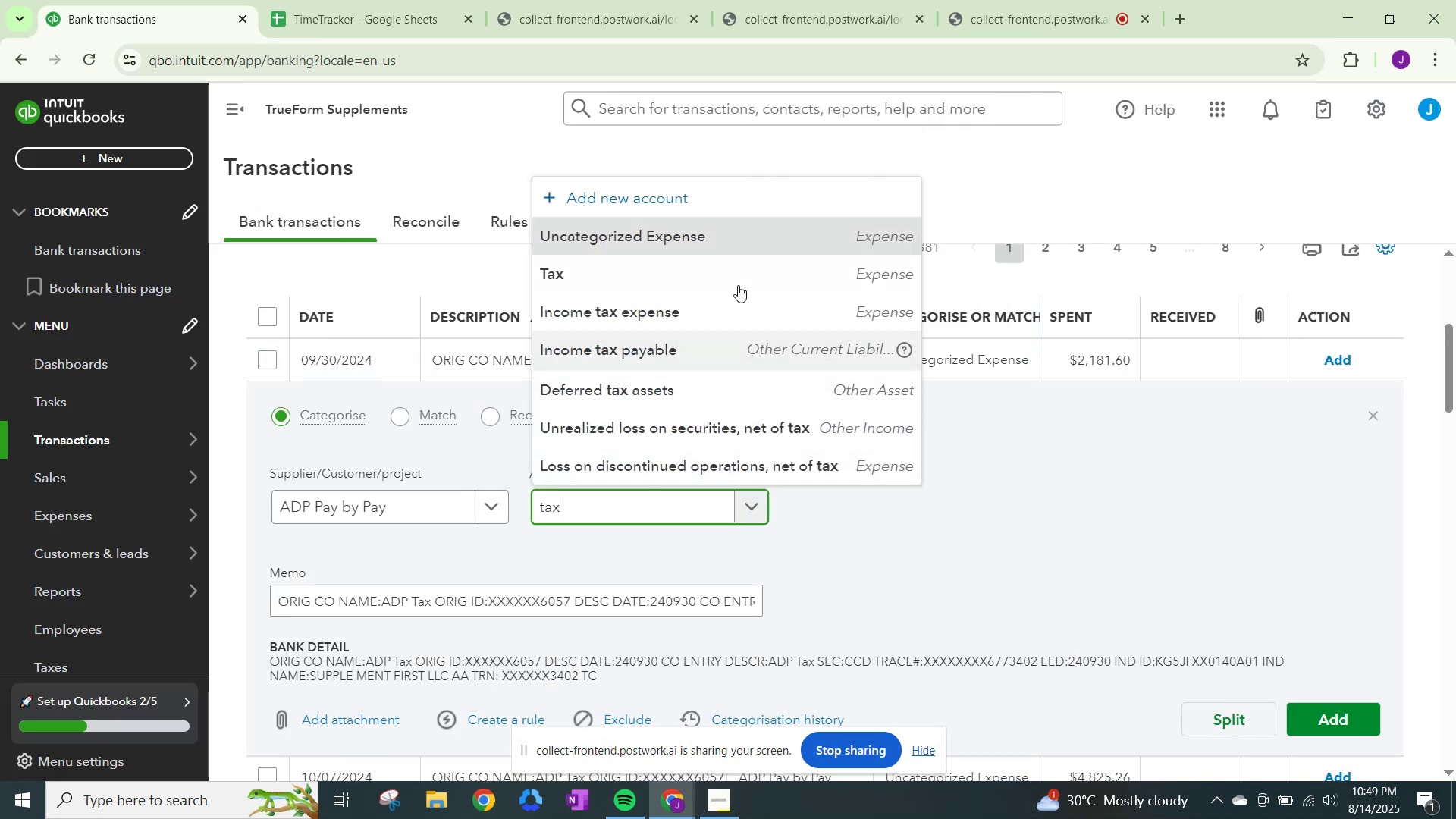 
left_click([736, 281])
 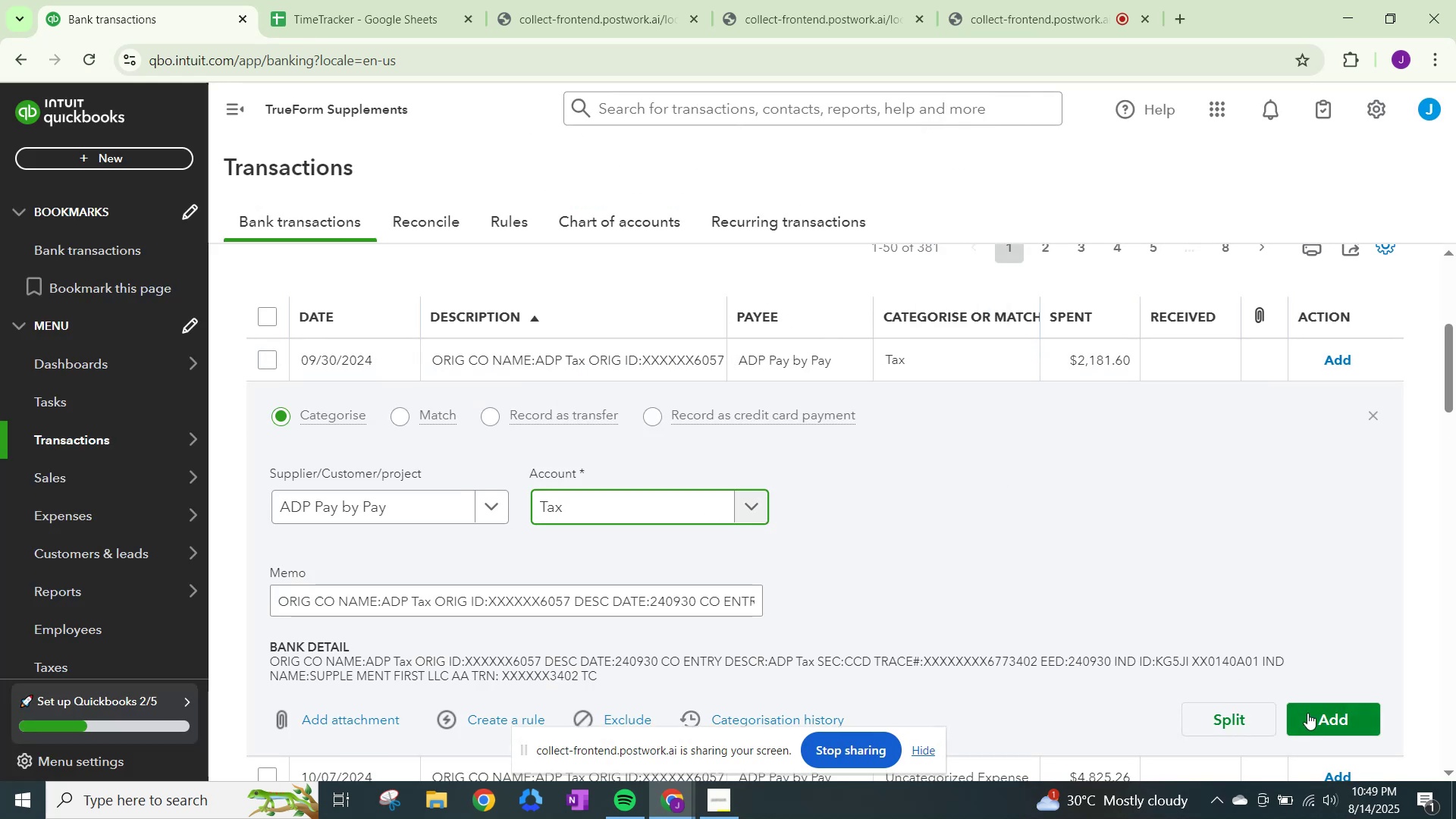 
left_click([1310, 714])
 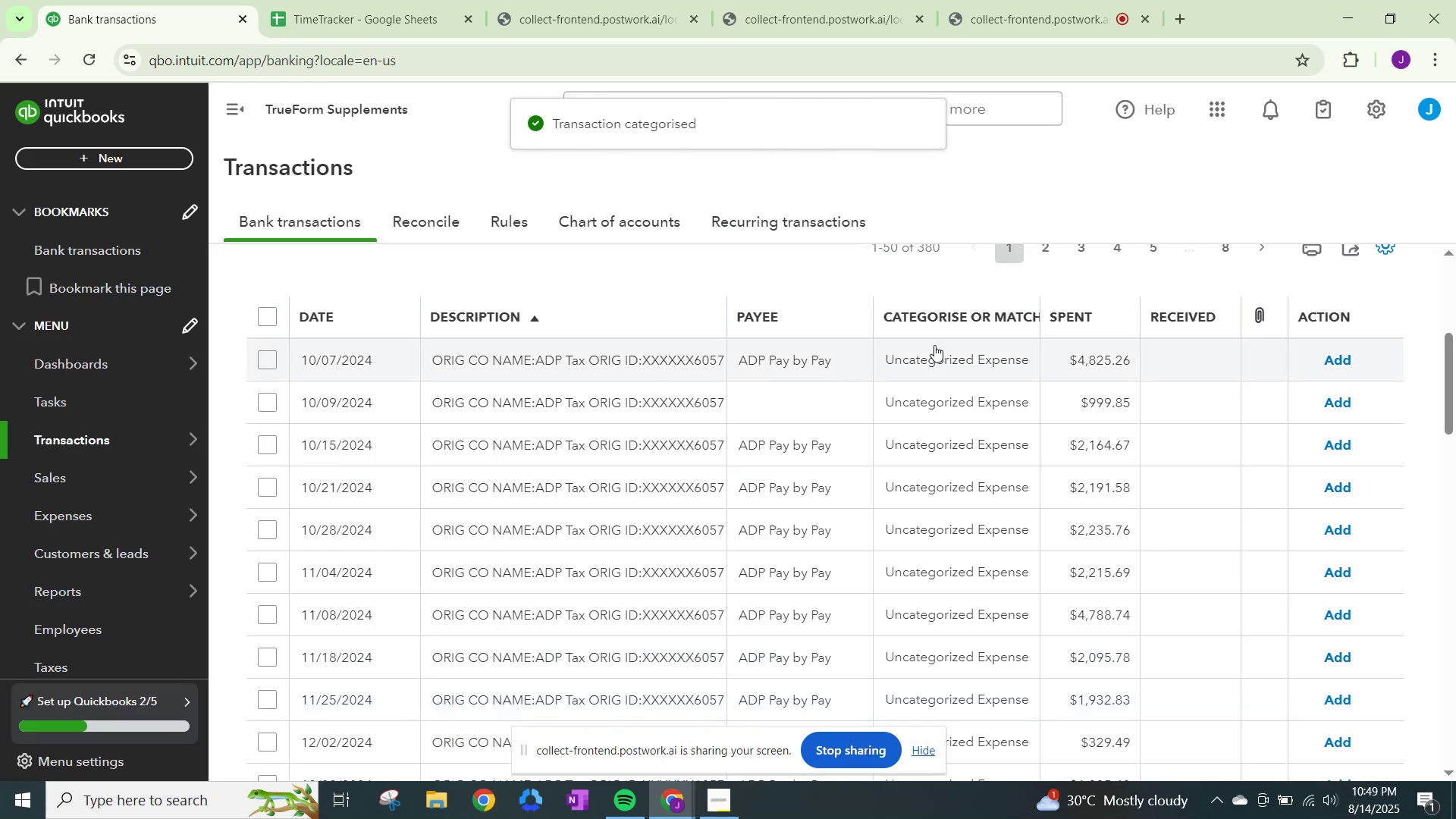 
left_click([946, 359])
 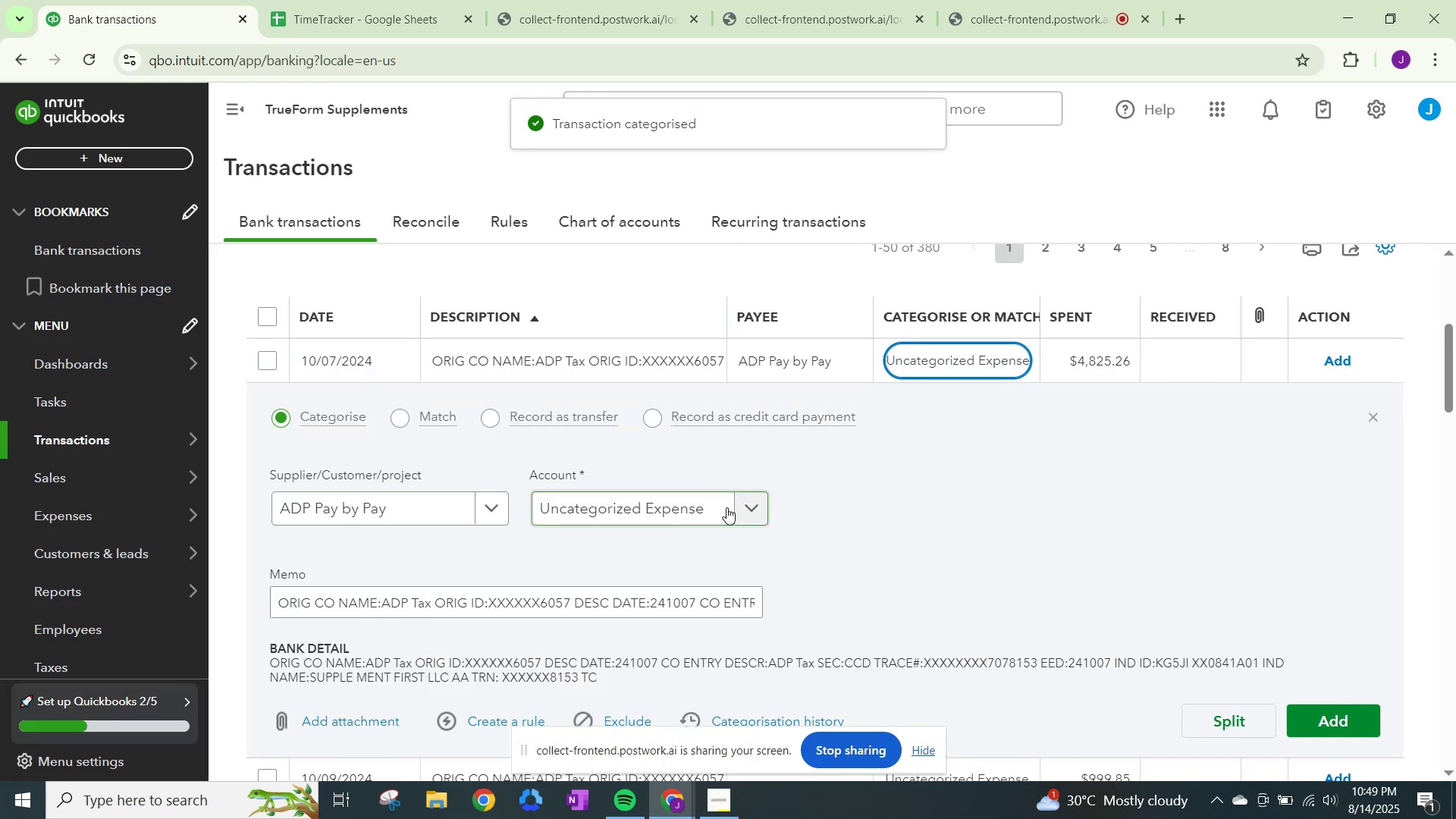 
left_click([741, 509])
 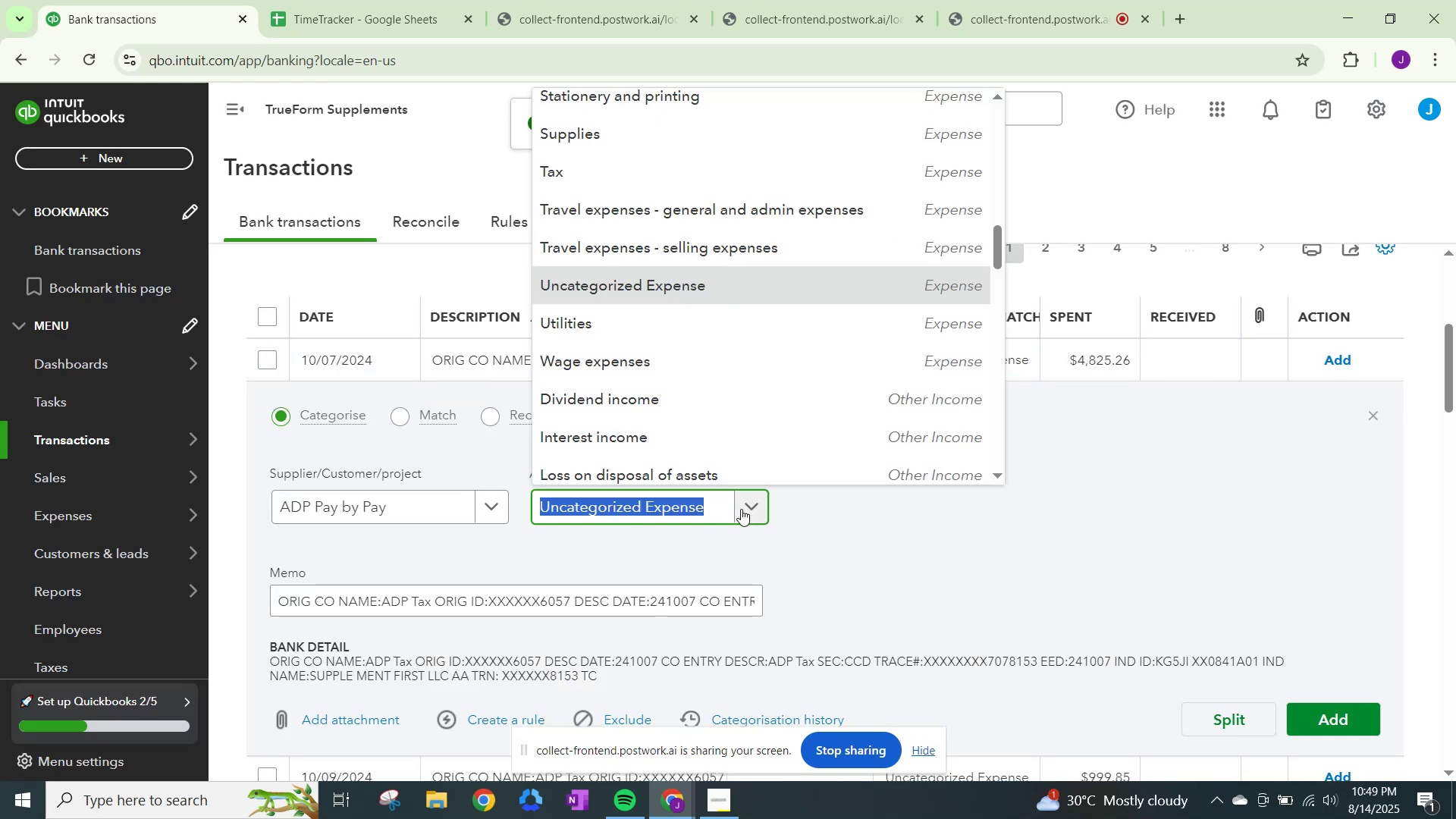 
type(tax)
 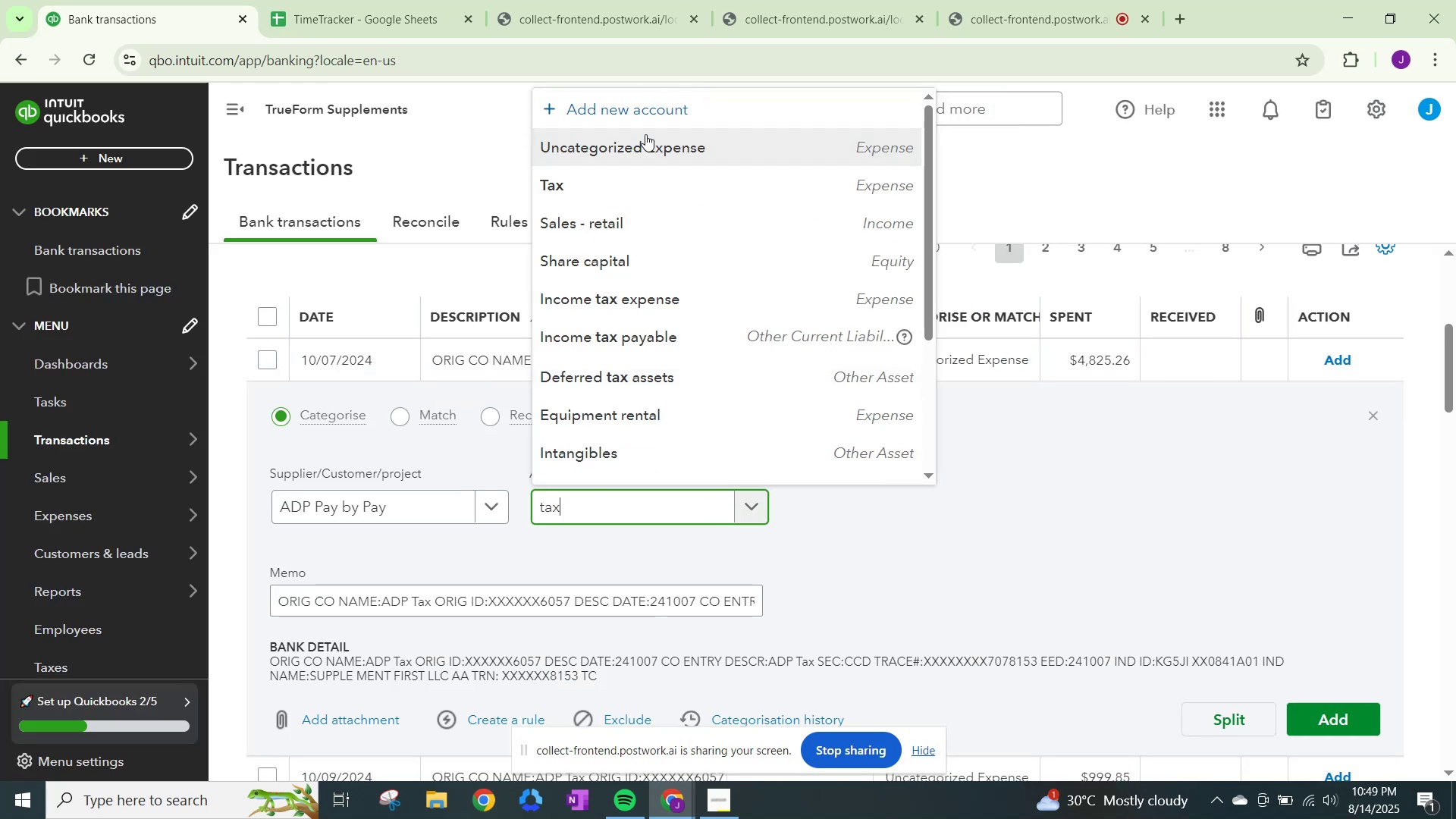 
left_click([636, 186])
 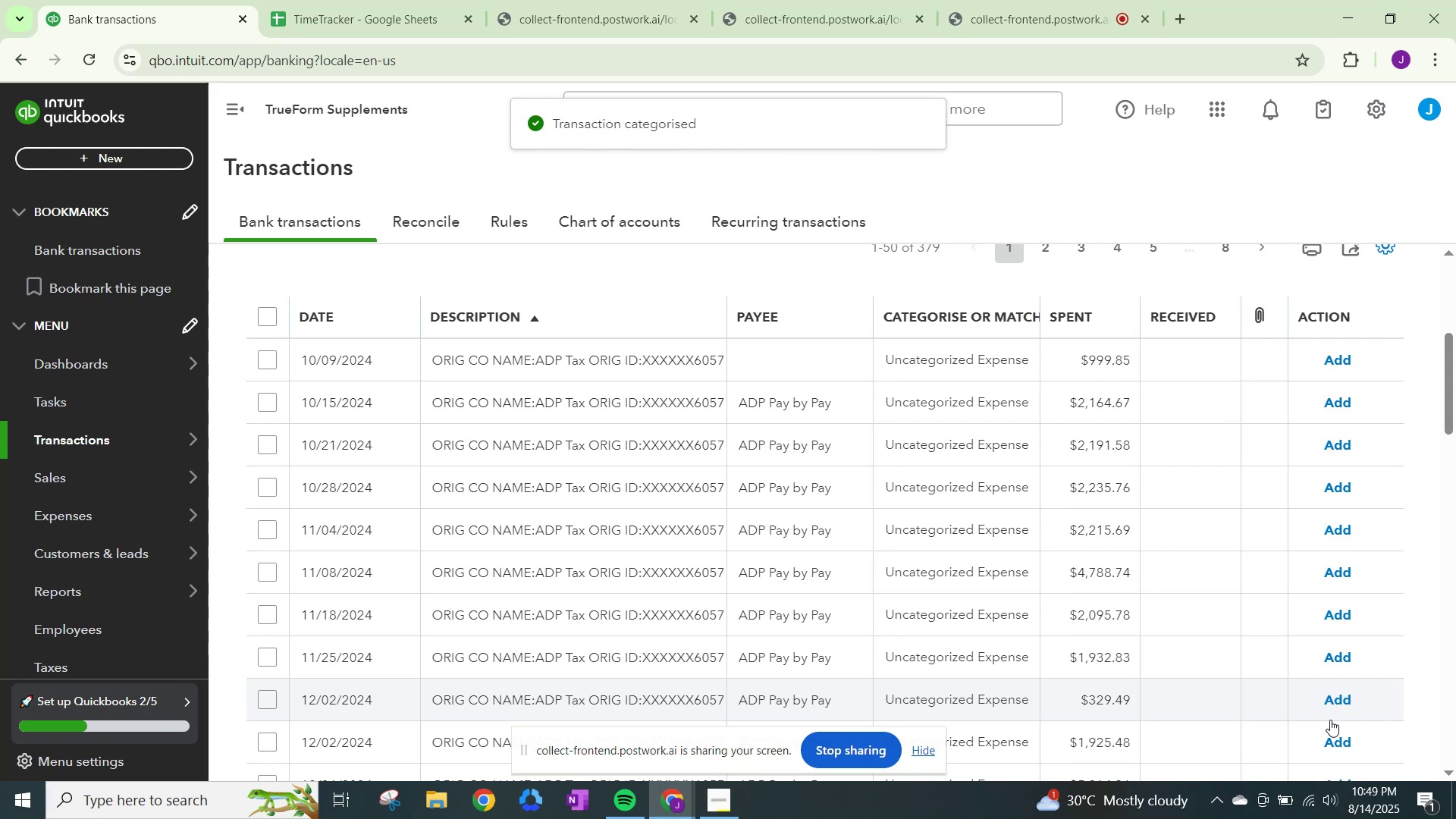 
wait(9.82)
 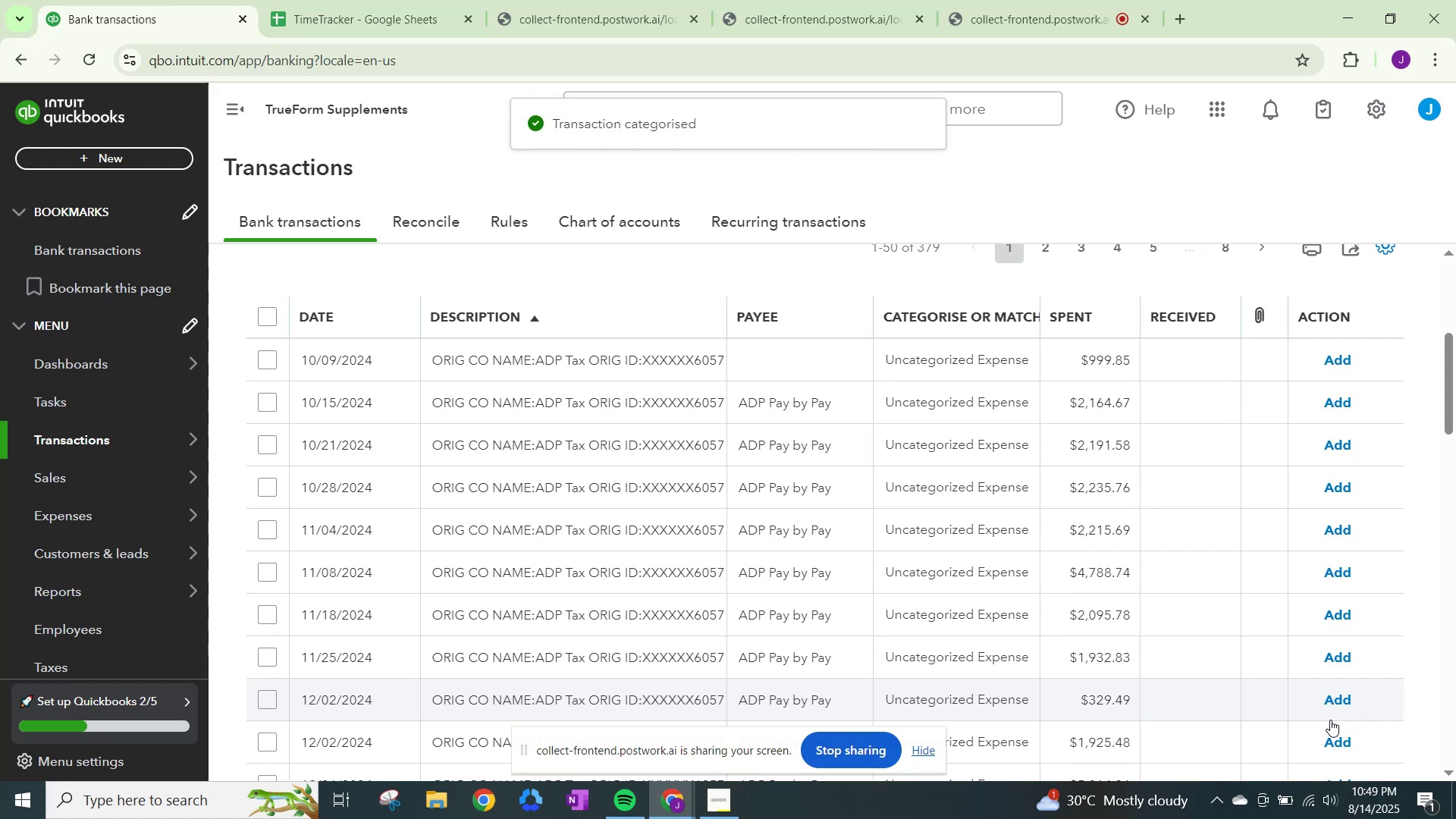 
left_click([790, 361])
 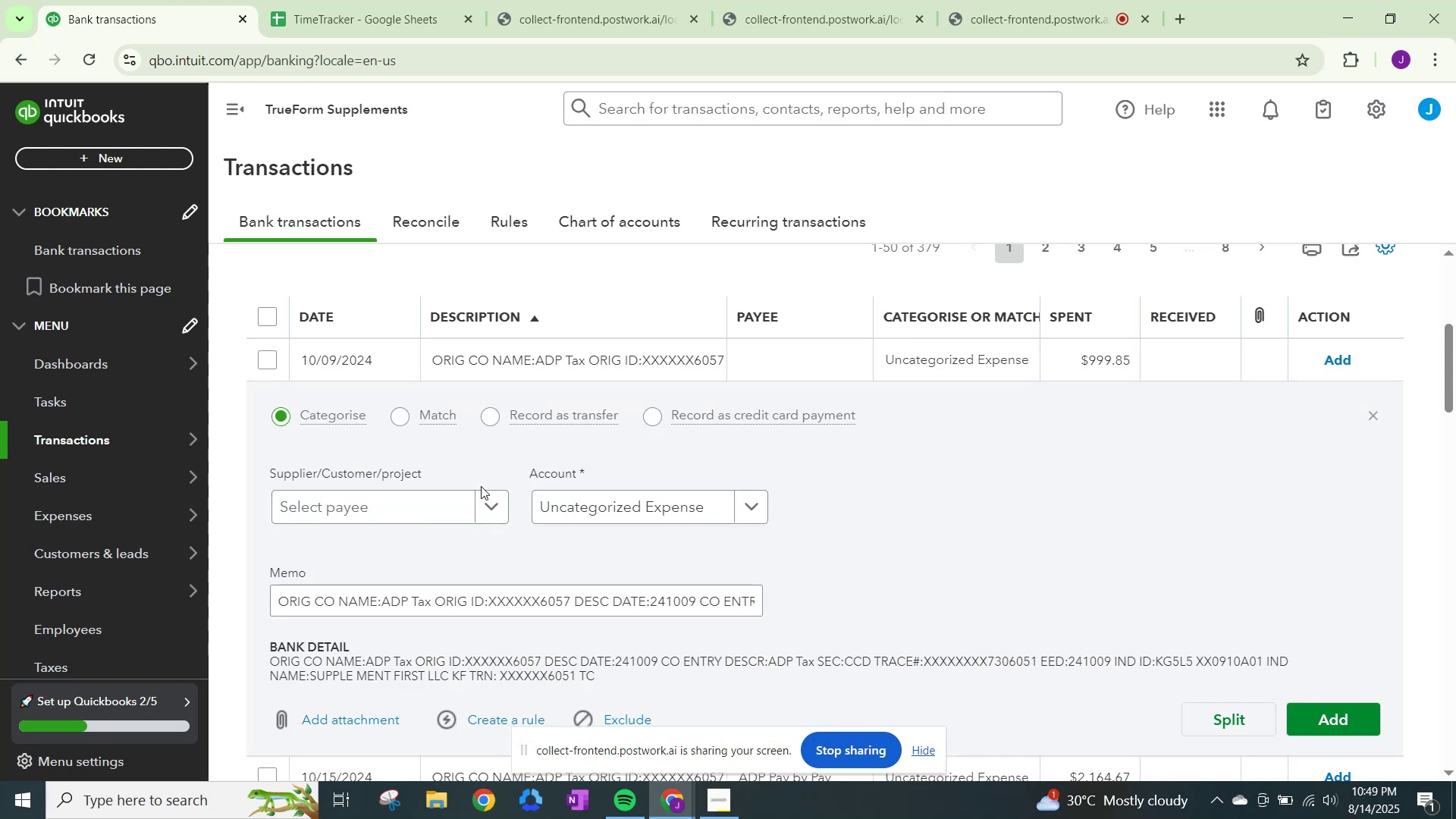 
left_click([494, 500])
 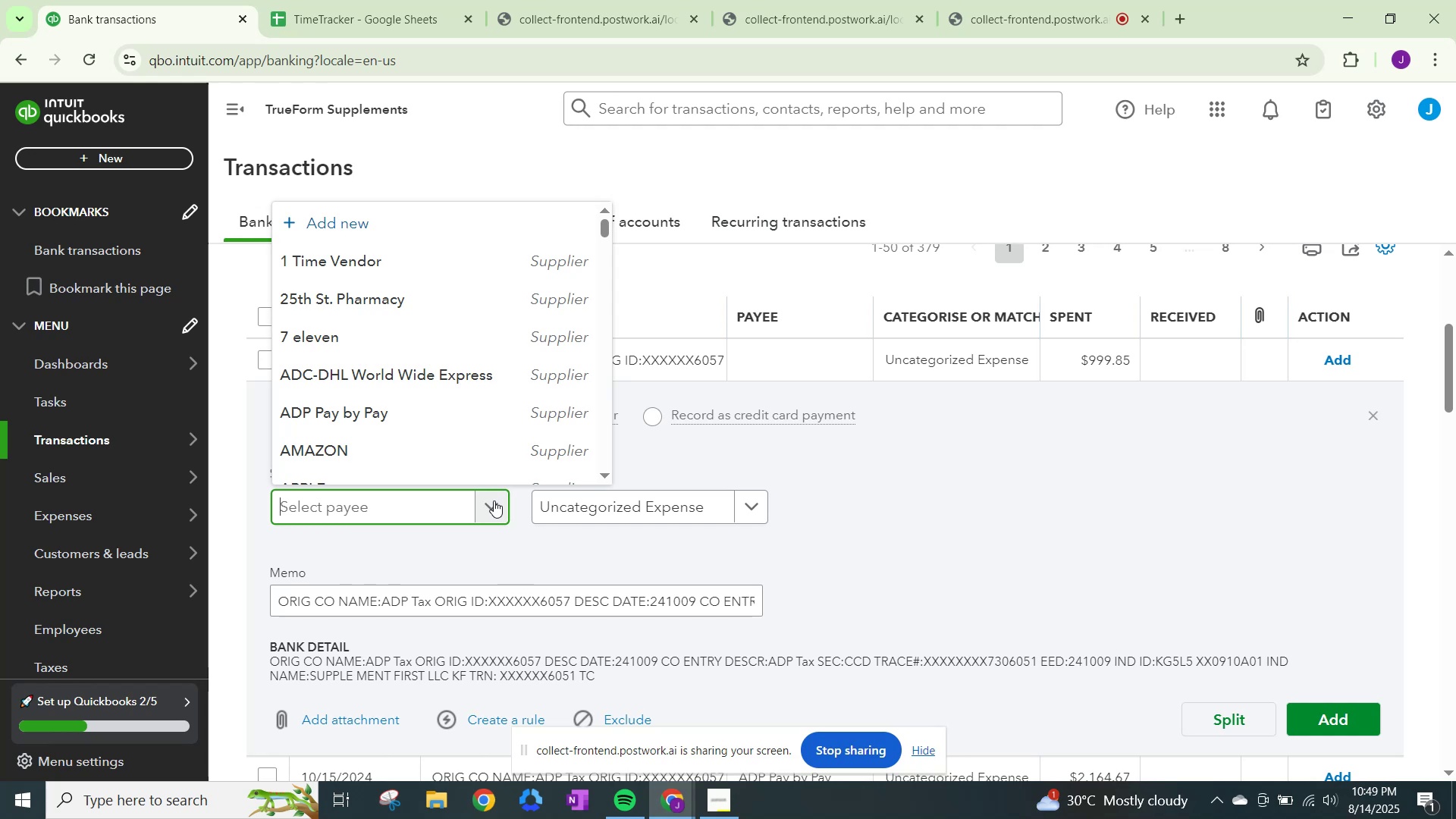 
type(ada)
 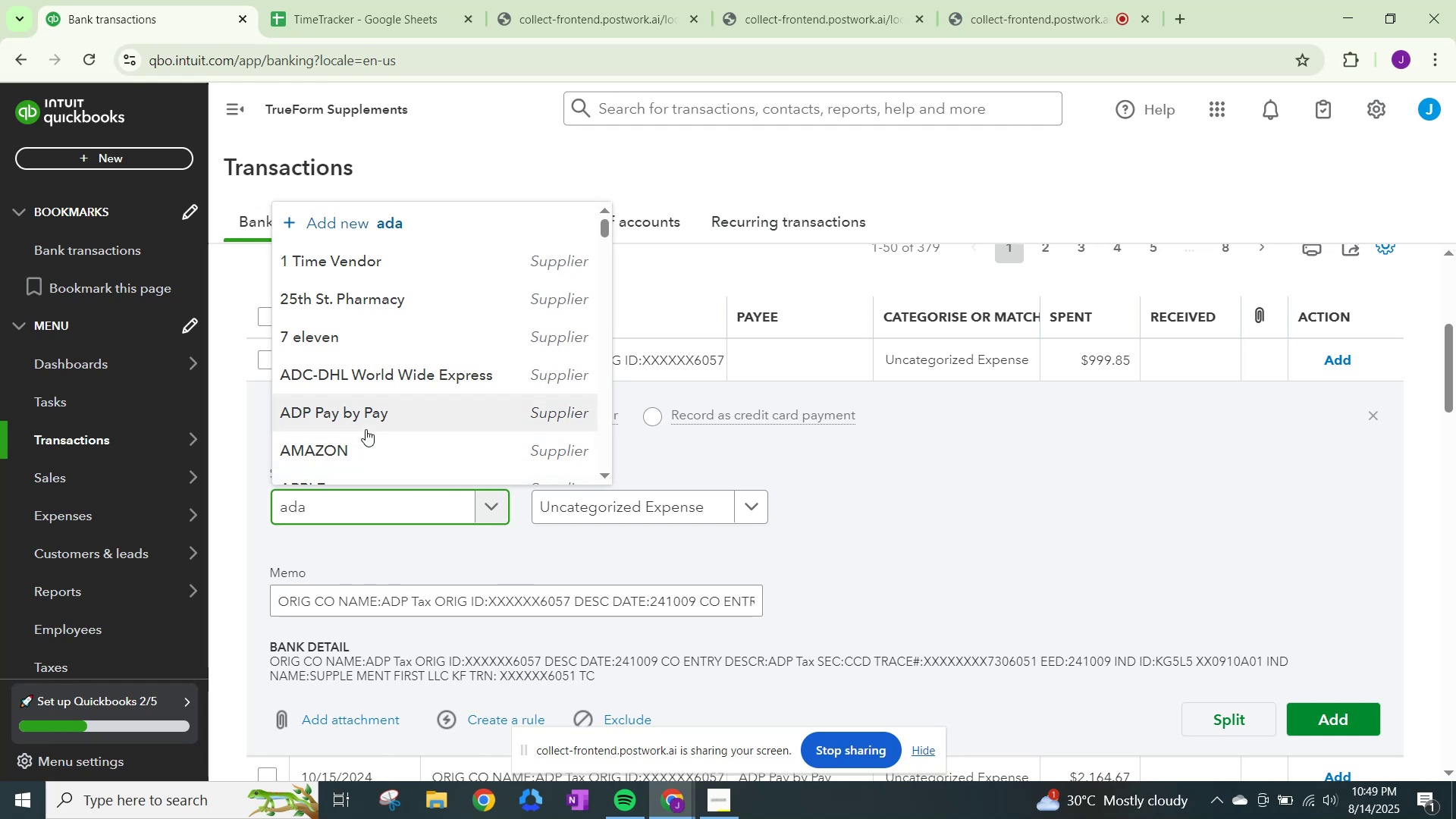 
left_click([368, 409])
 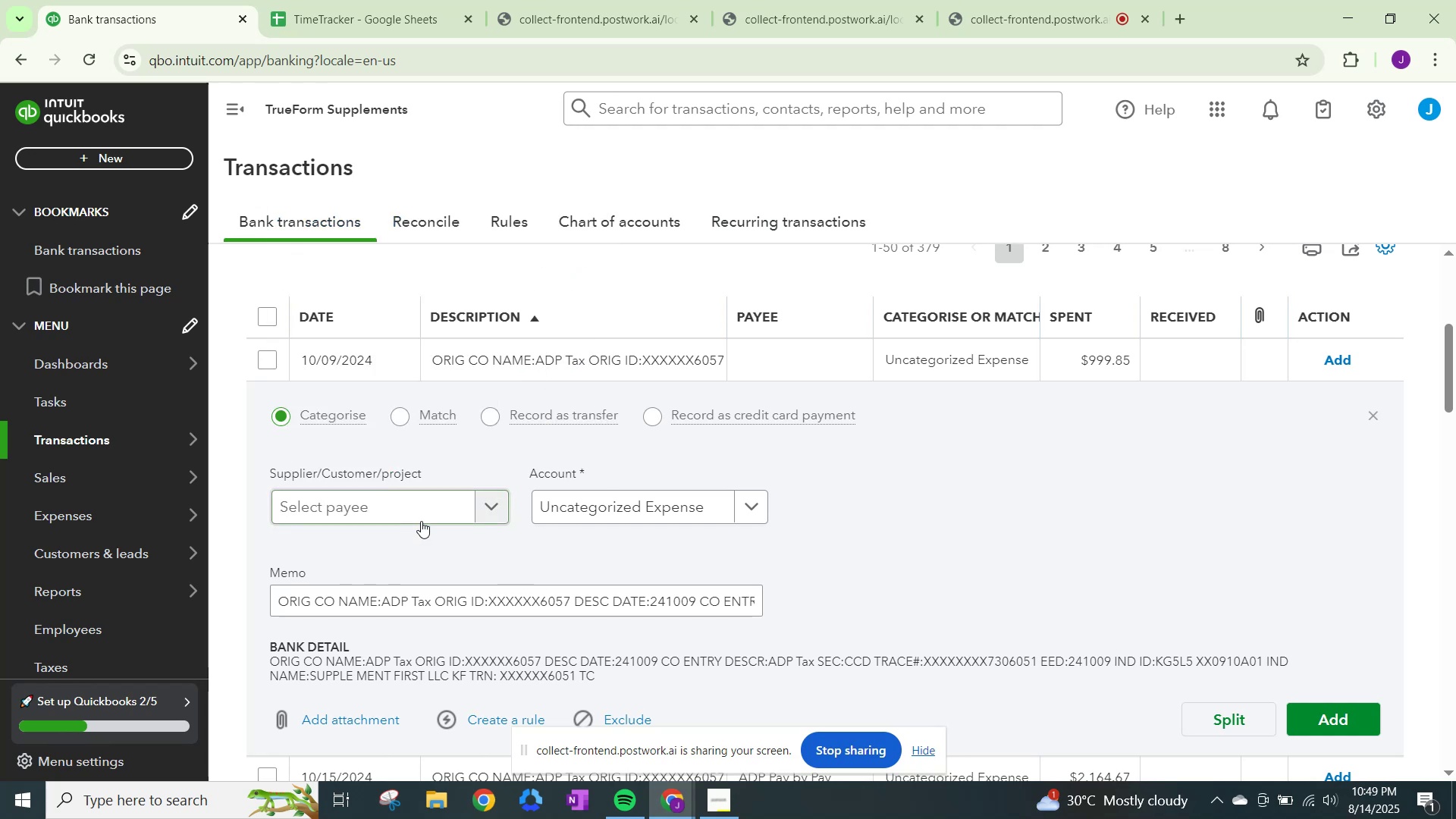 
left_click([435, 519])
 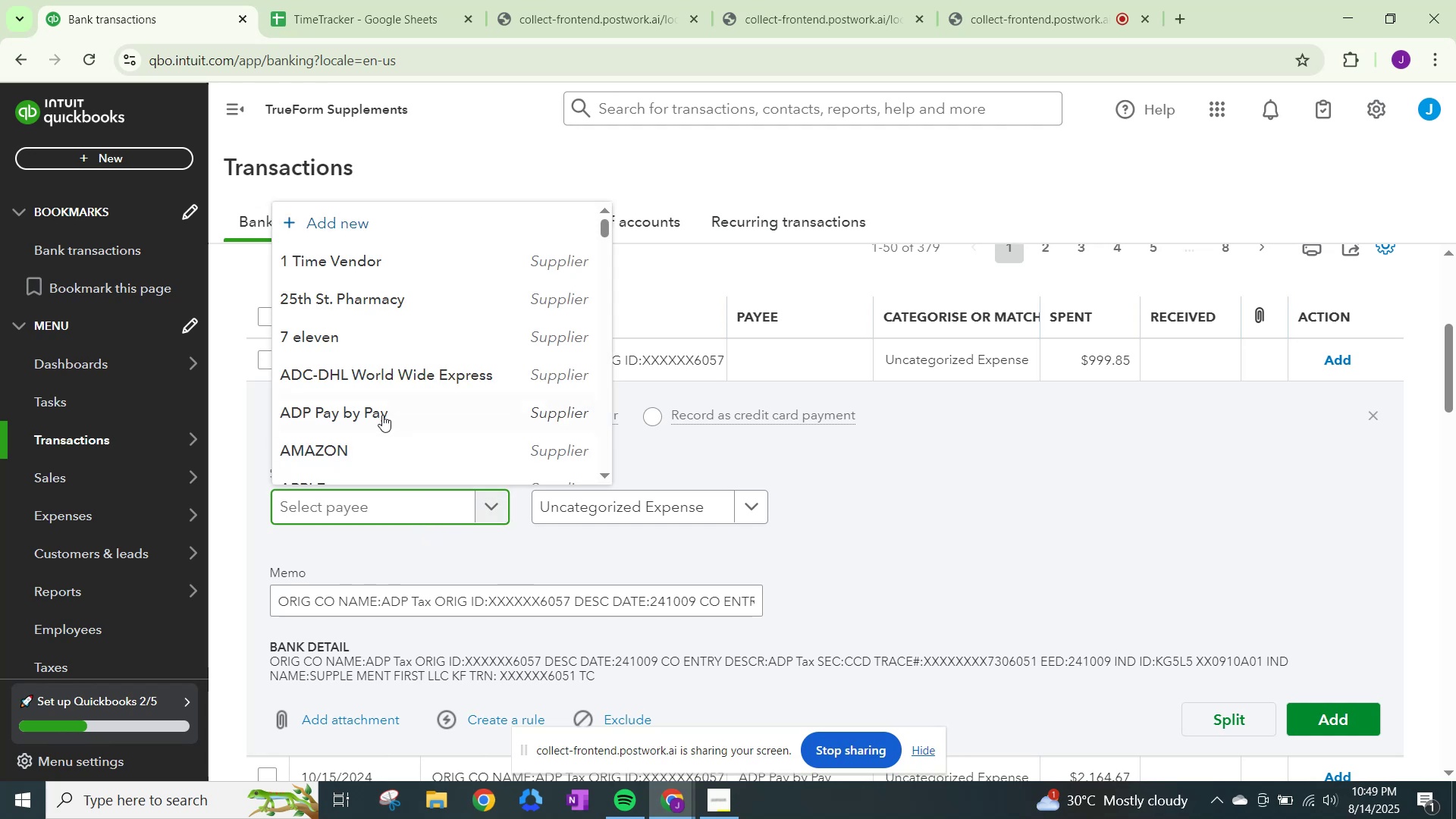 
left_click([382, 410])
 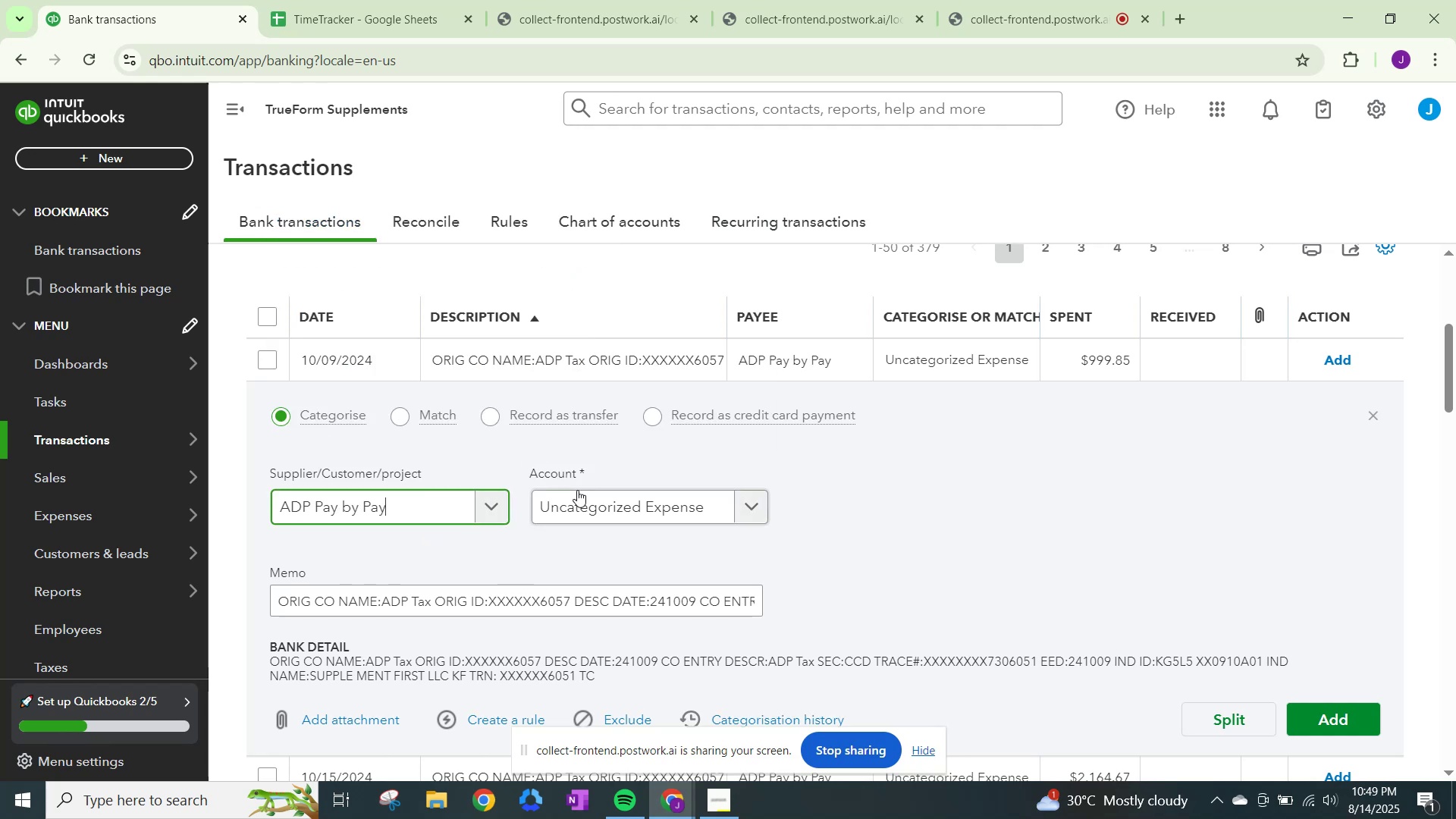 
left_click([585, 494])
 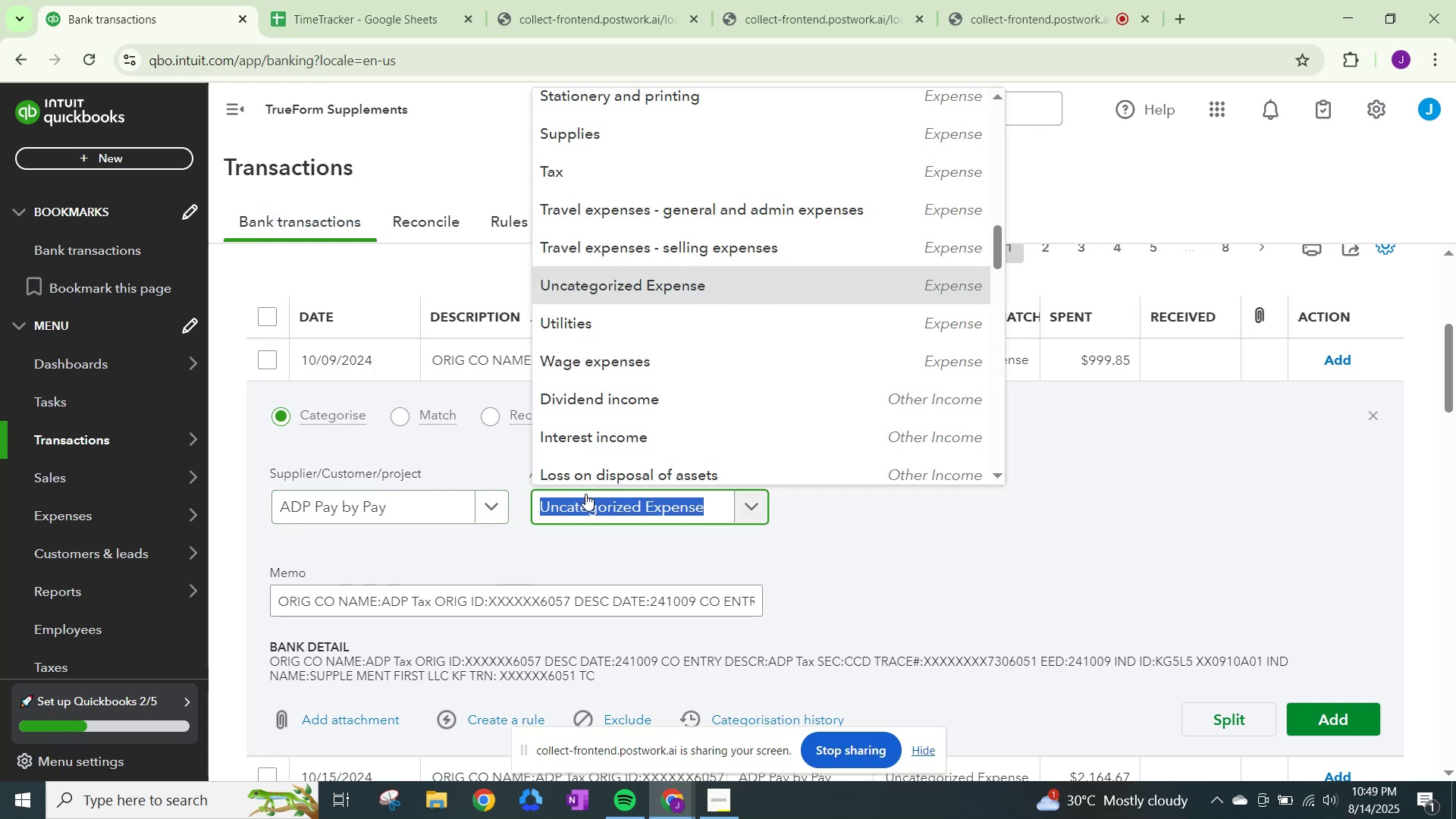 
type(tax)
 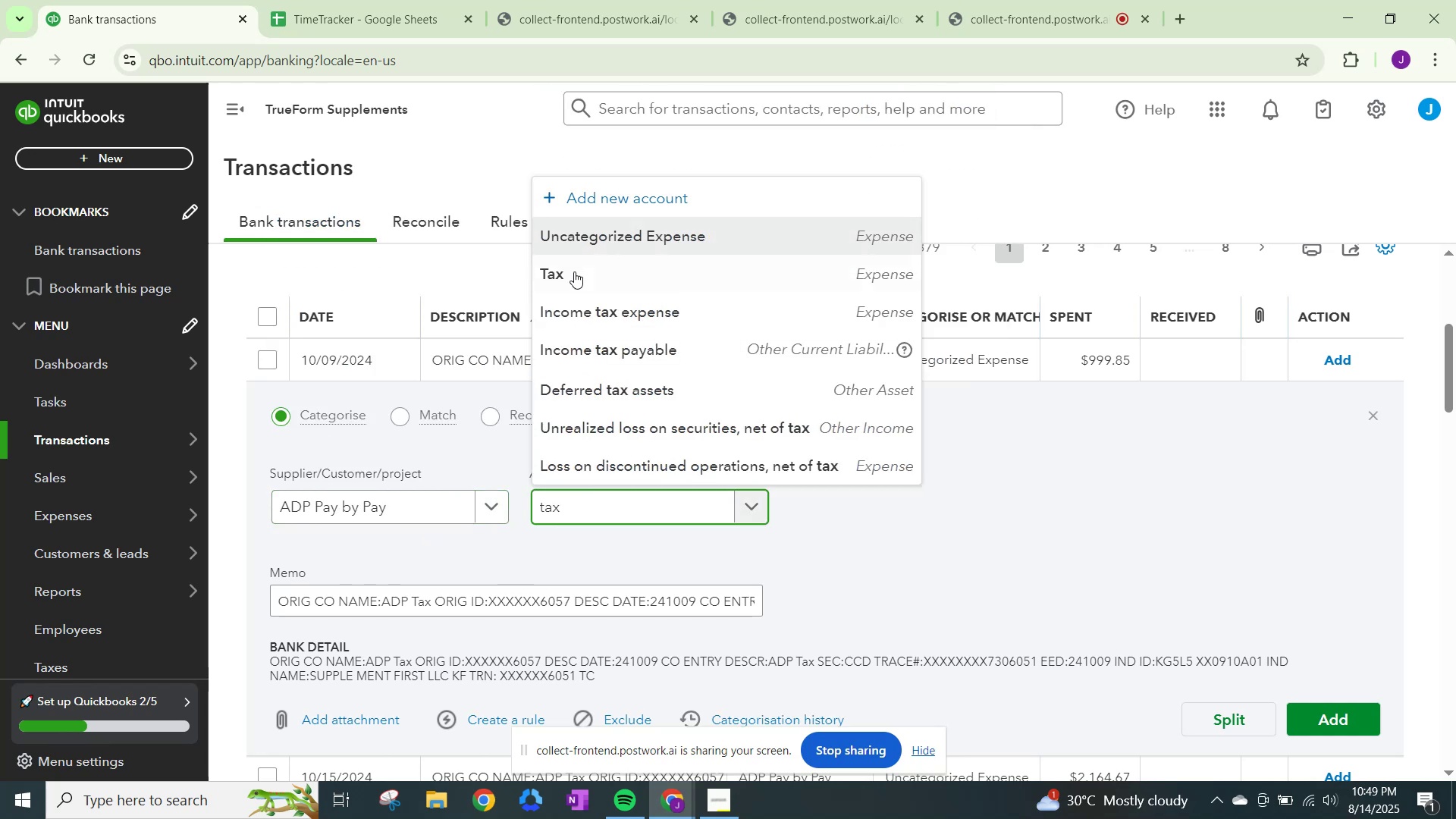 
left_click([574, 281])
 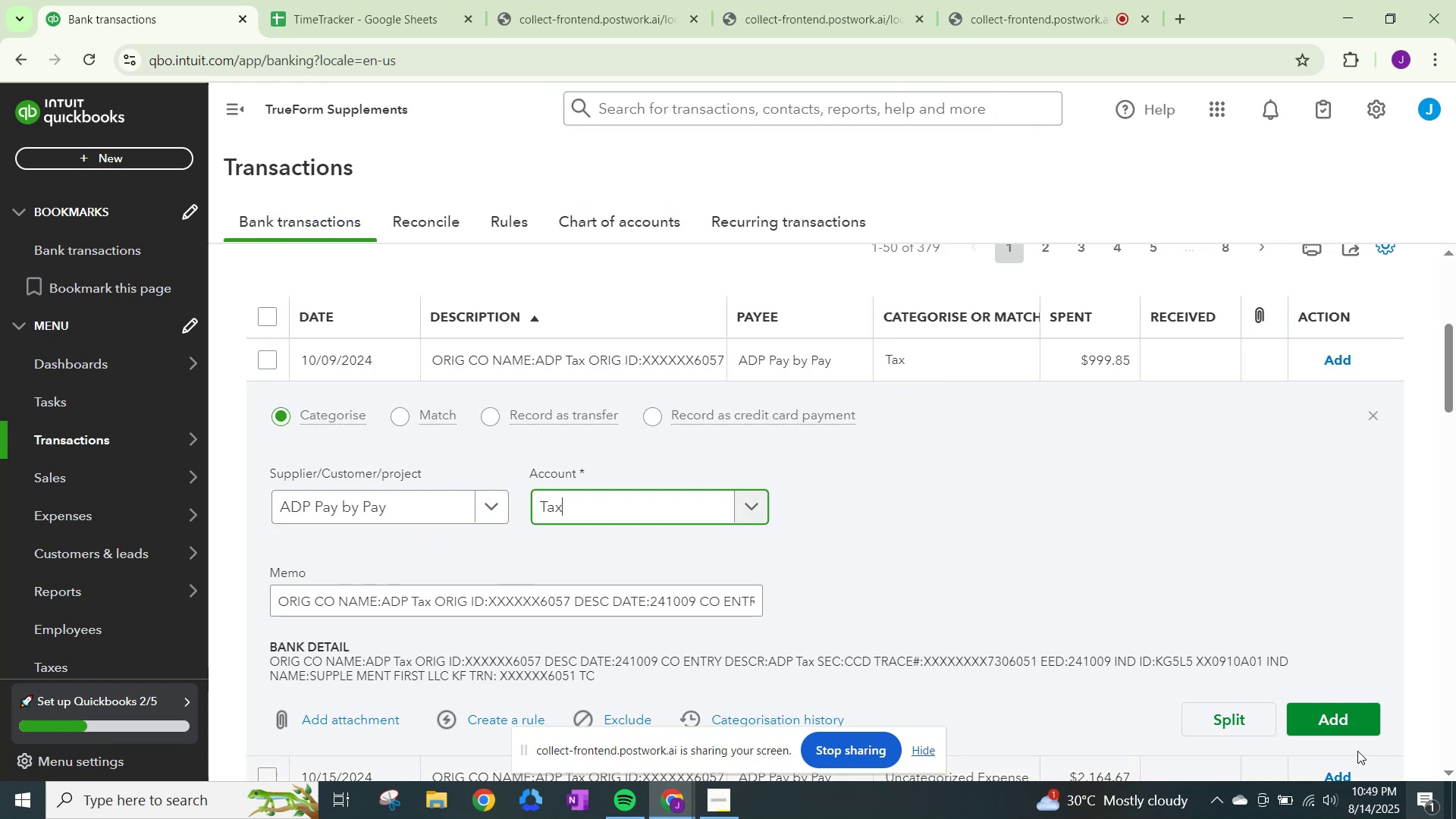 
left_click([1327, 710])
 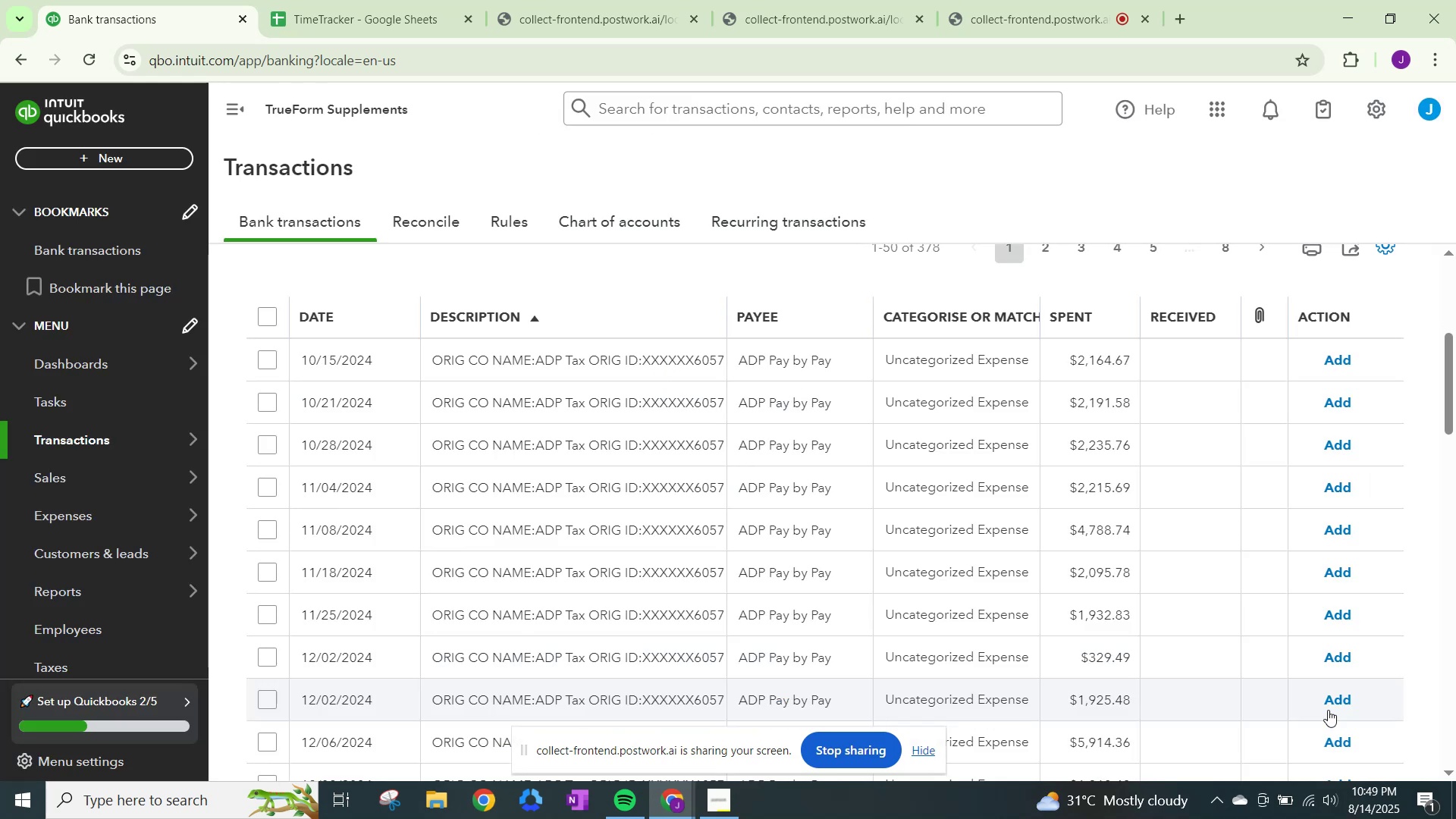 
wait(12.38)
 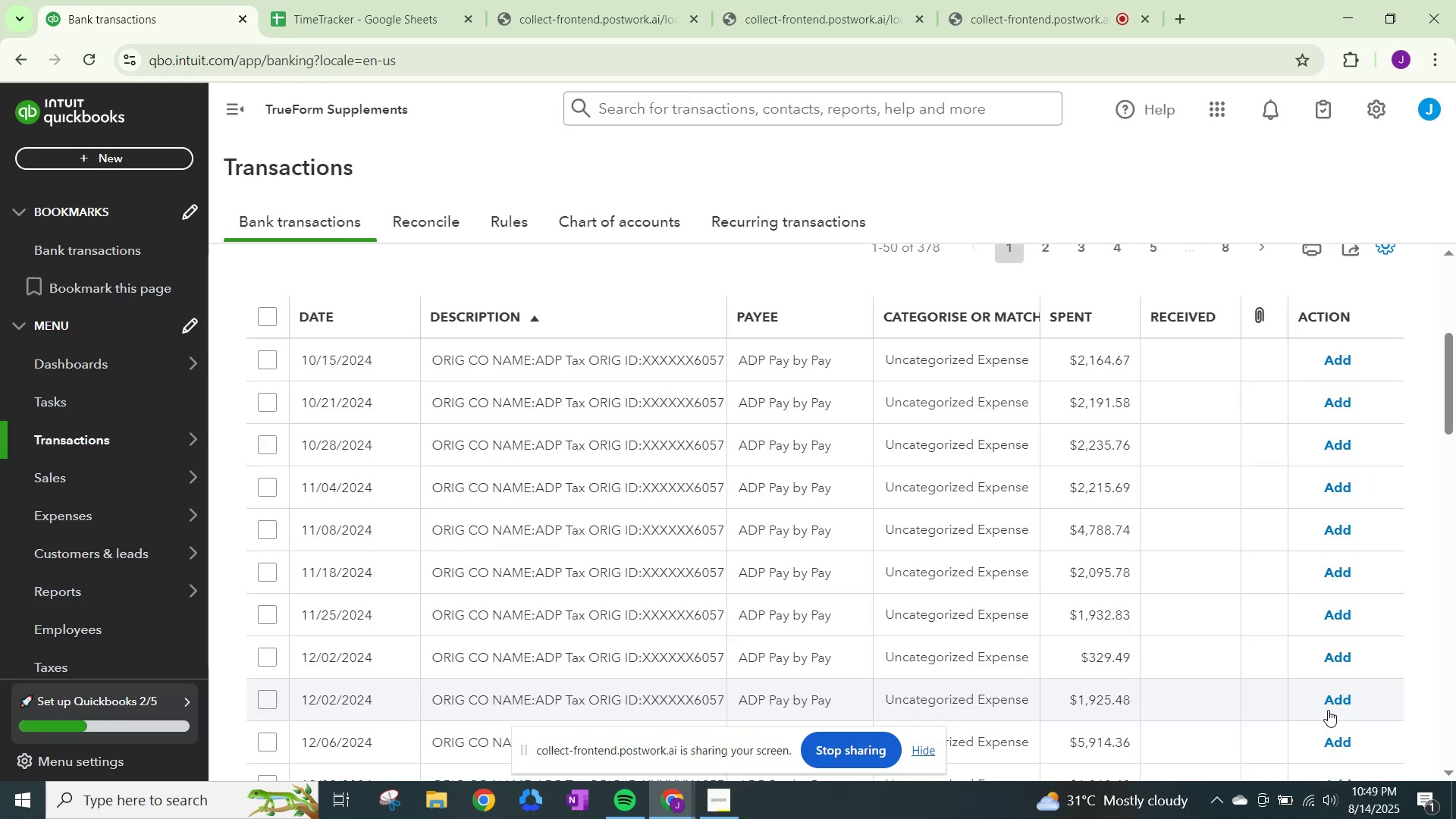 
scroll: coordinate [1056, 805], scroll_direction: down, amount: 1.0
 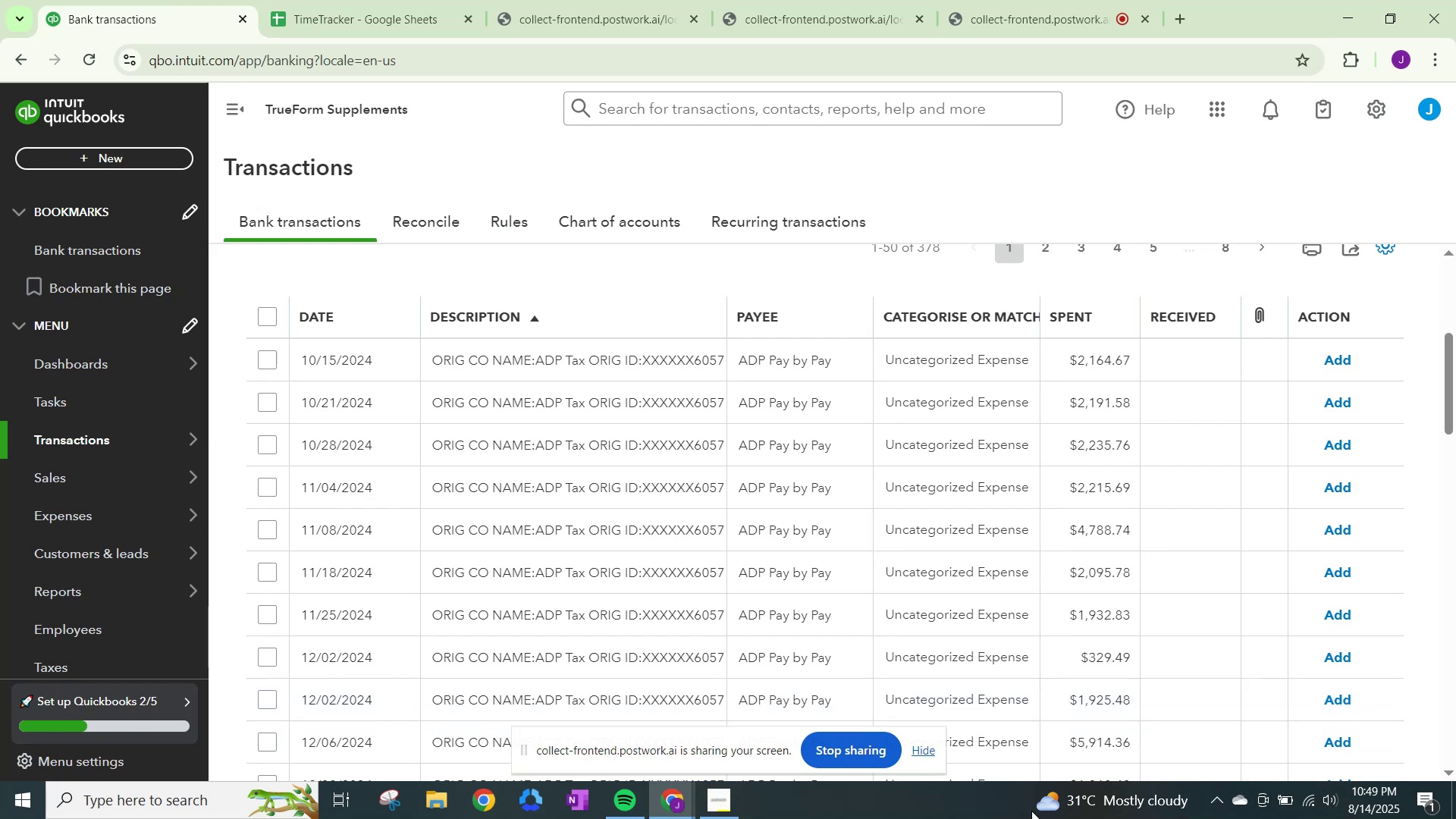 
mouse_move([1053, 786])
 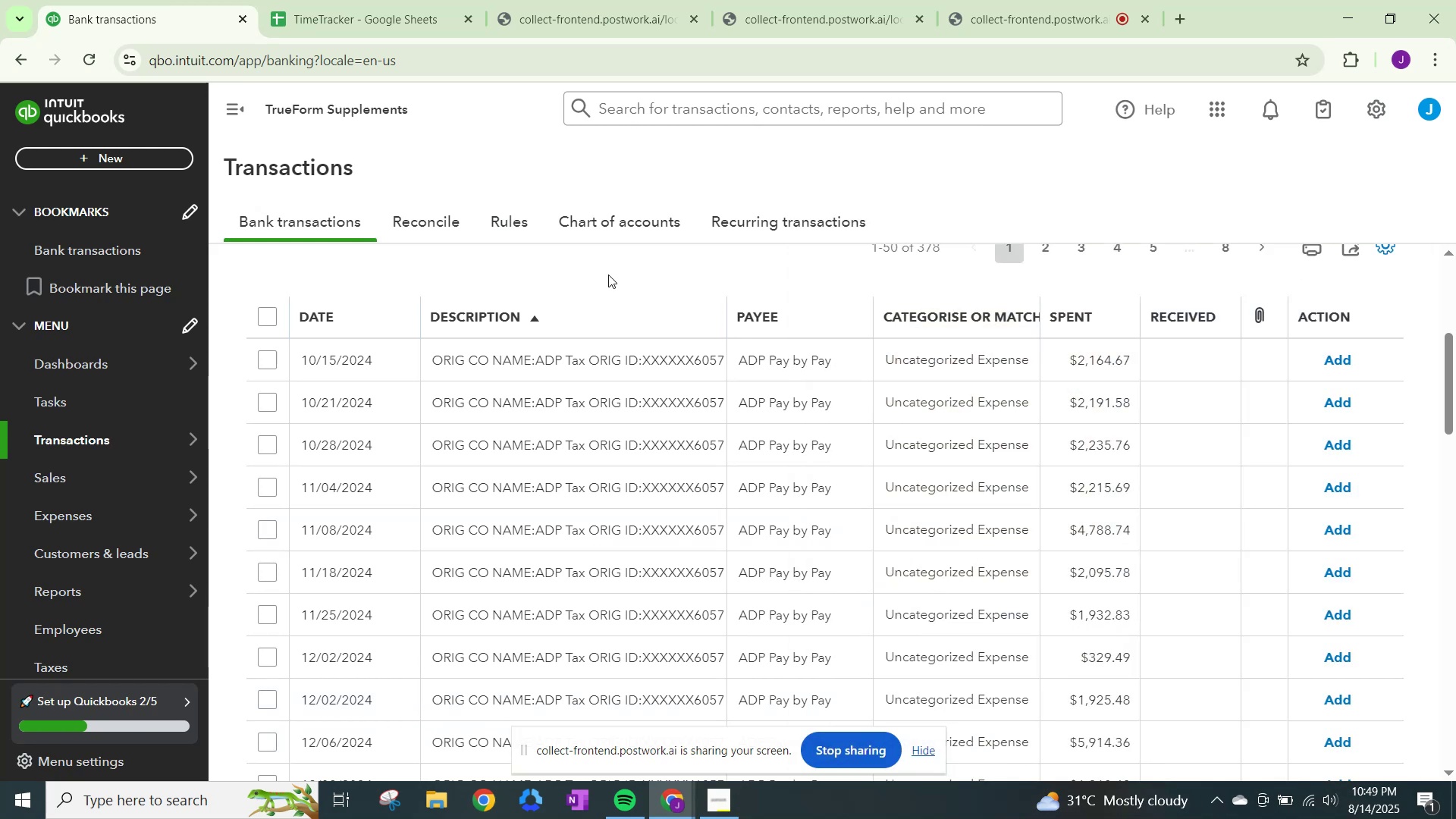 
left_click([608, 275])
 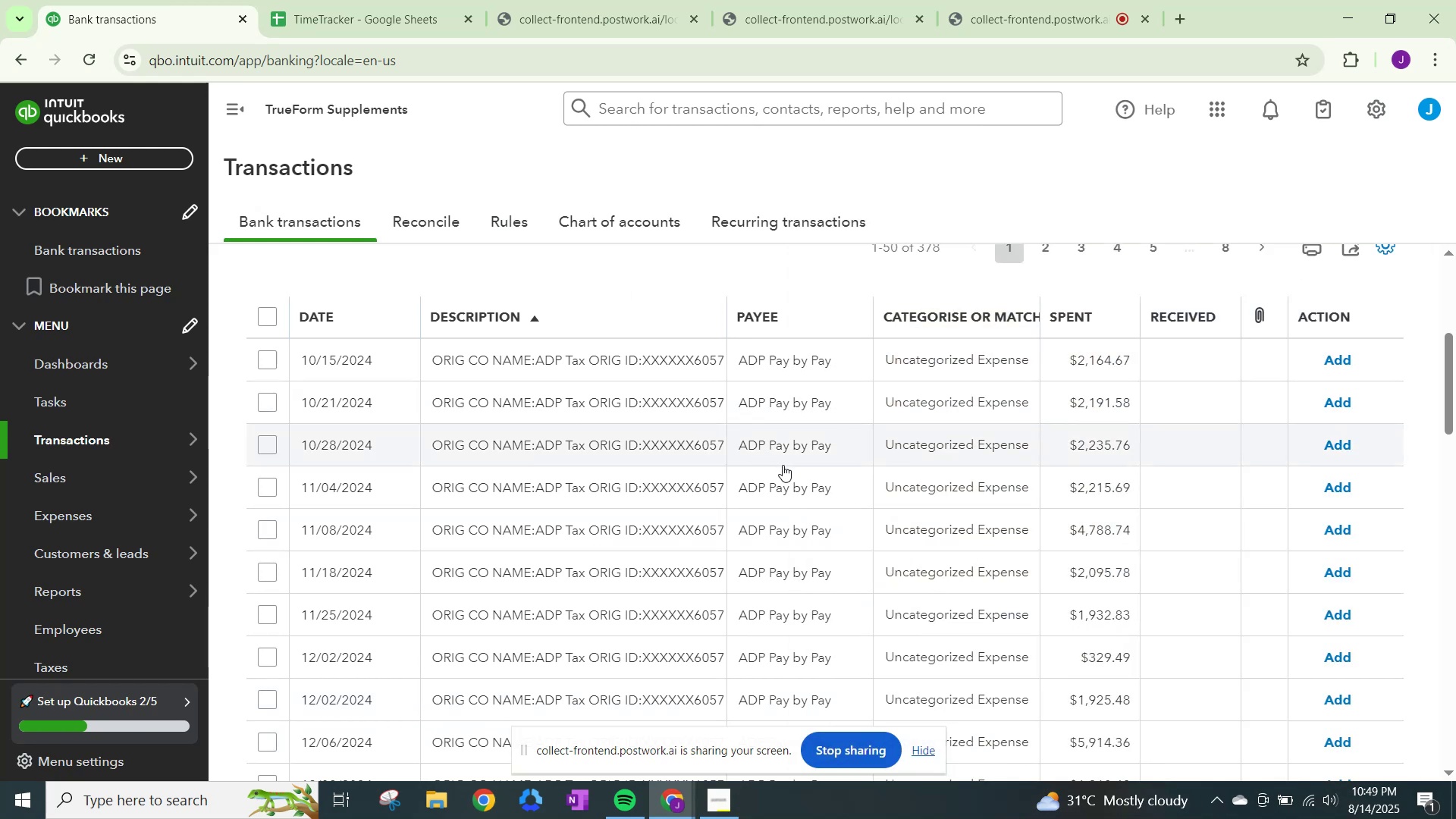 
scroll: coordinate [774, 413], scroll_direction: up, amount: 1.0
 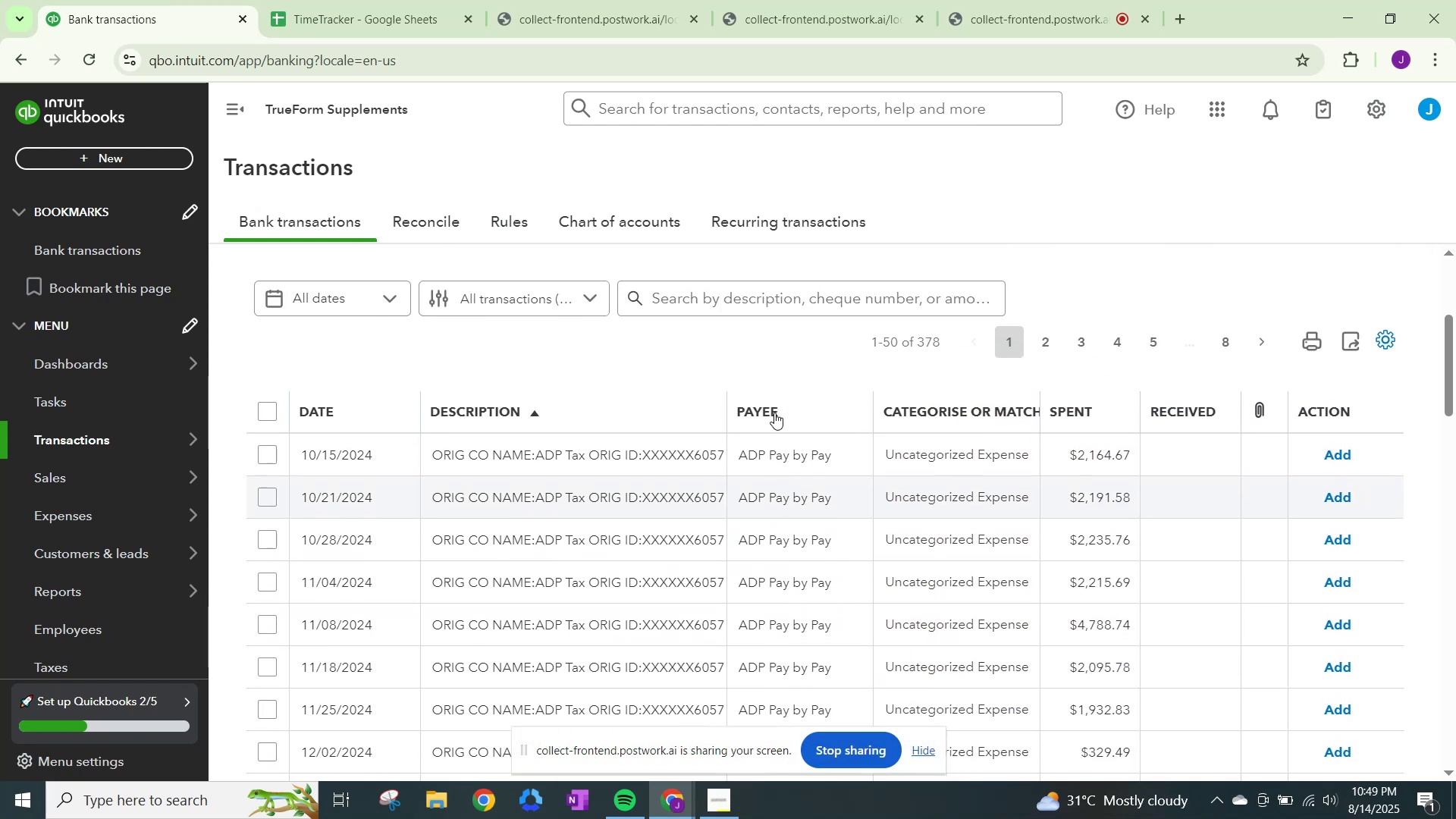 
scroll: coordinate [774, 413], scroll_direction: down, amount: 1.0
 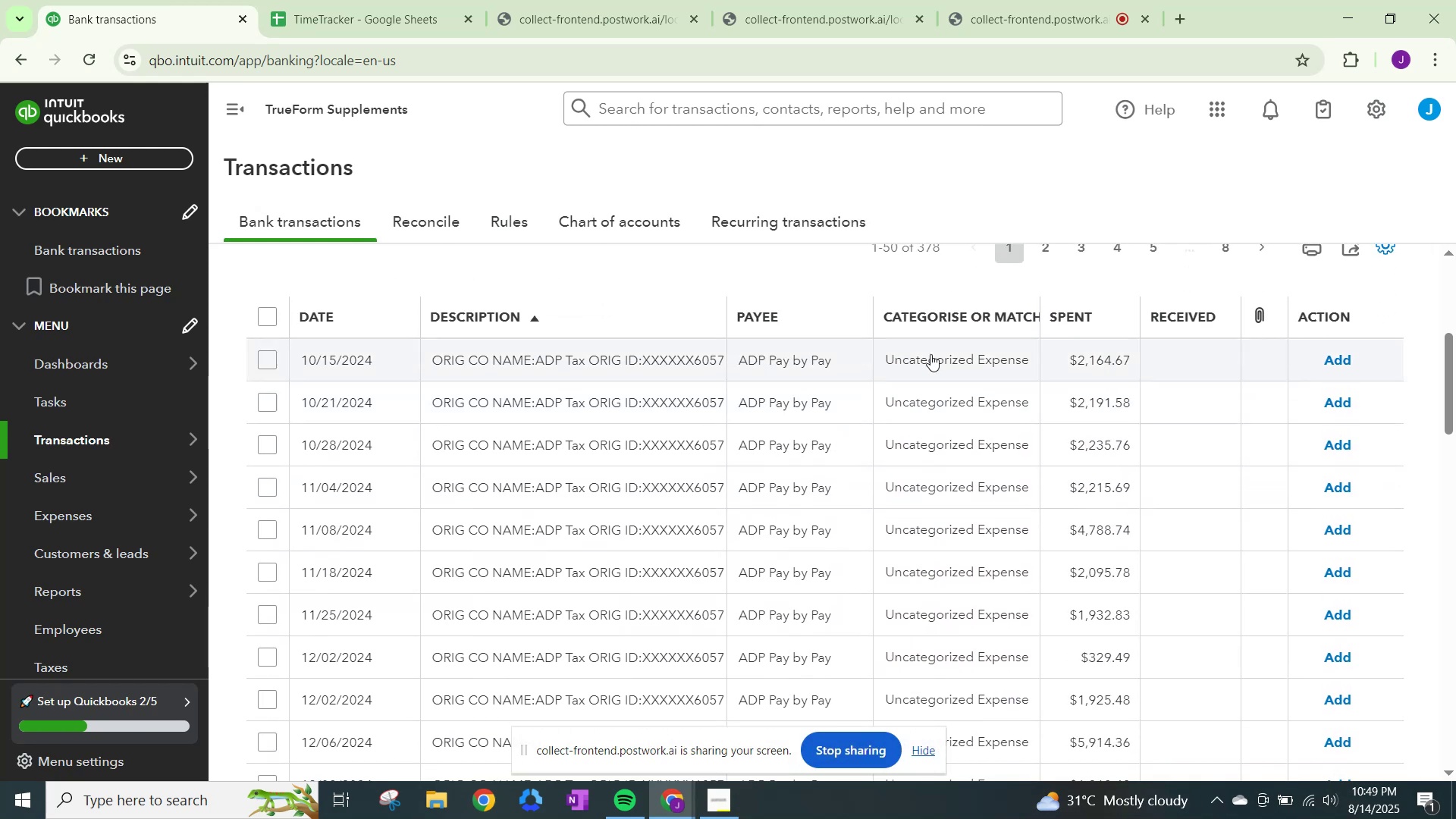 
left_click([930, 350])
 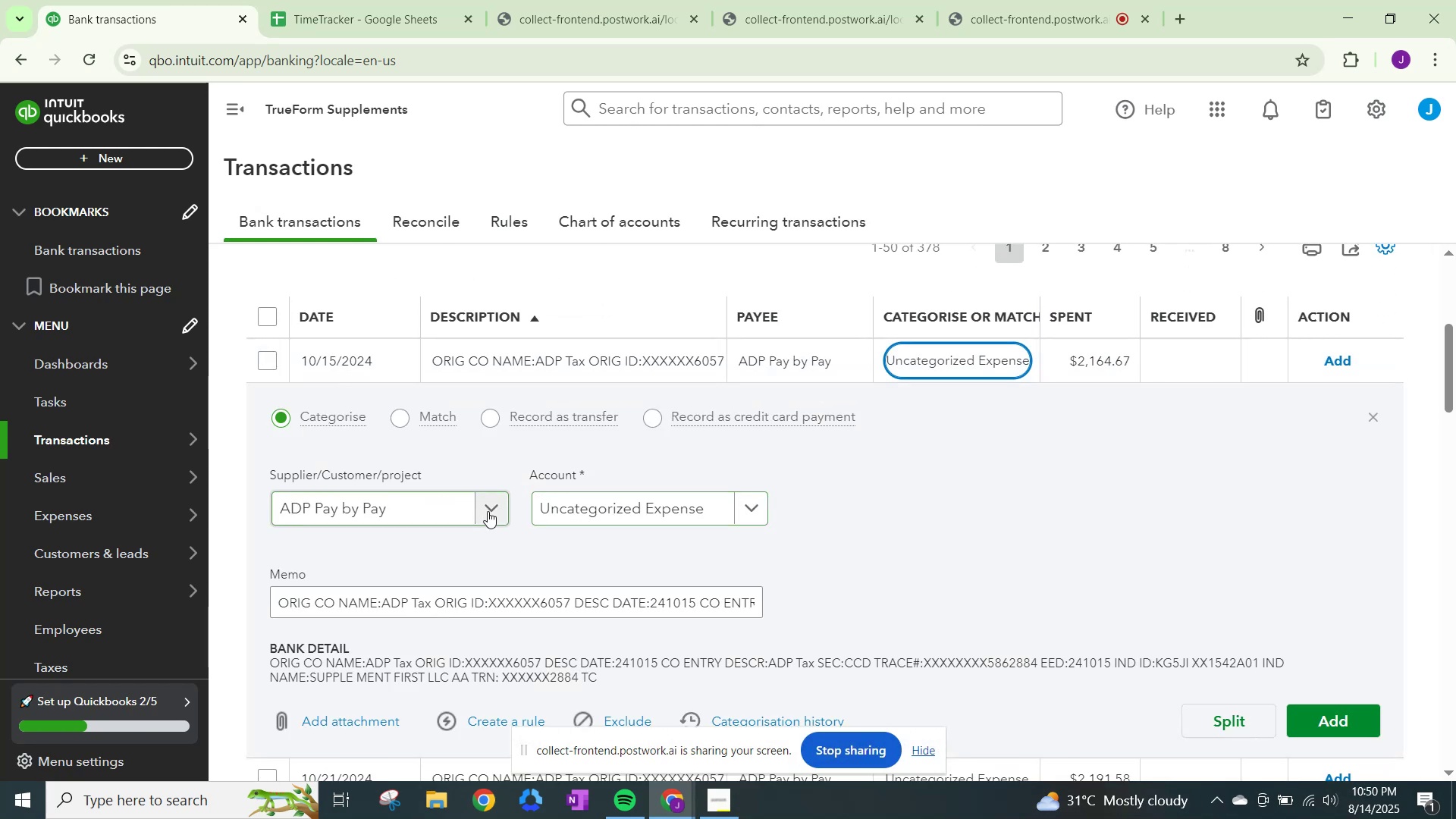 
left_click([623, 509])
 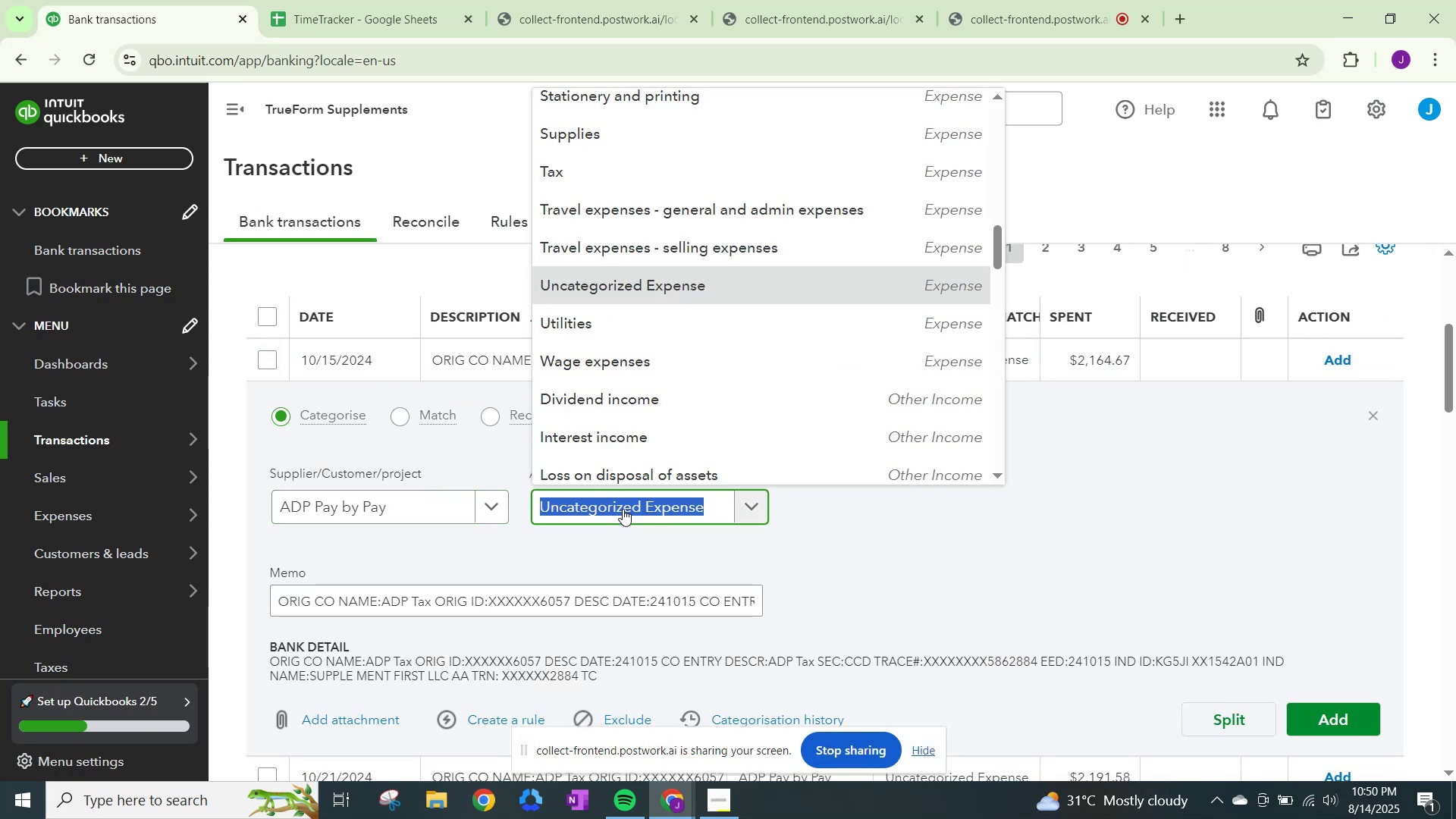 
type(tax)
 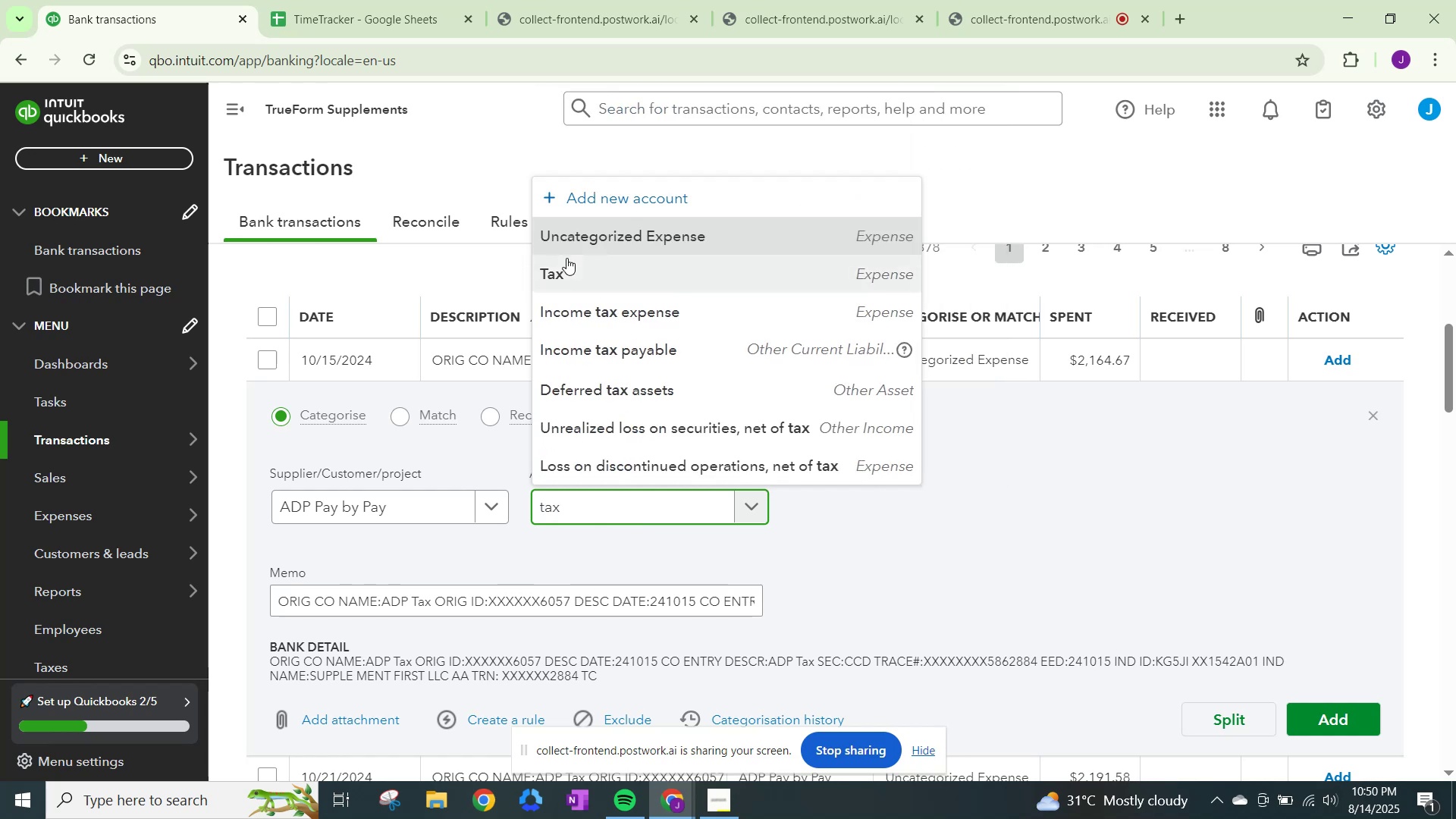 
left_click([570, 284])
 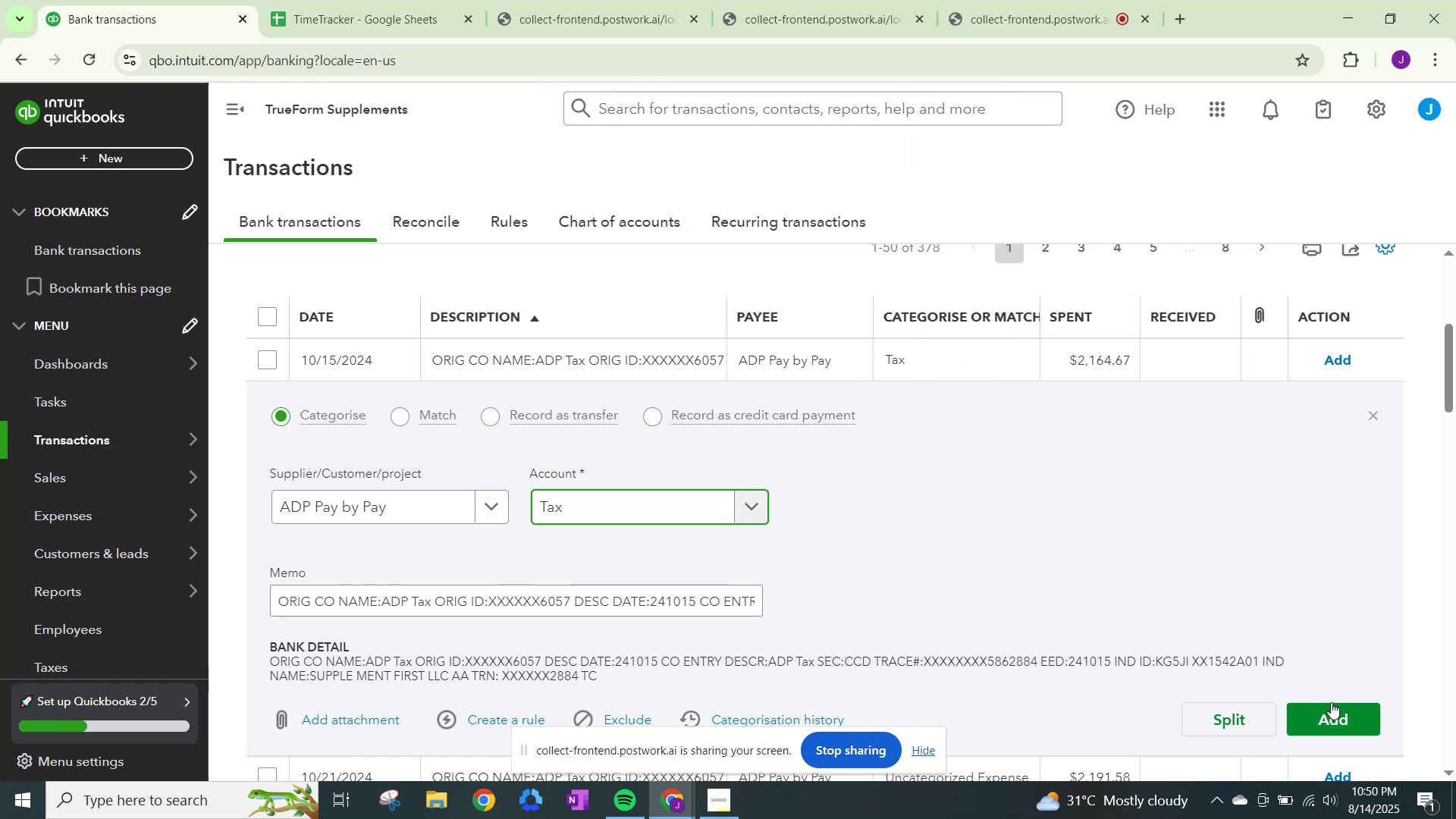 
left_click([1331, 715])
 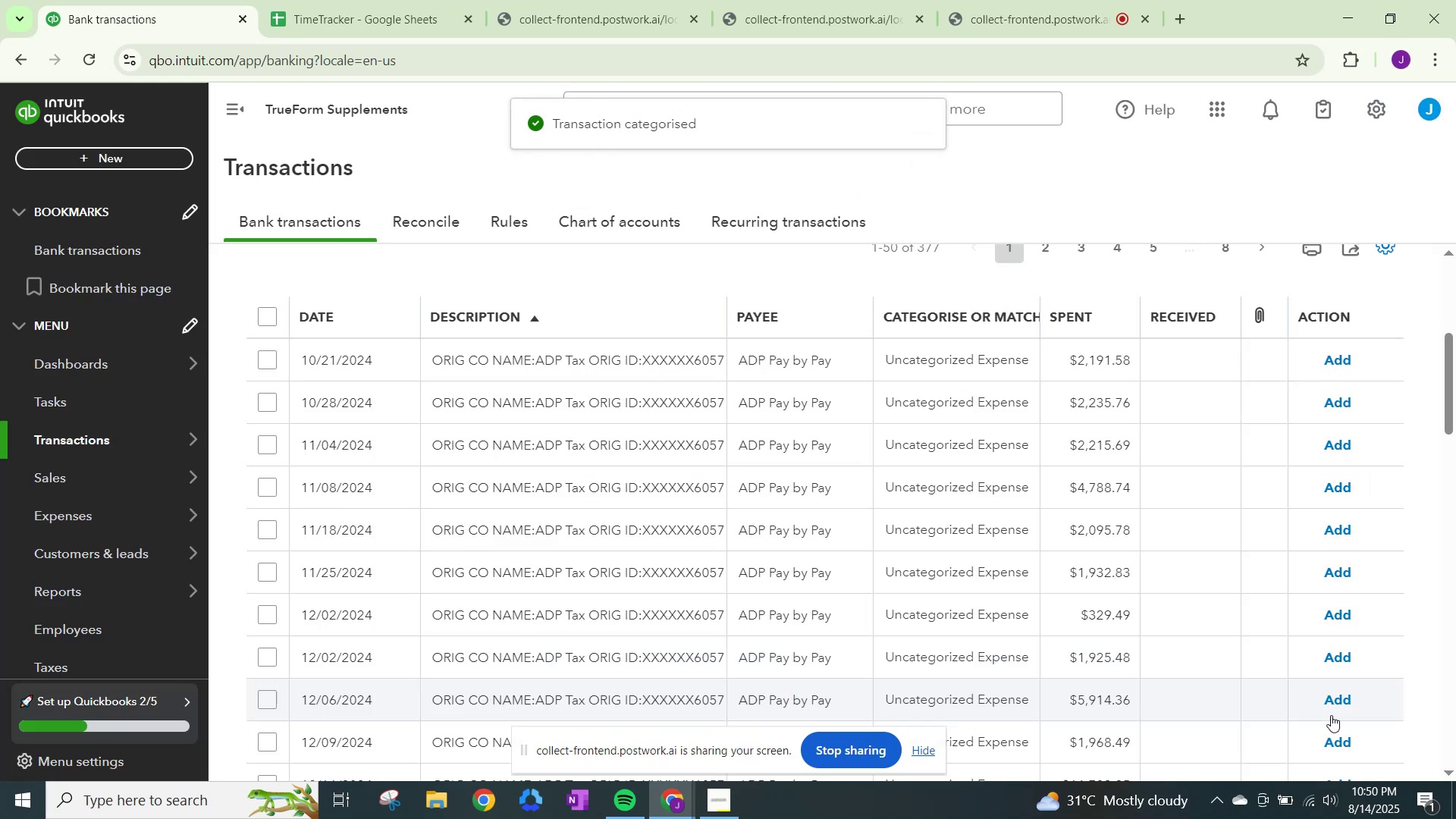 
left_click([973, 365])
 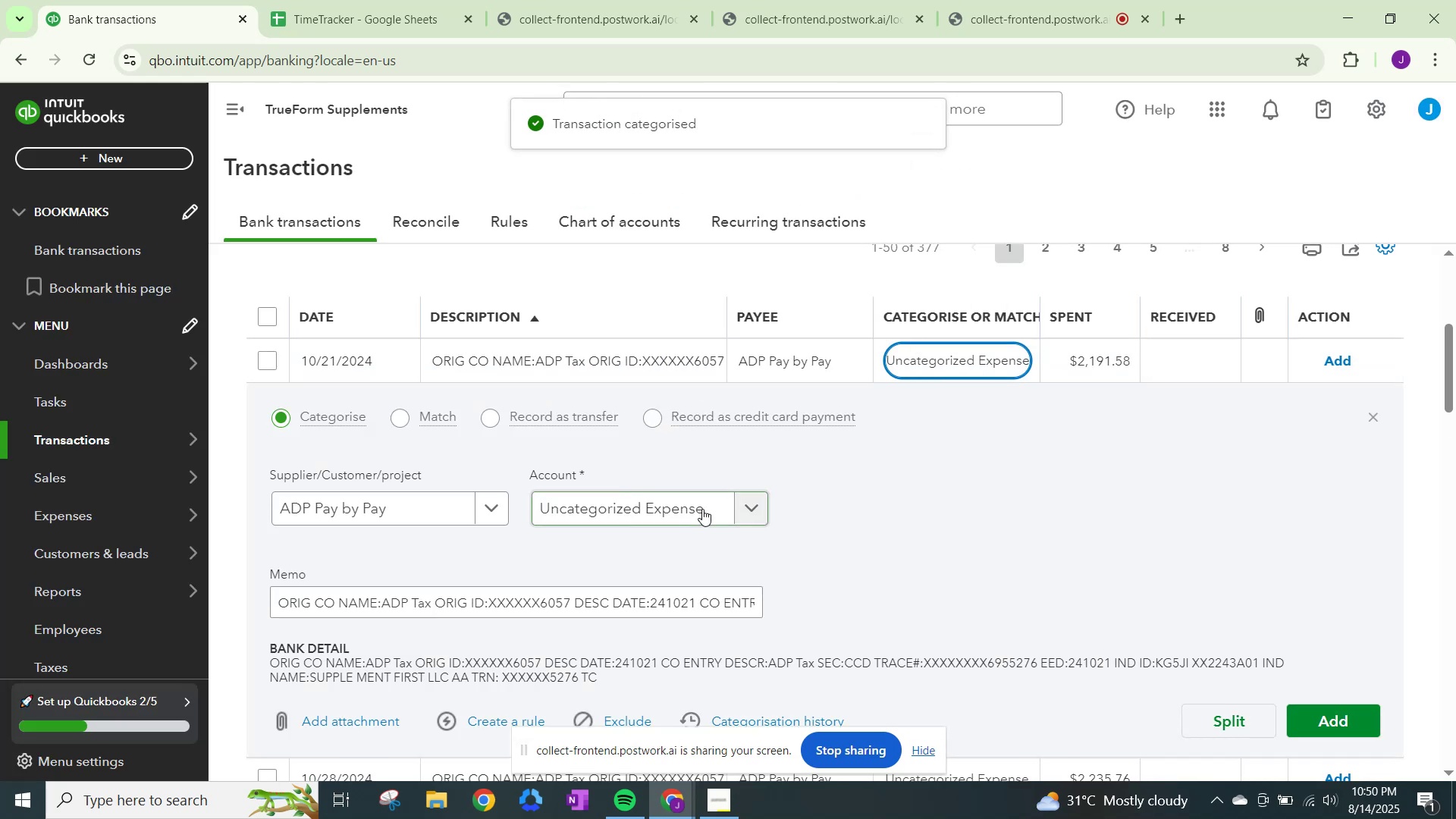 
left_click([714, 508])
 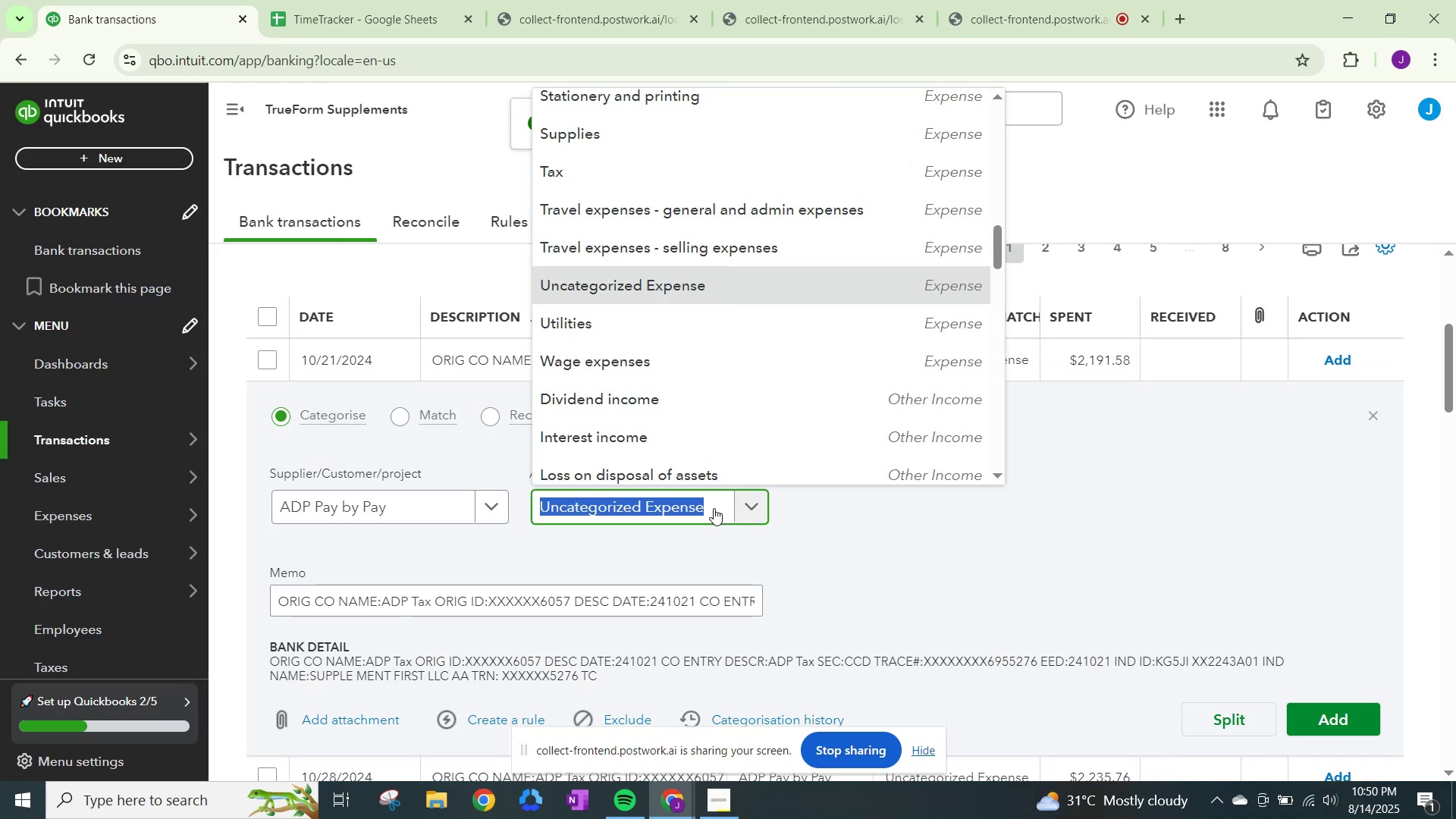 
type(tax)
 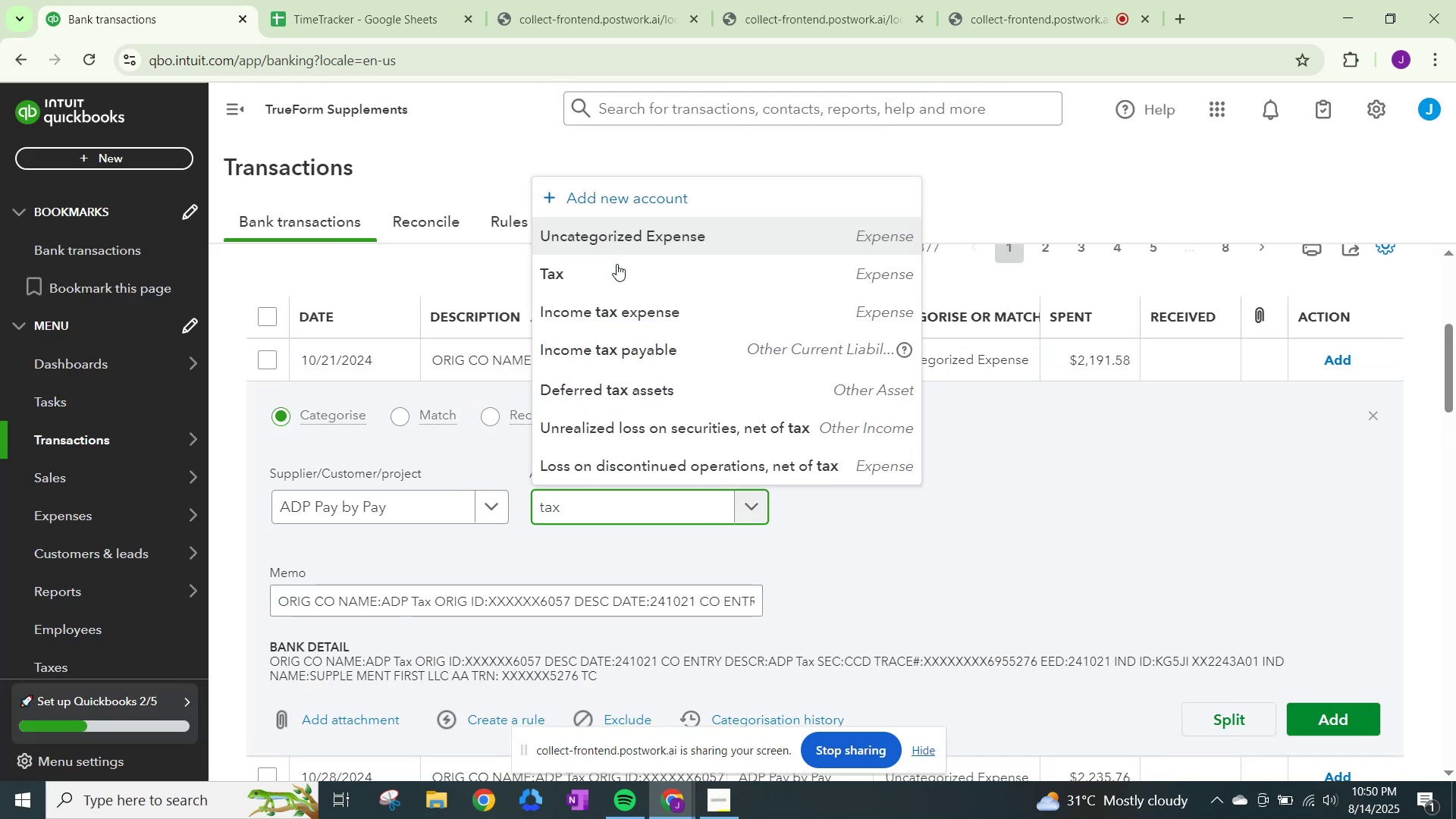 
left_click([617, 275])
 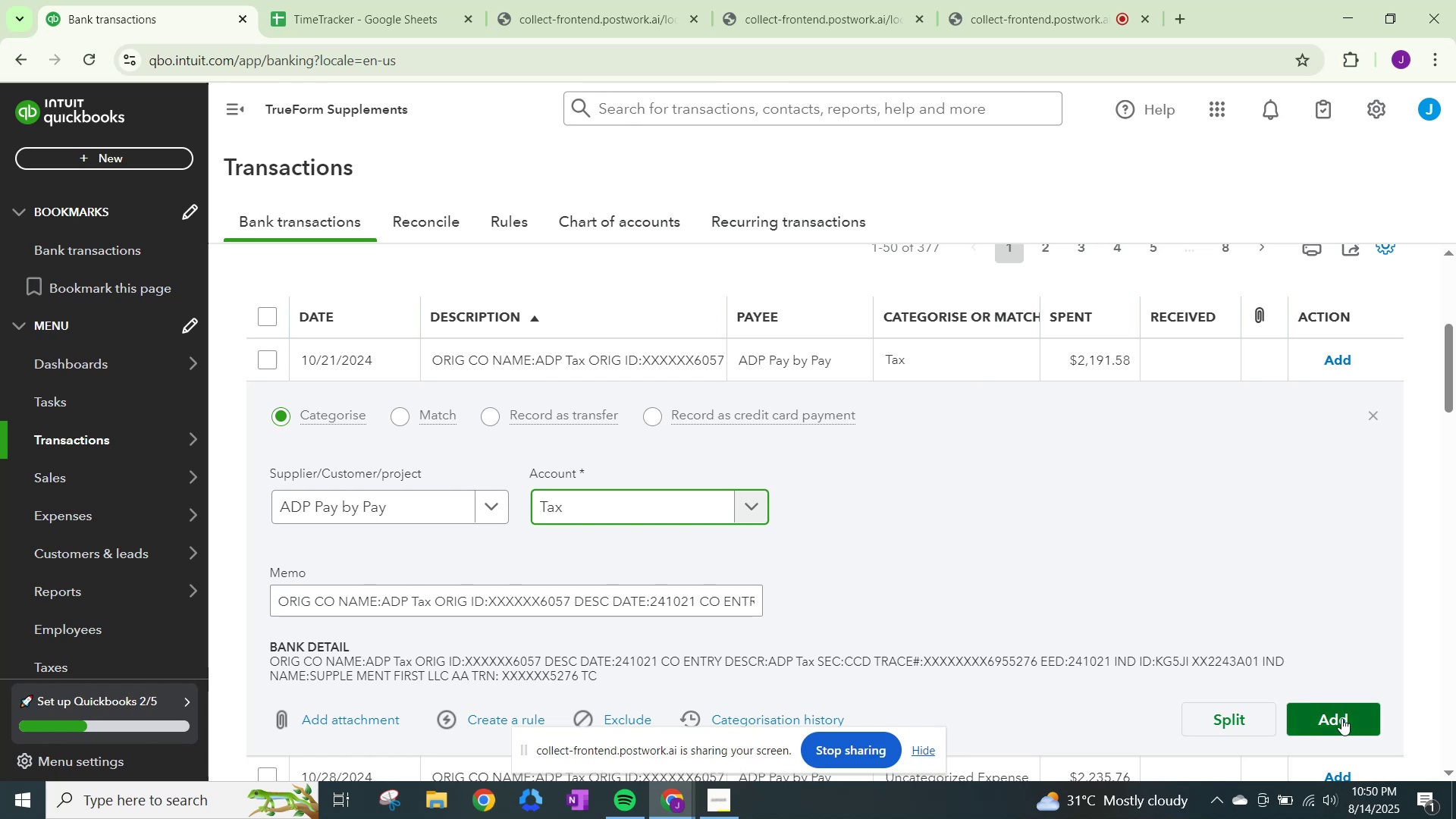 
left_click([1341, 718])
 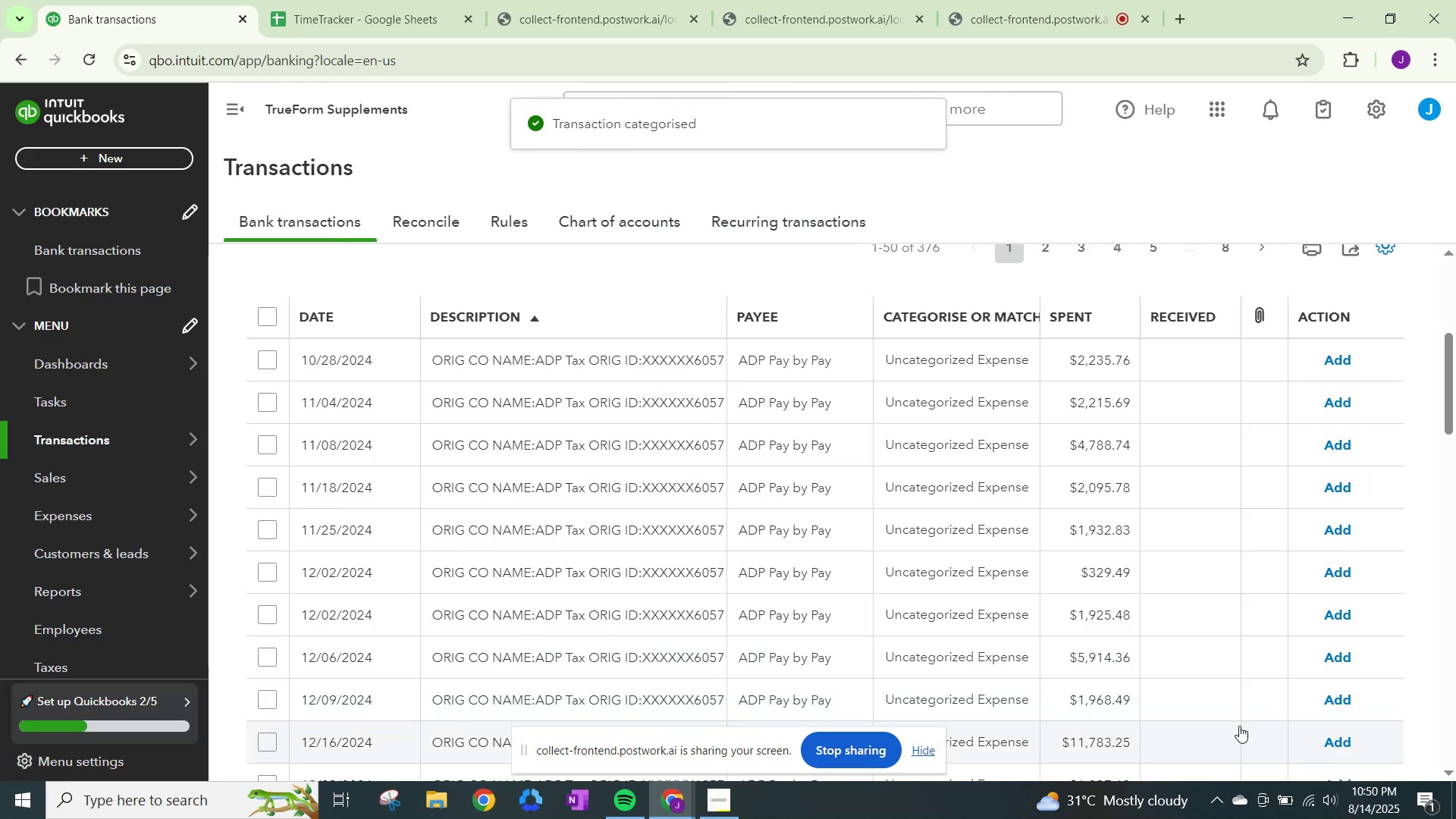 
left_click([979, 352])
 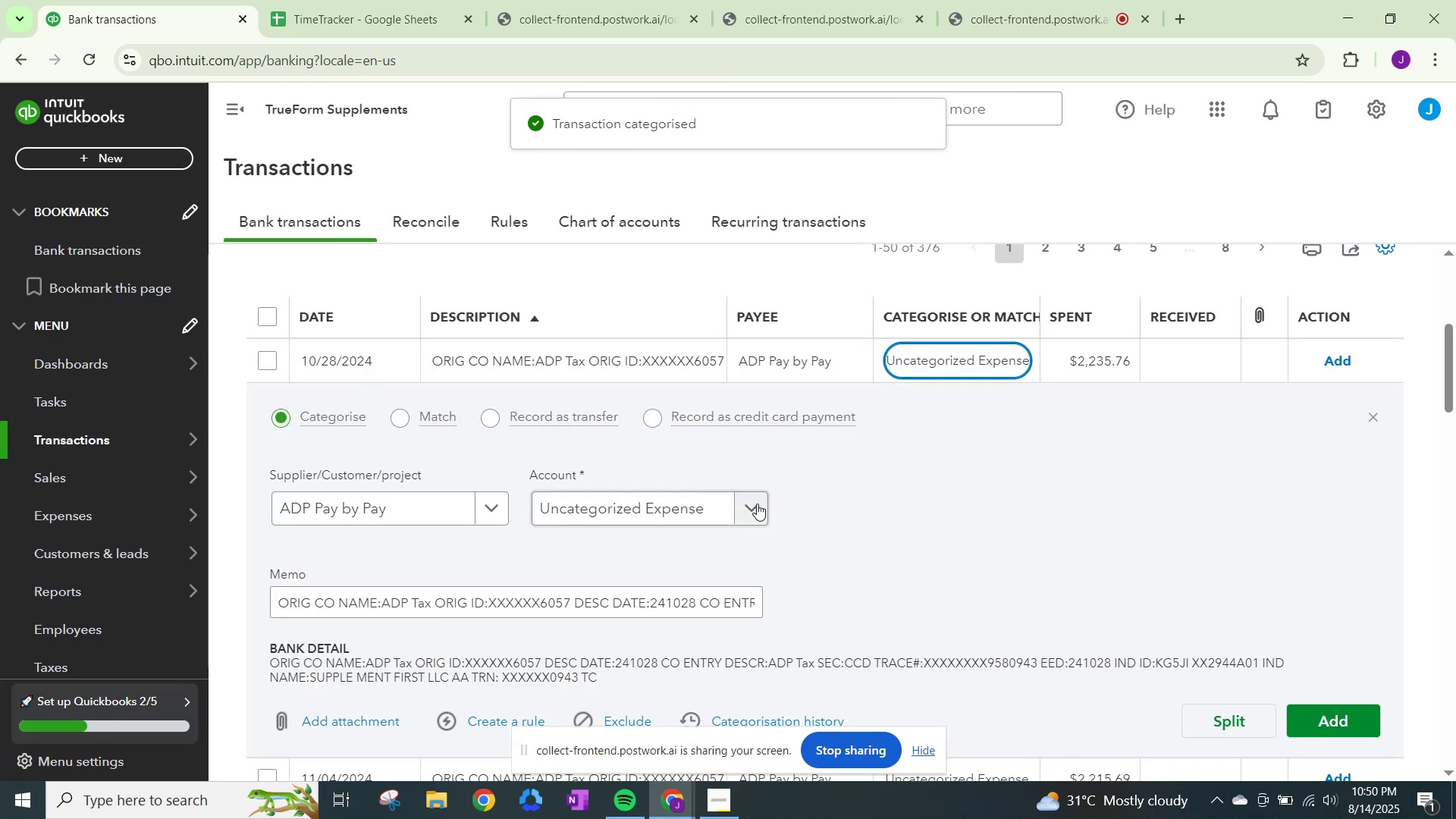 
left_click([752, 504])
 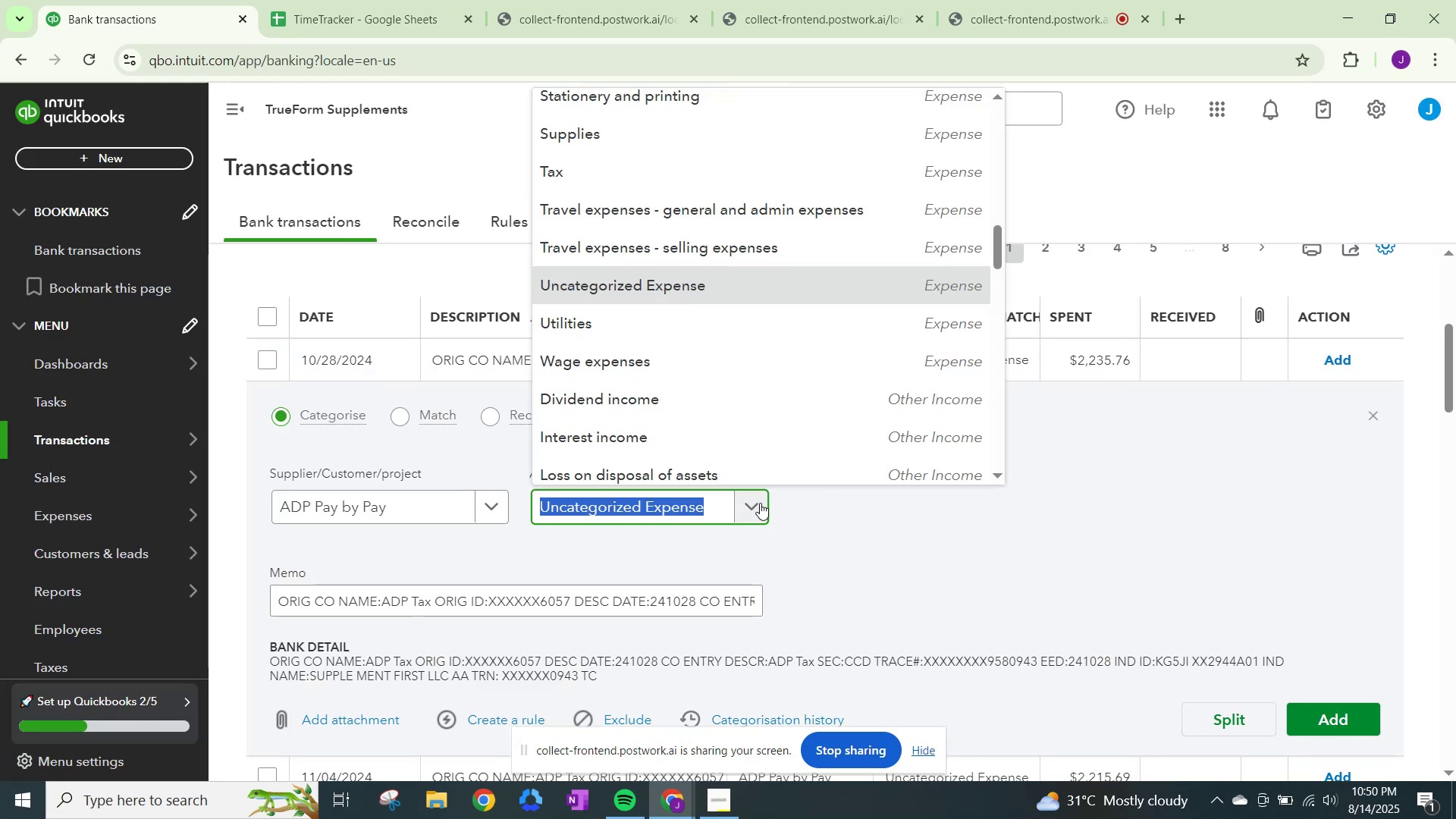 
wait(5.37)
 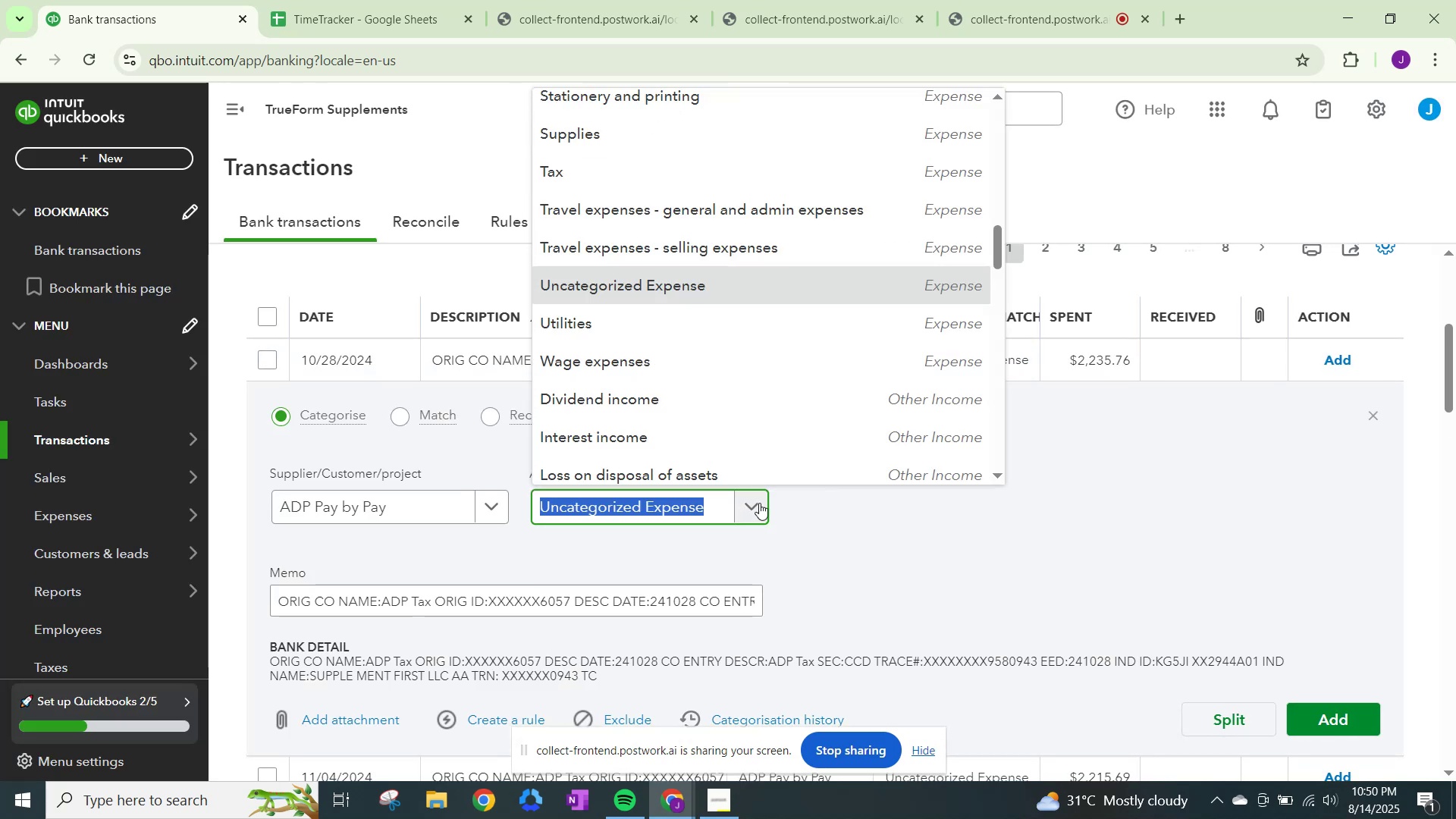 
type(tax)
 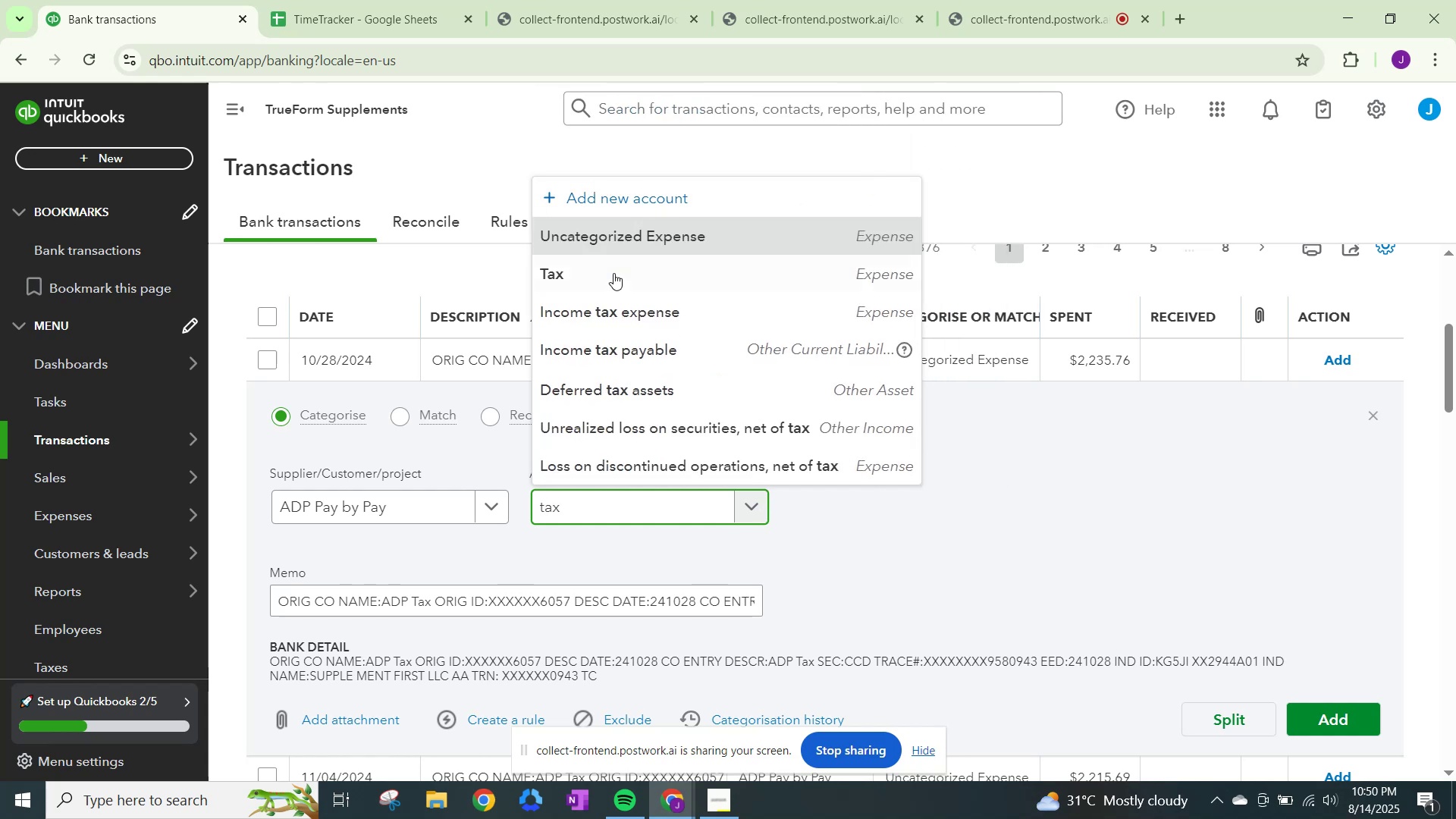 
left_click([611, 275])
 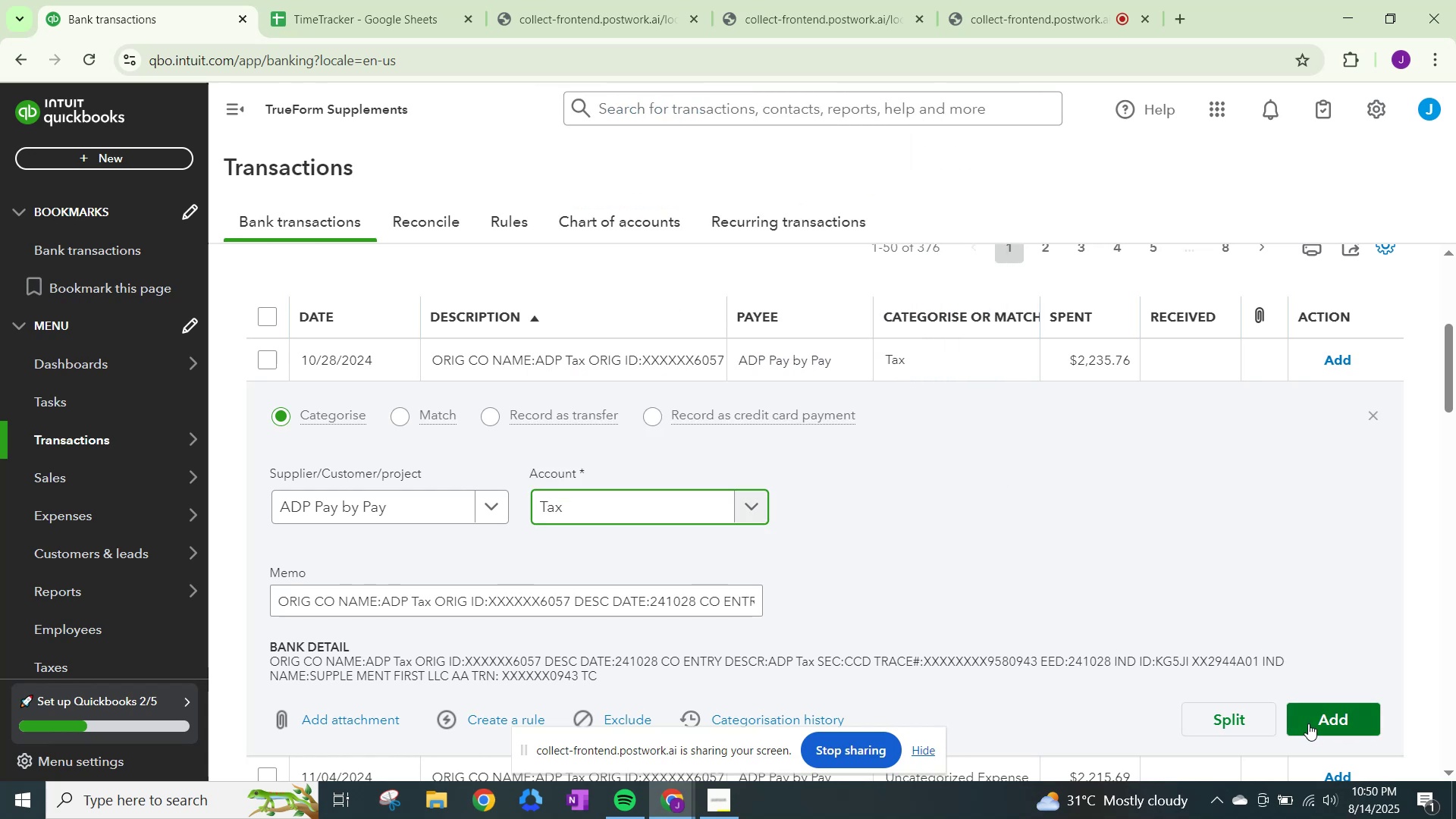 
left_click([1314, 720])
 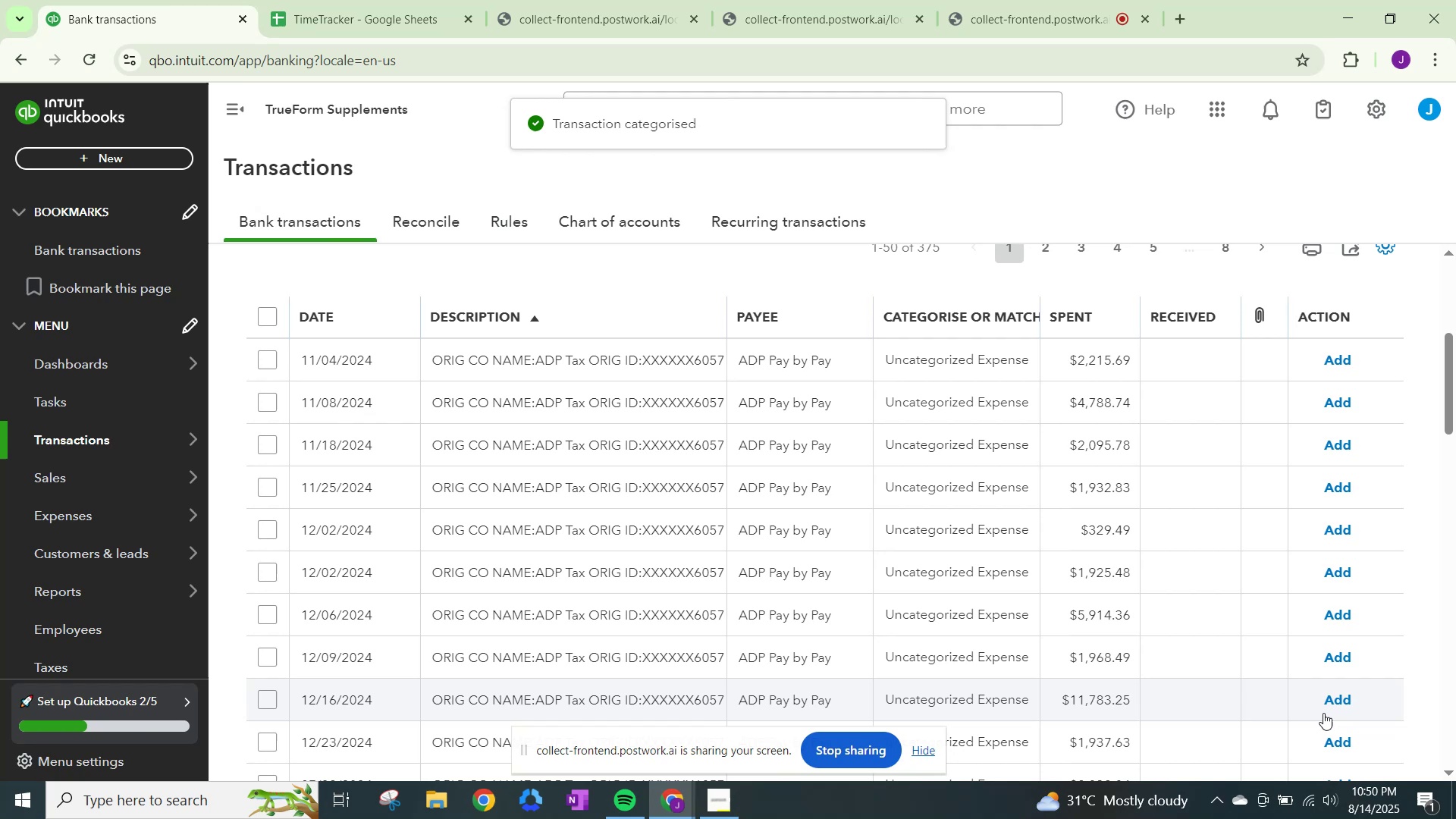 
wait(7.65)
 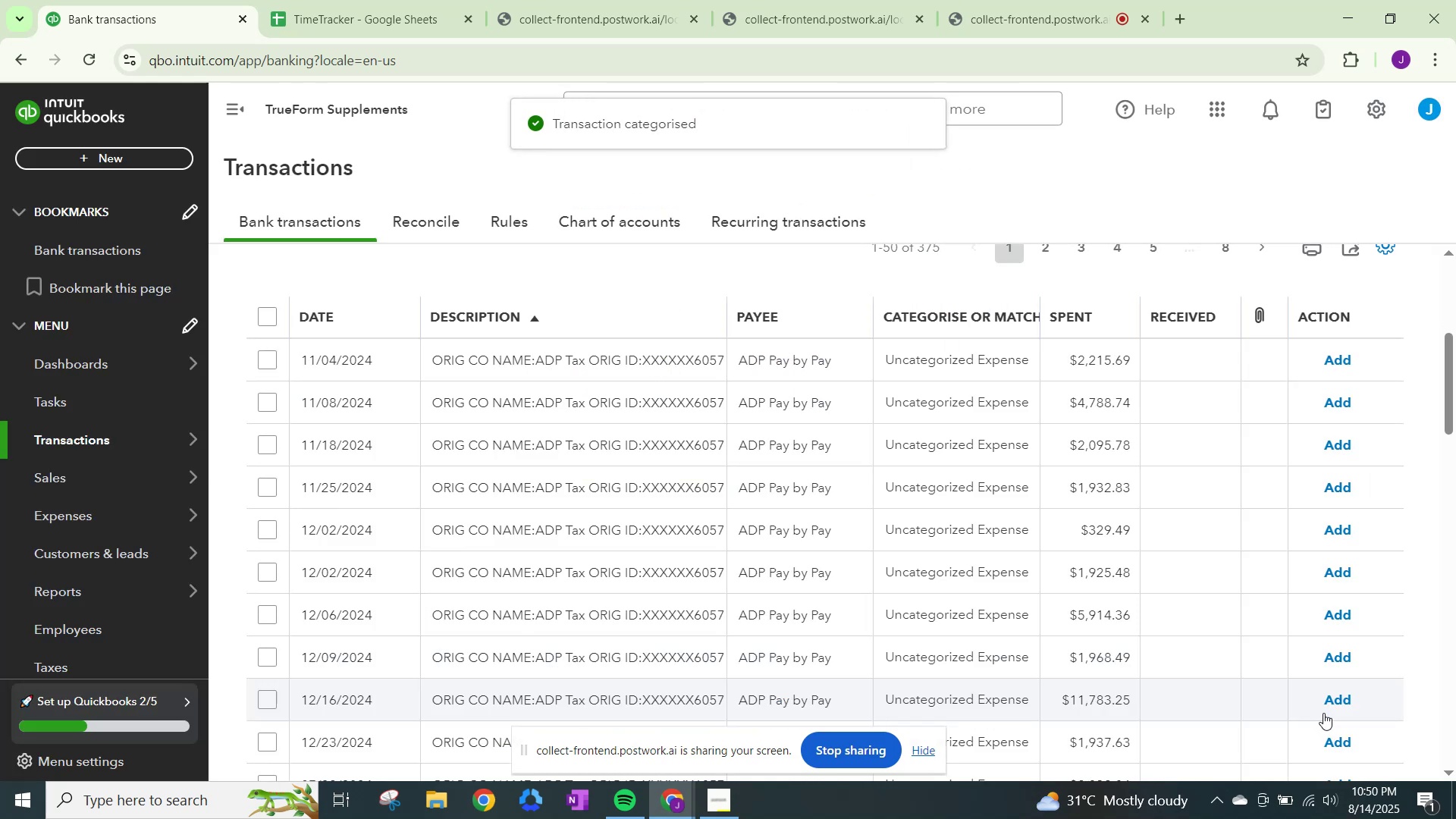 
left_click([980, 357])
 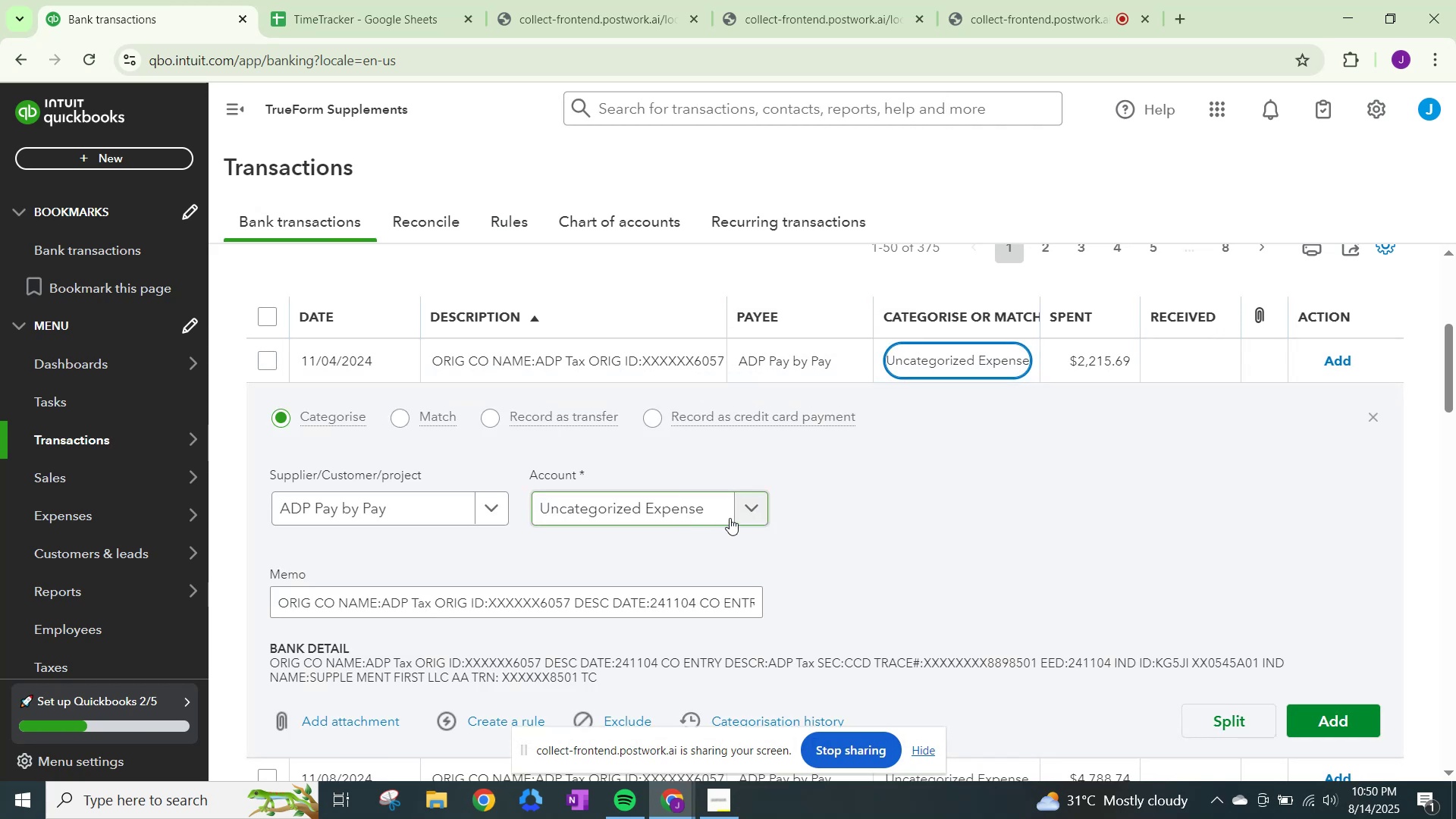 
left_click([755, 510])
 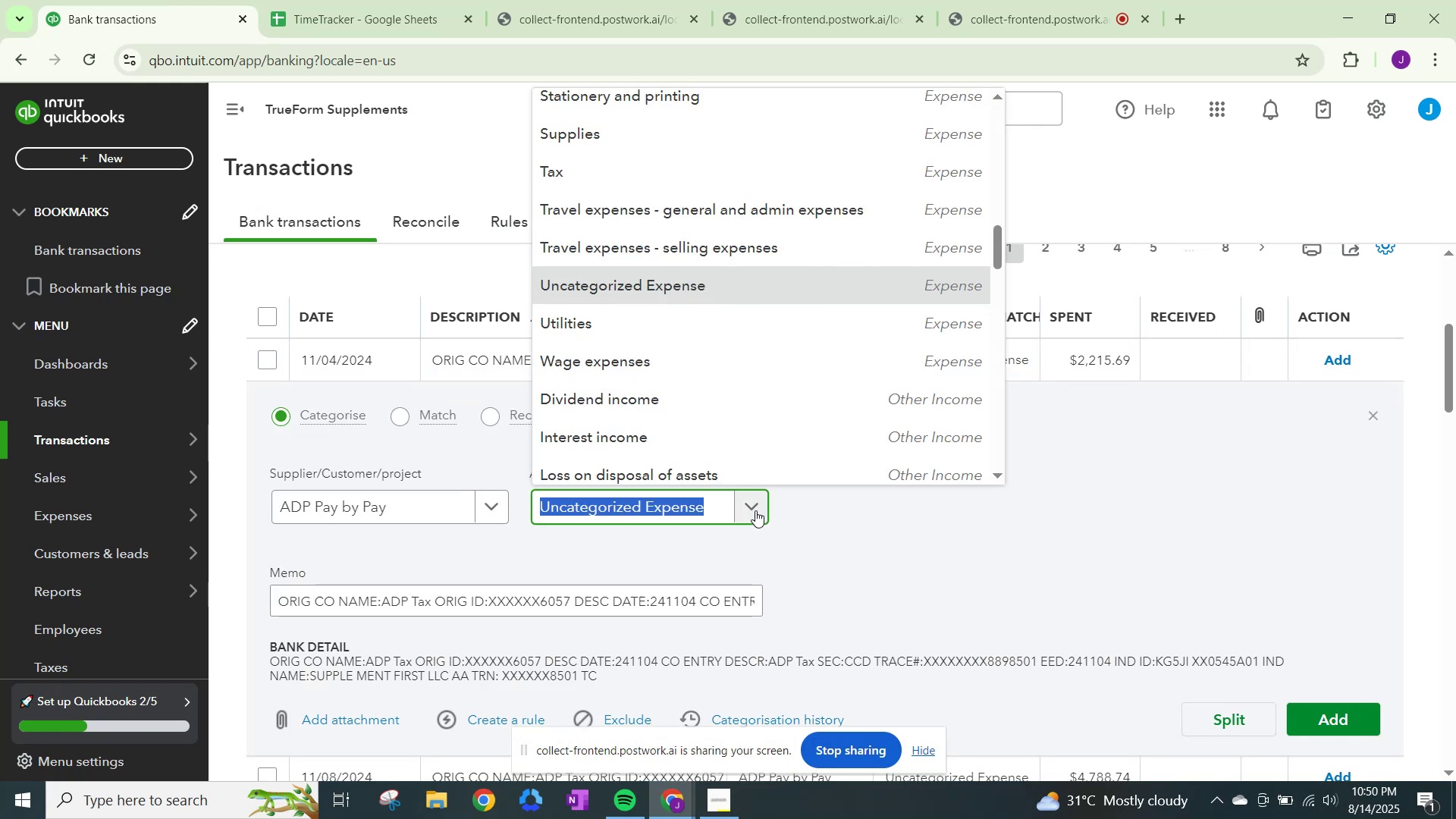 
type(tax)
 